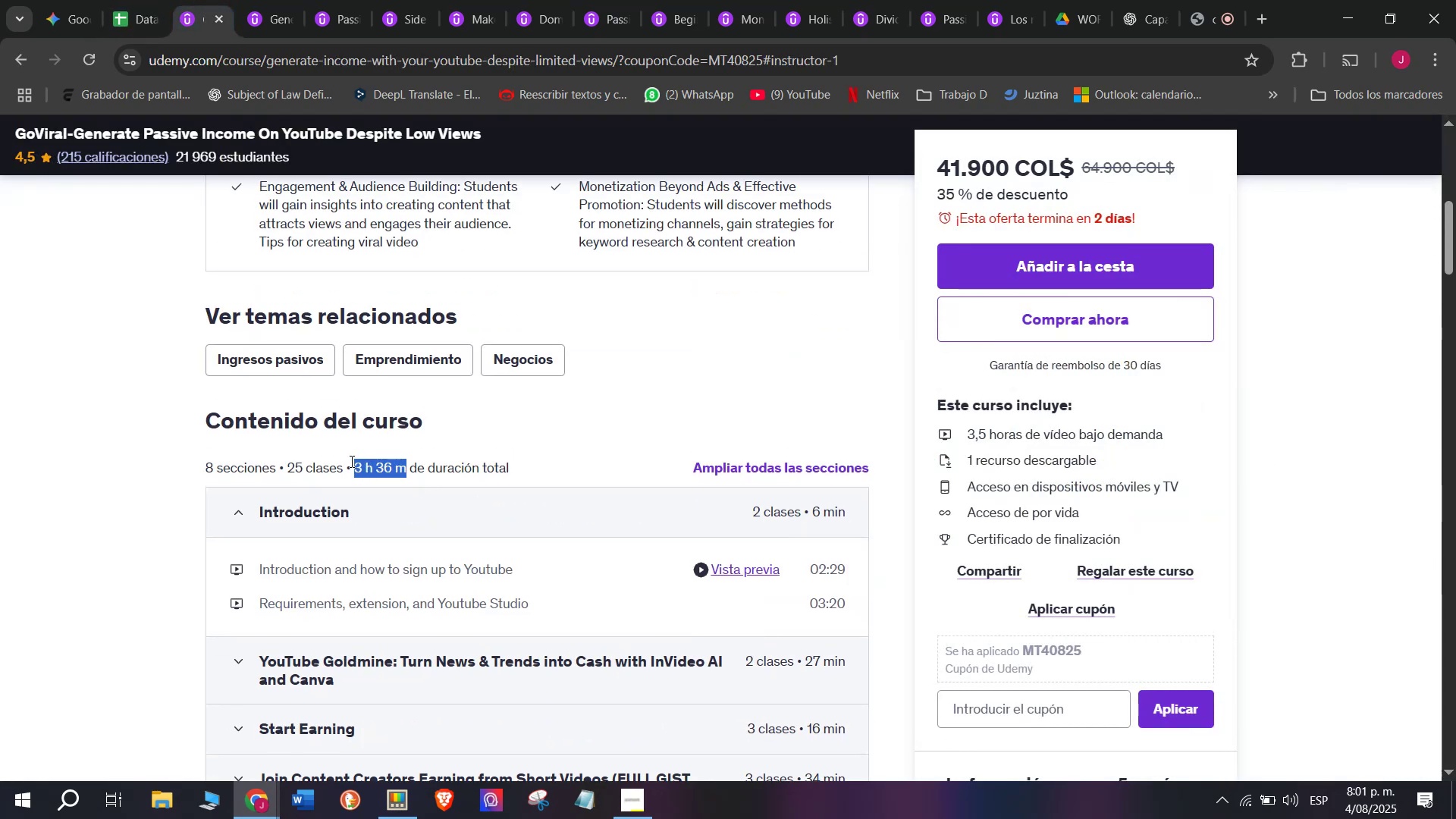 
key(Control+ControlLeft)
 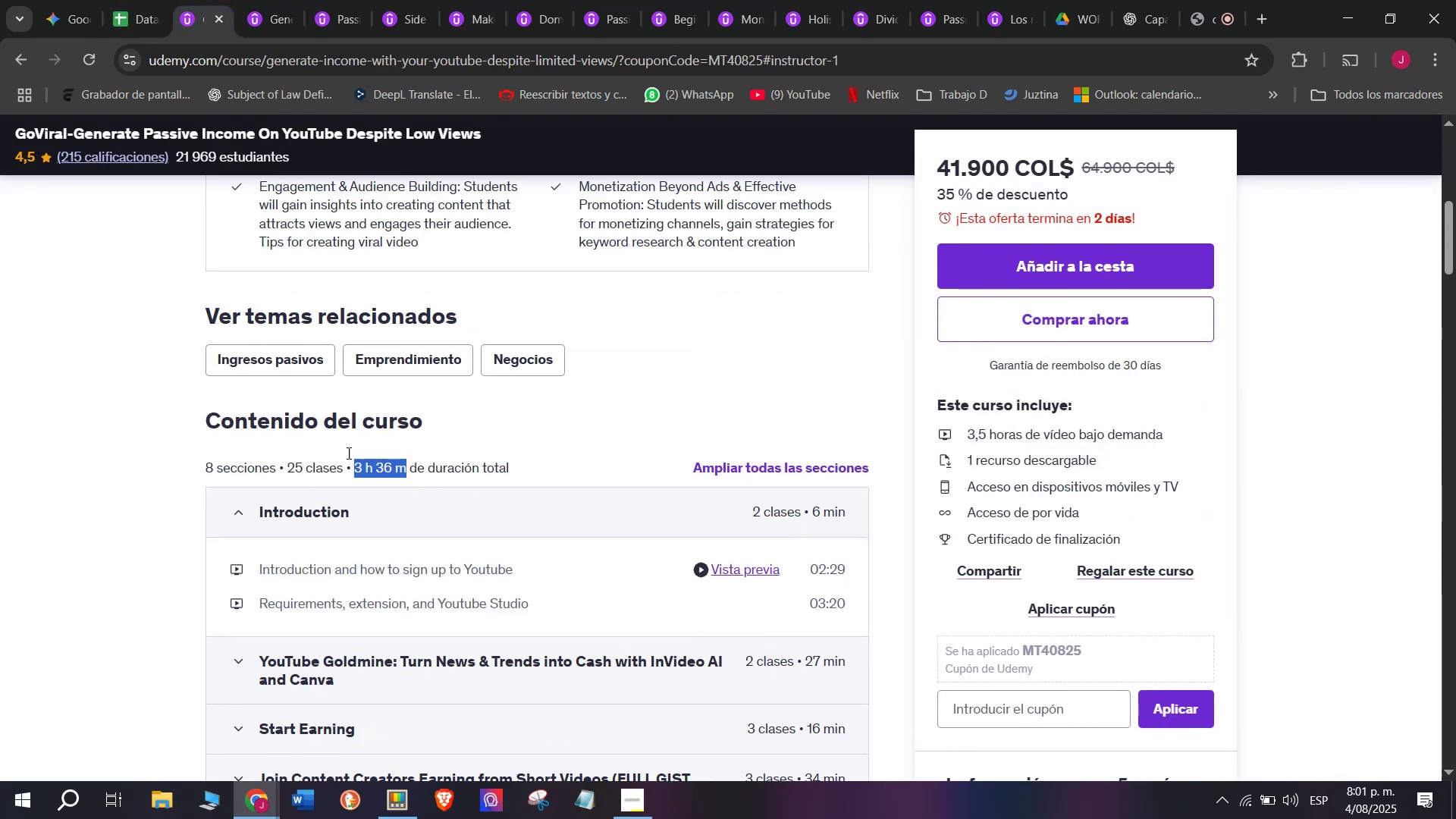 
key(Control+C)
 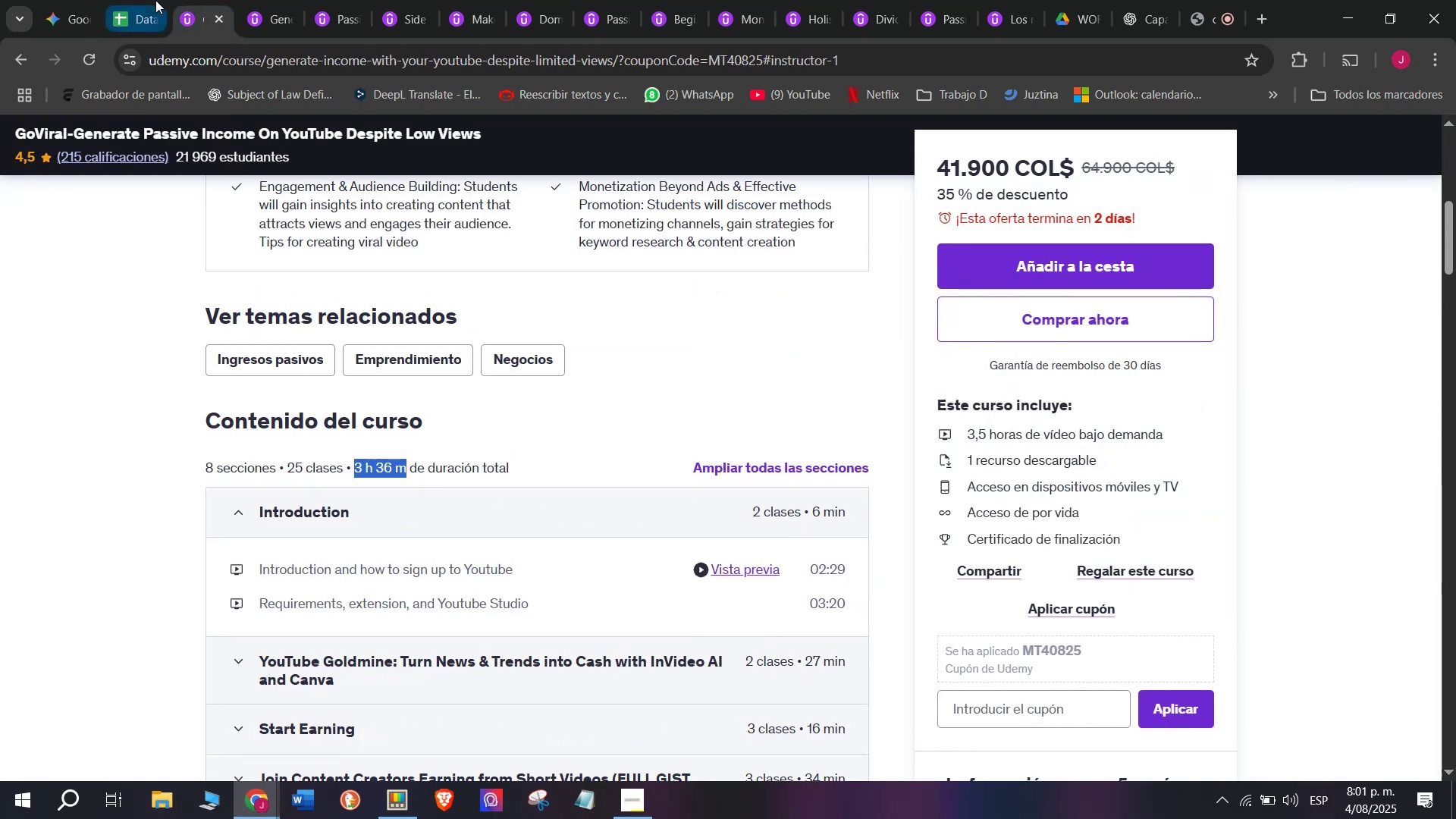 
left_click([154, 0])
 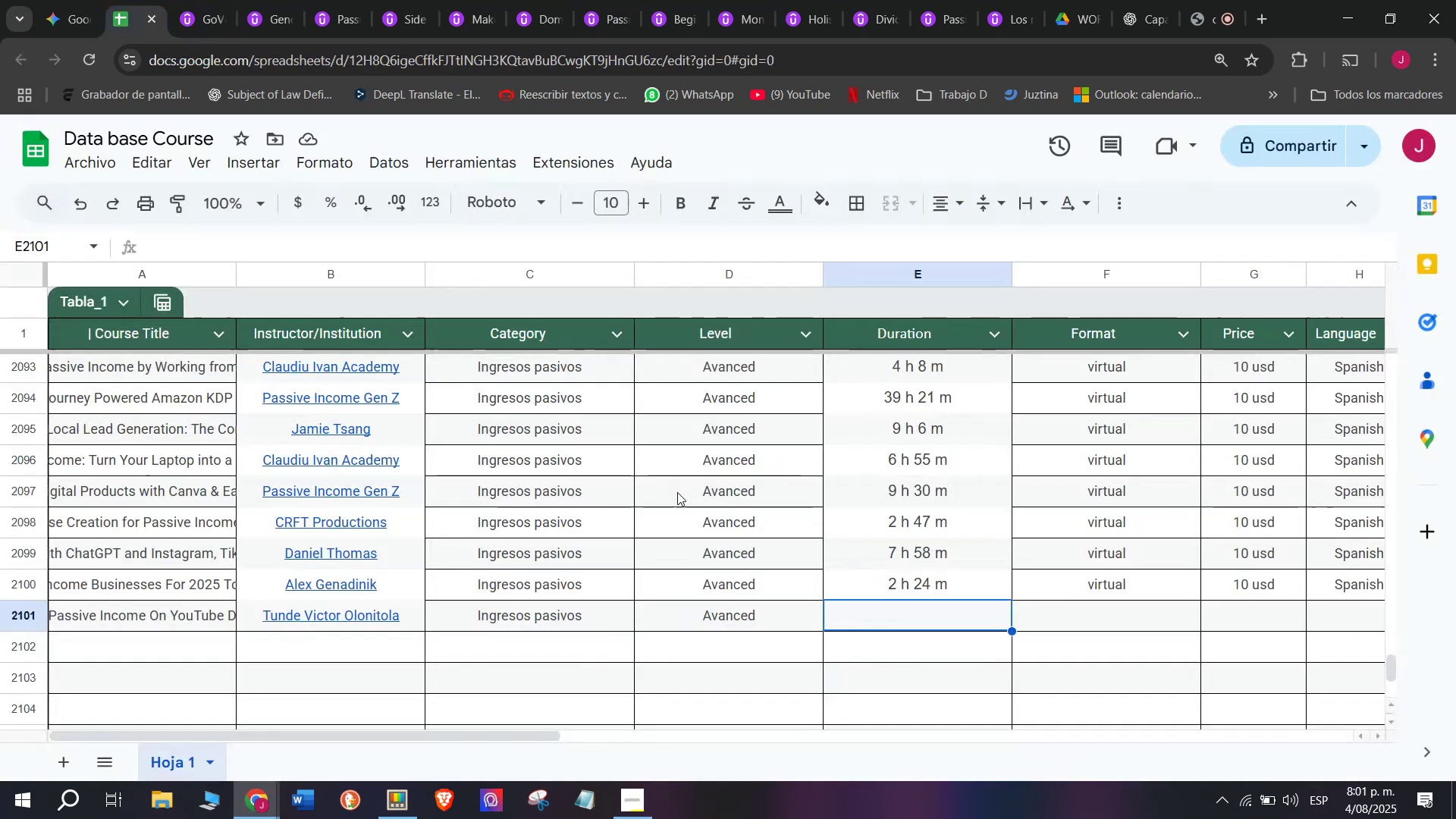 
key(Control+ControlLeft)
 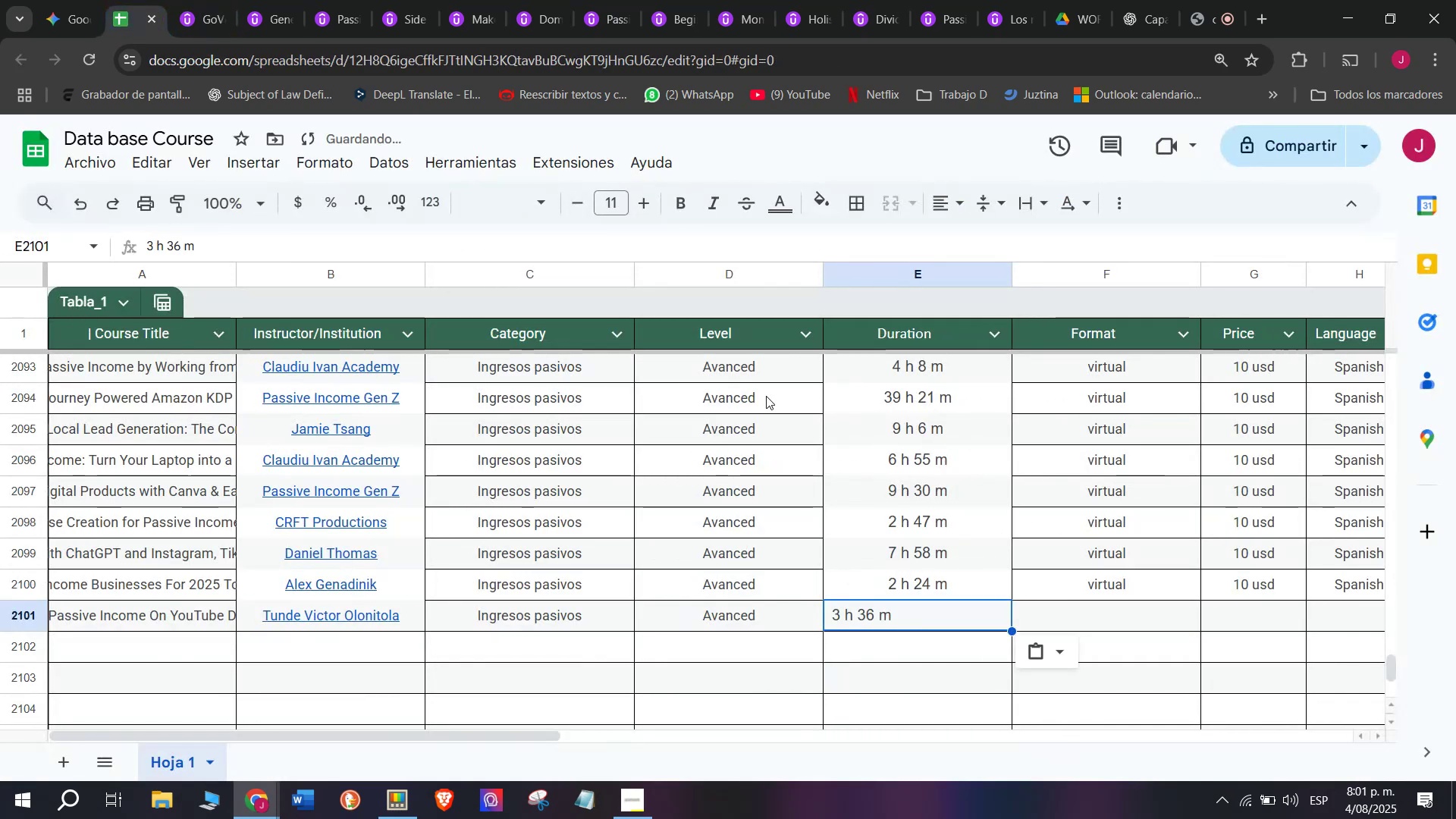 
key(Z)
 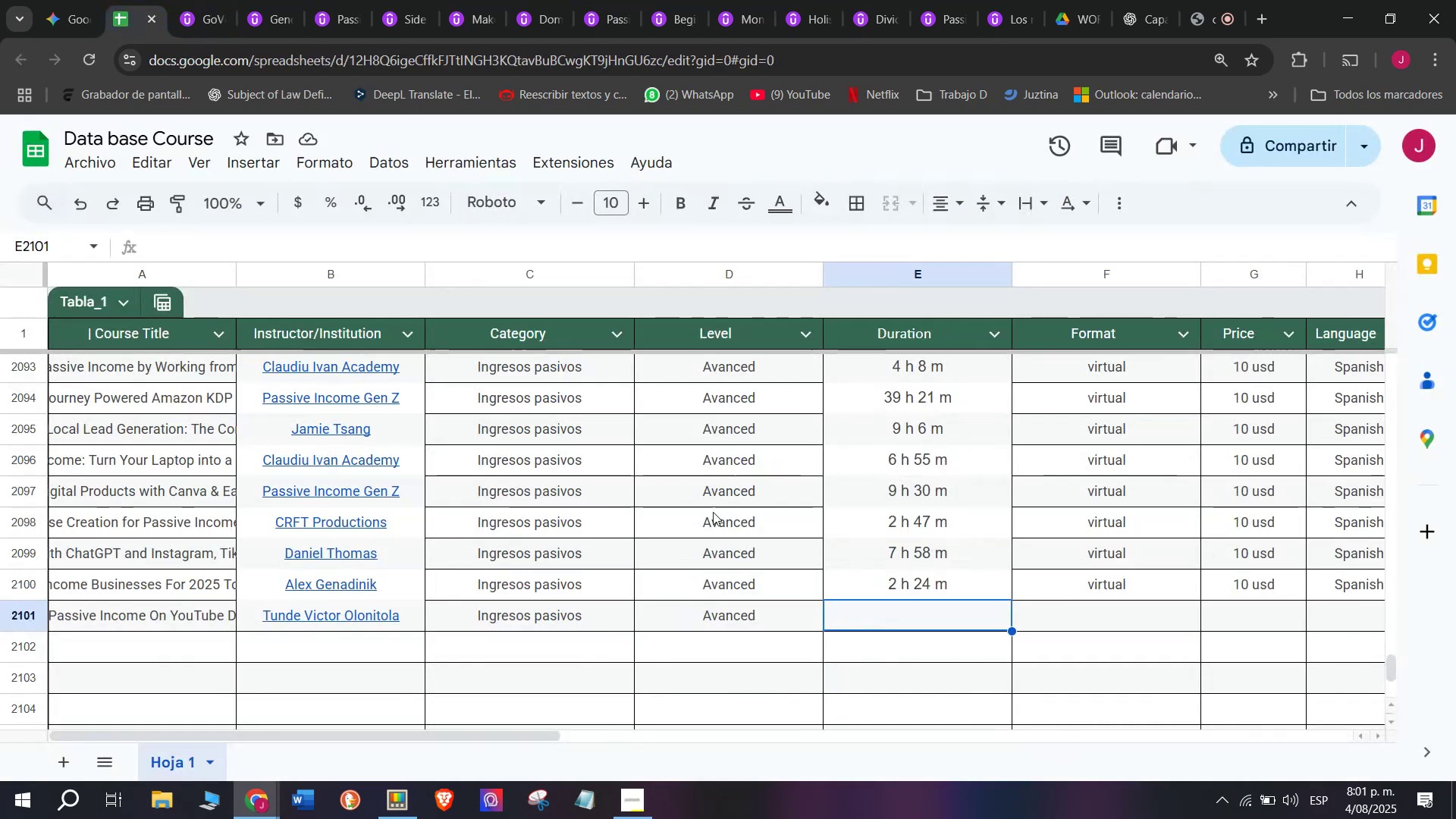 
key(Control+V)
 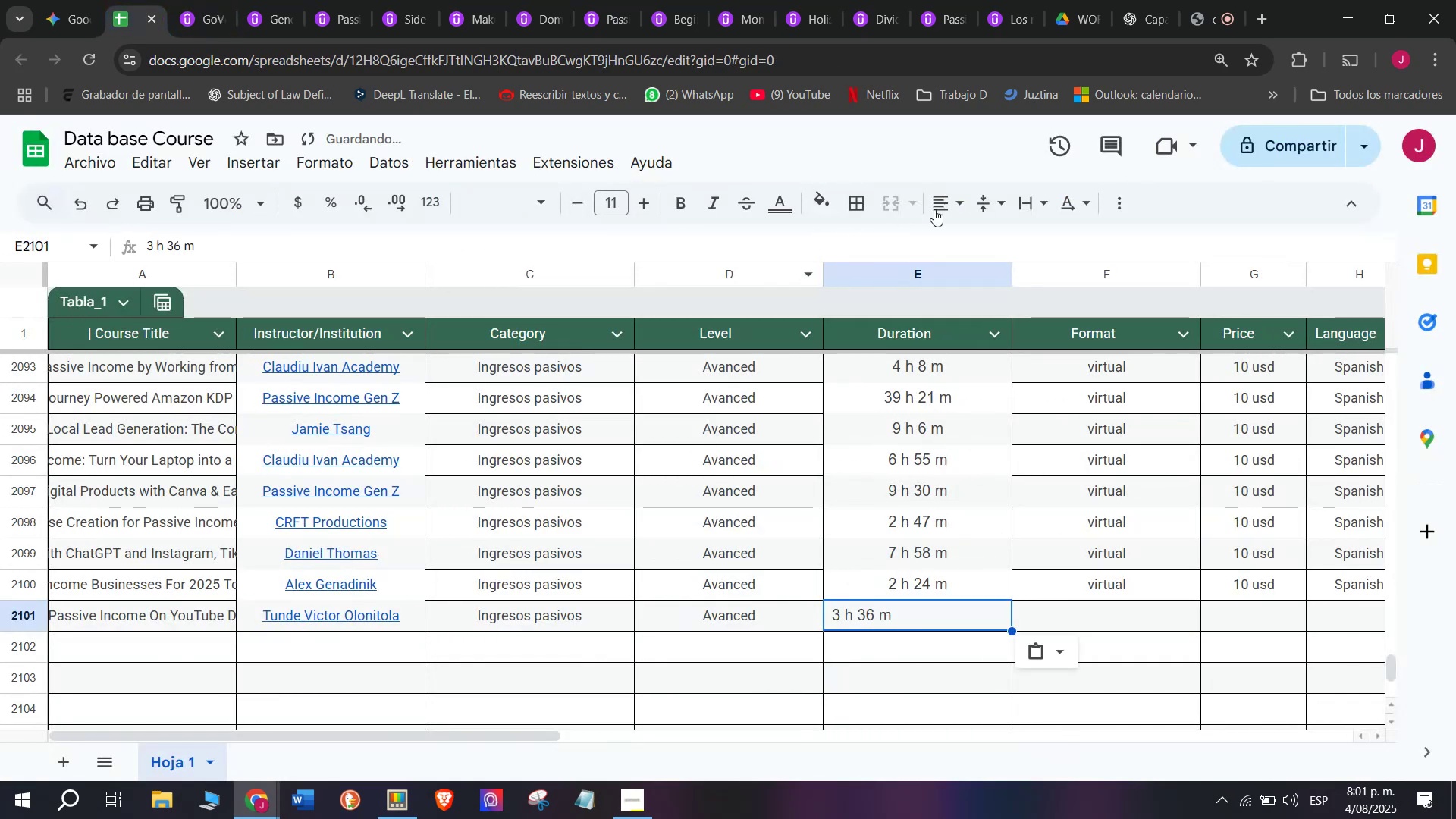 
left_click([954, 201])
 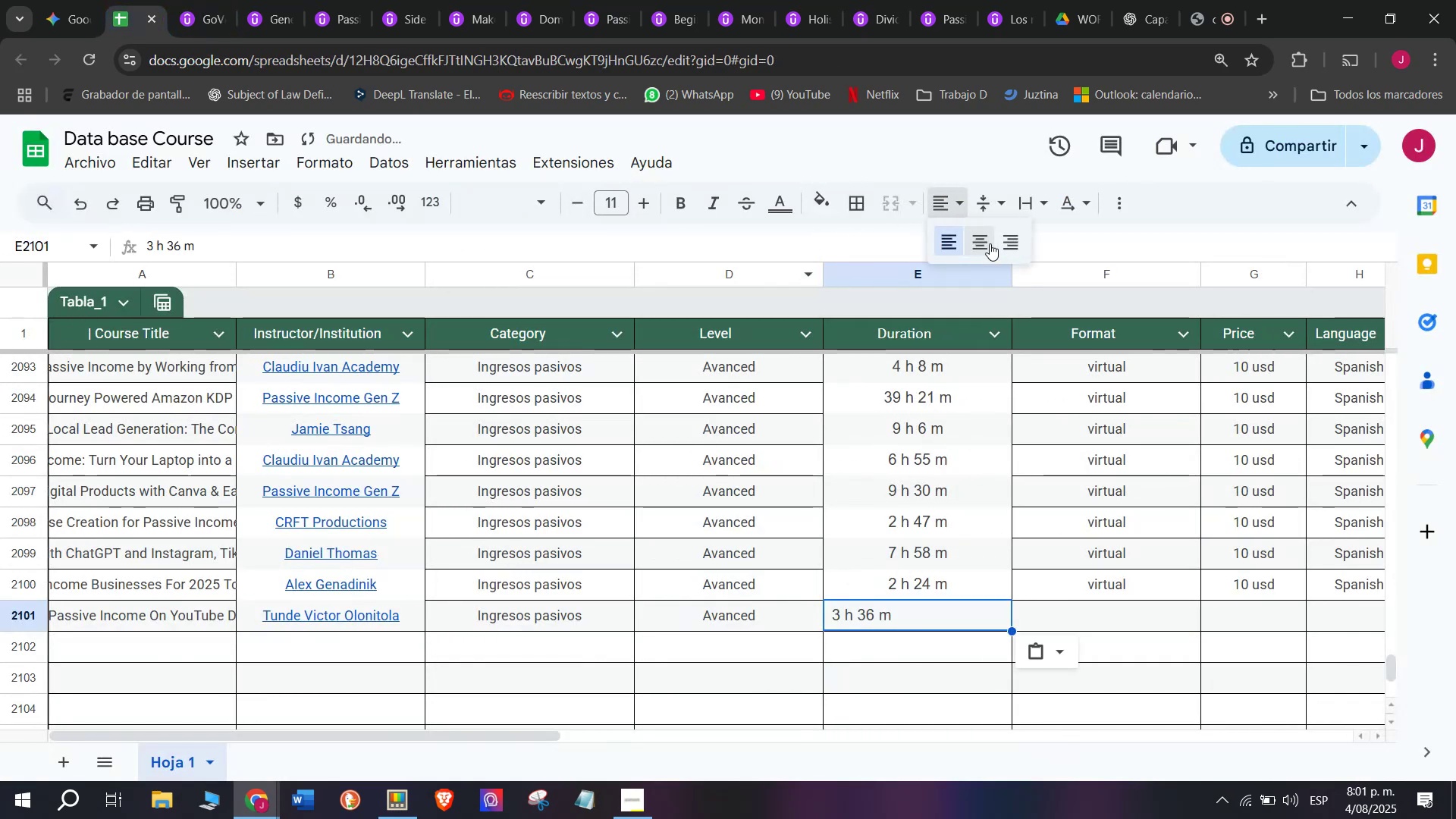 
left_click([990, 243])
 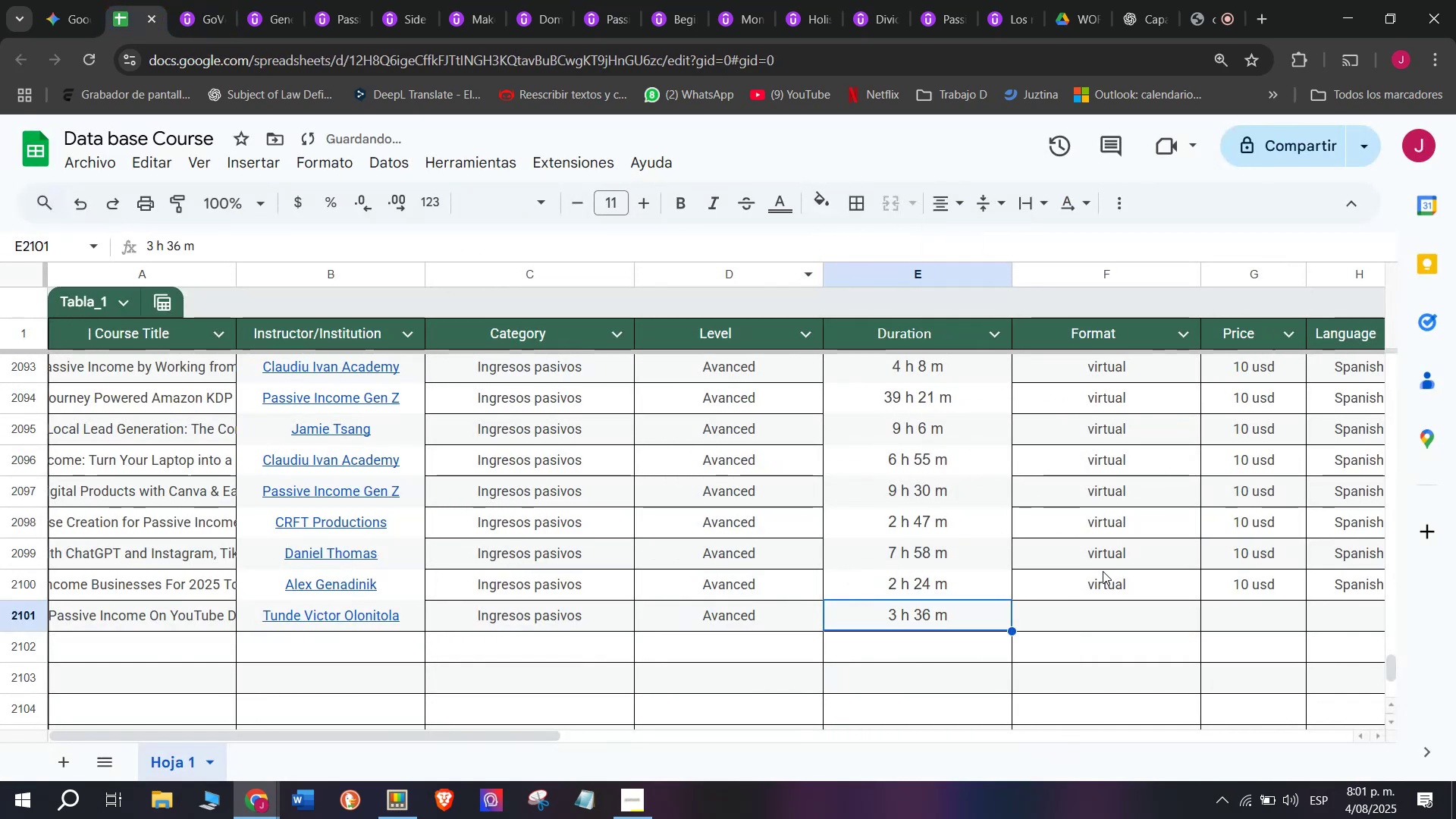 
left_click([1109, 579])
 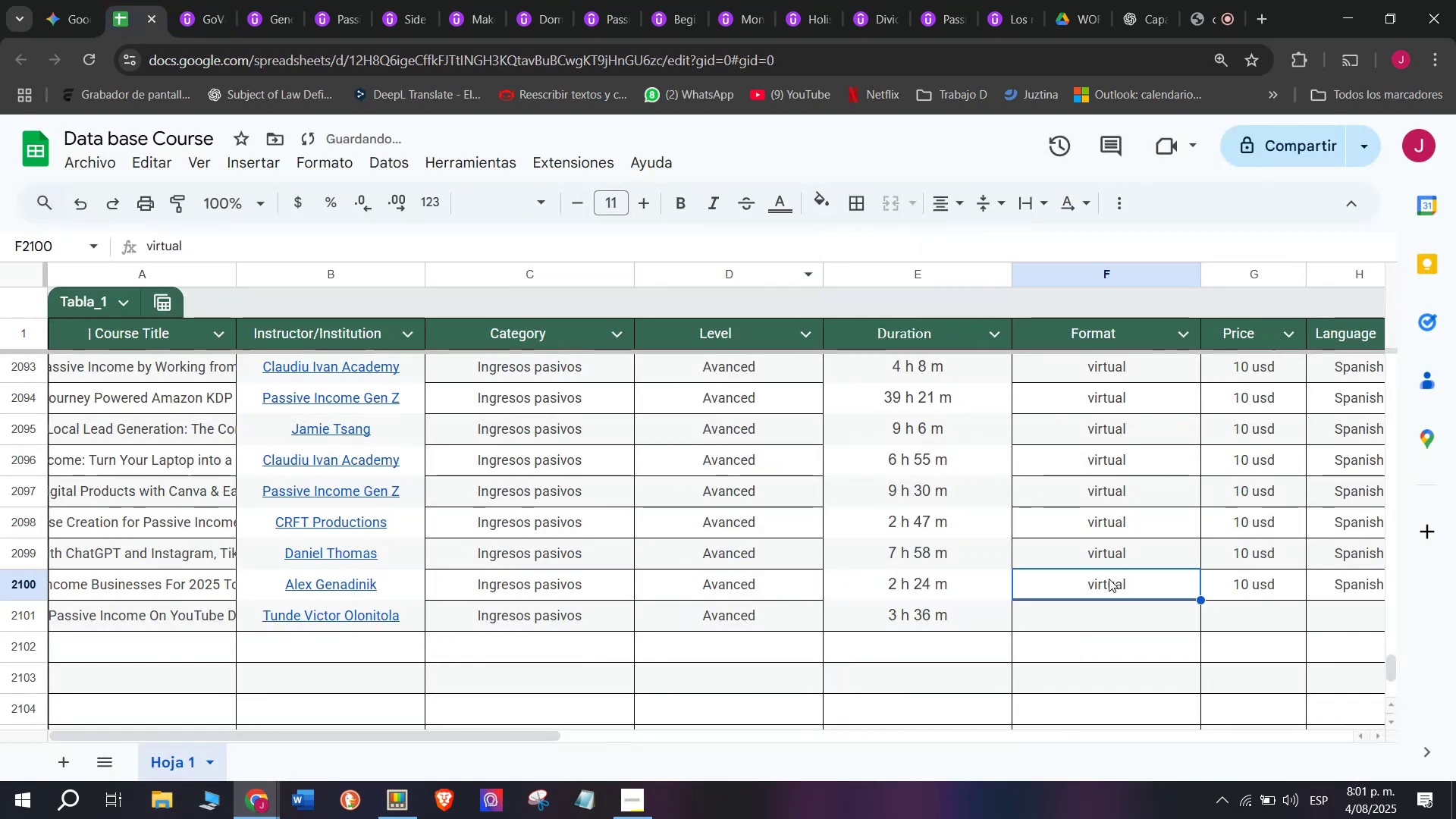 
key(Break)
 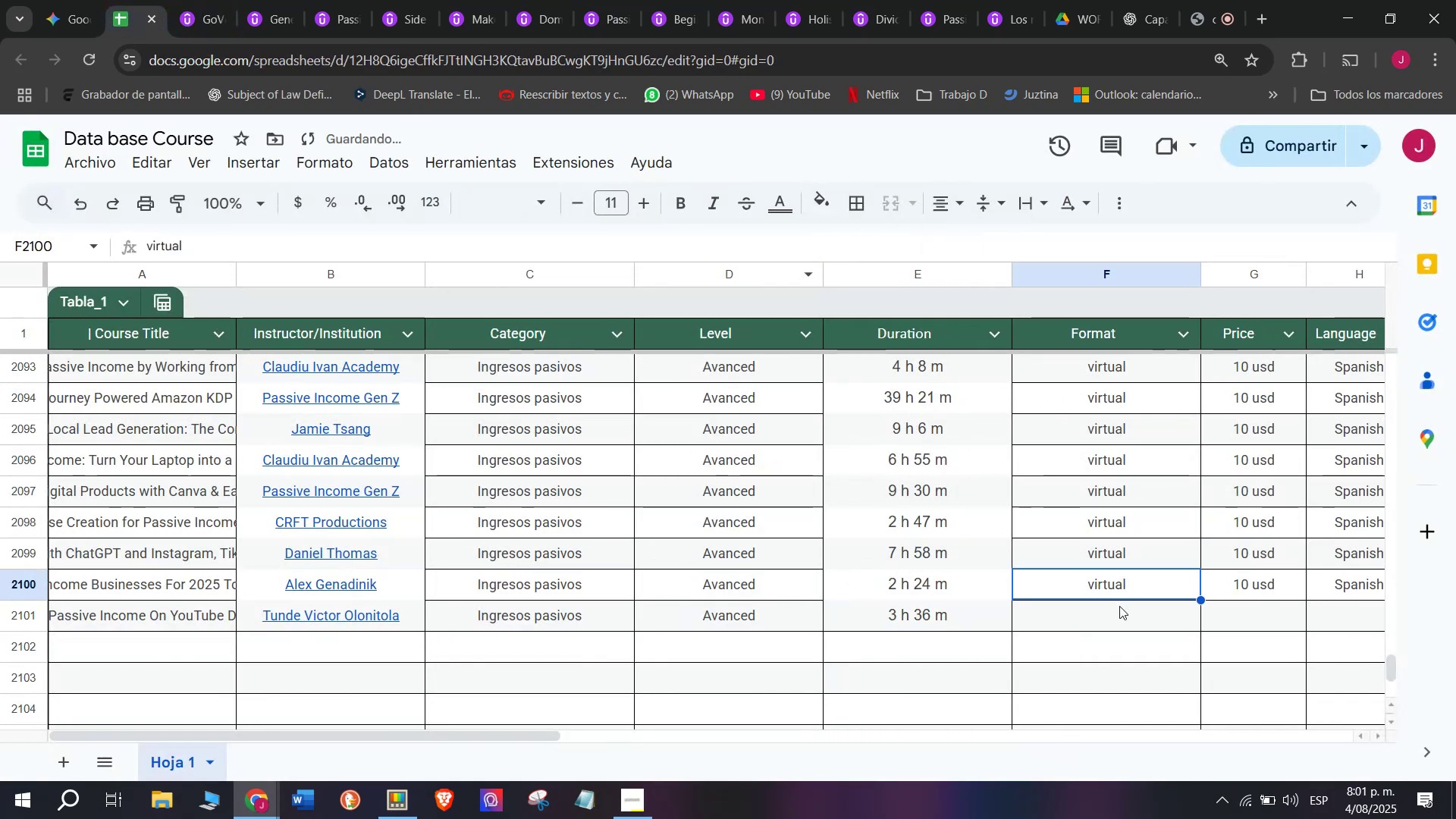 
key(Control+C)
 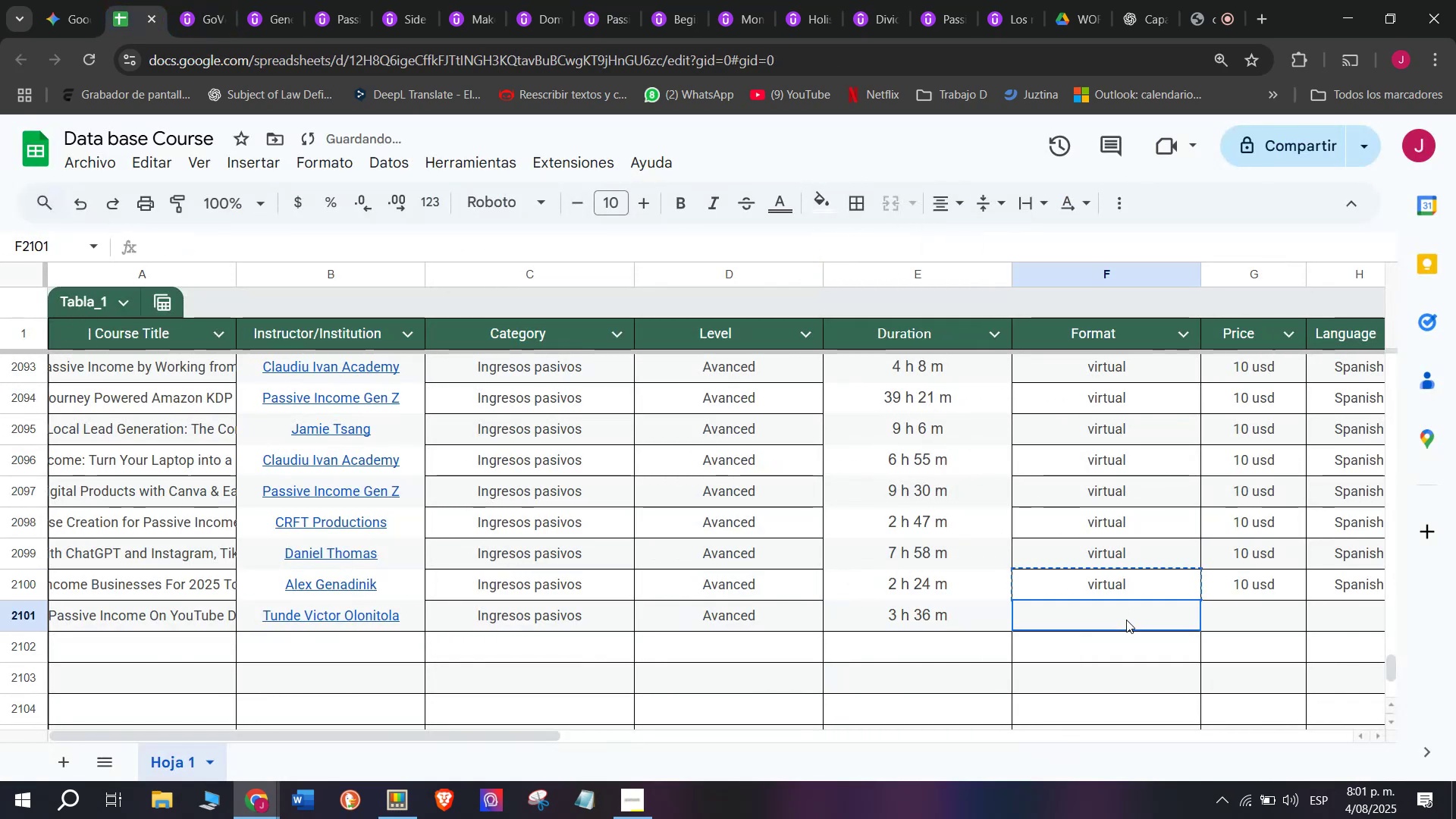 
key(Control+ControlLeft)
 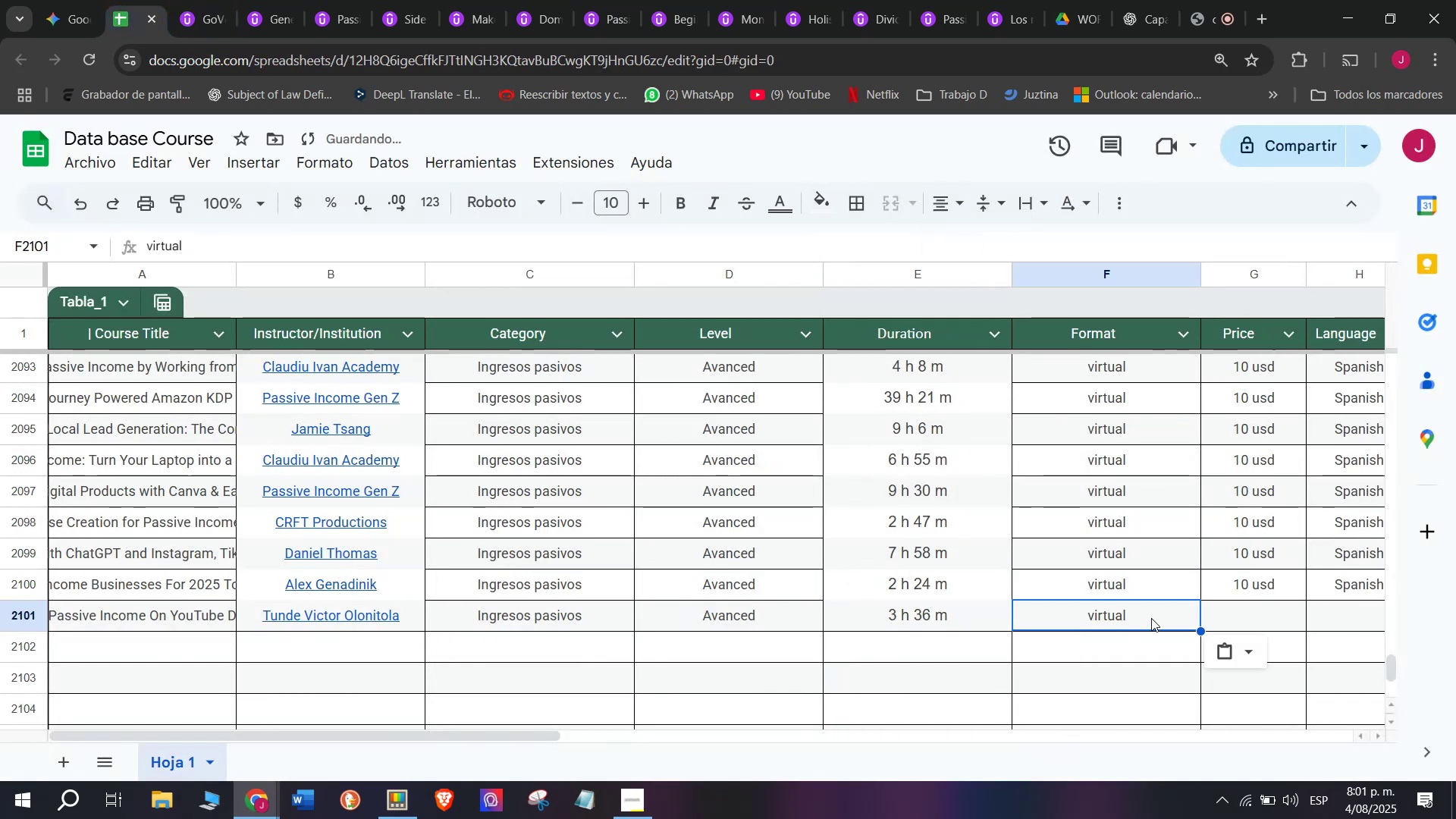 
double_click([1126, 620])
 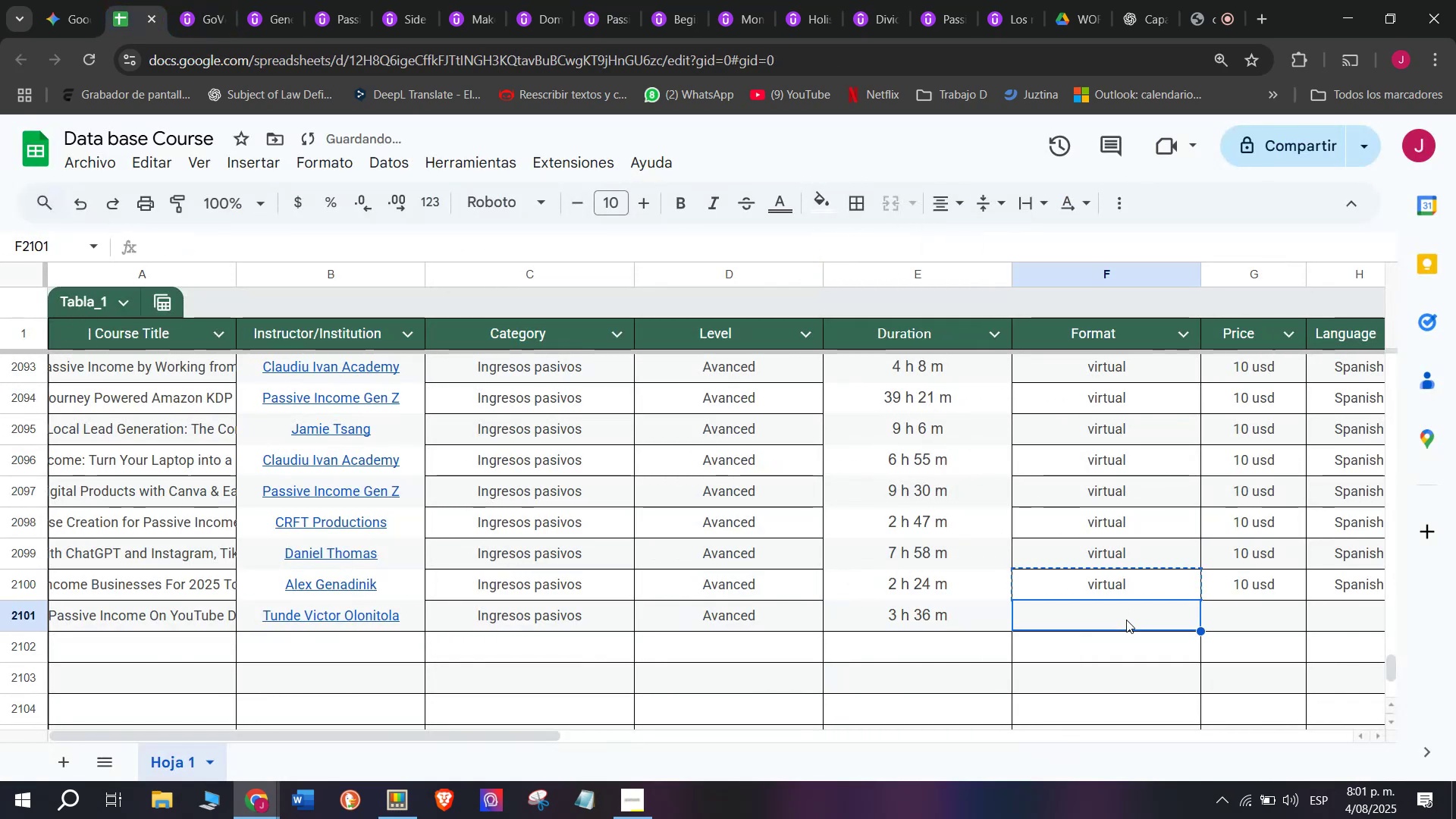 
key(Control+ControlLeft)
 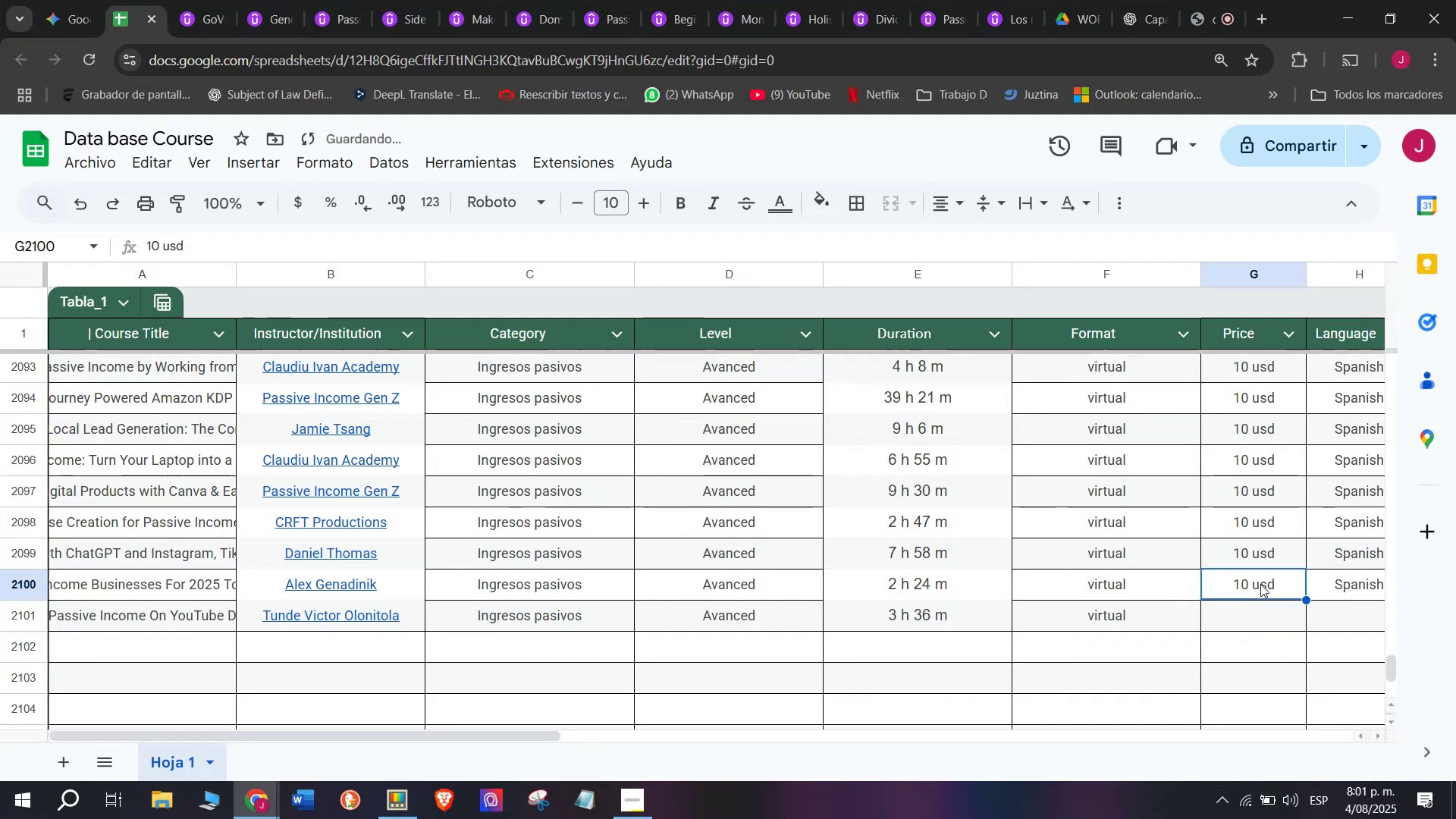 
key(Z)
 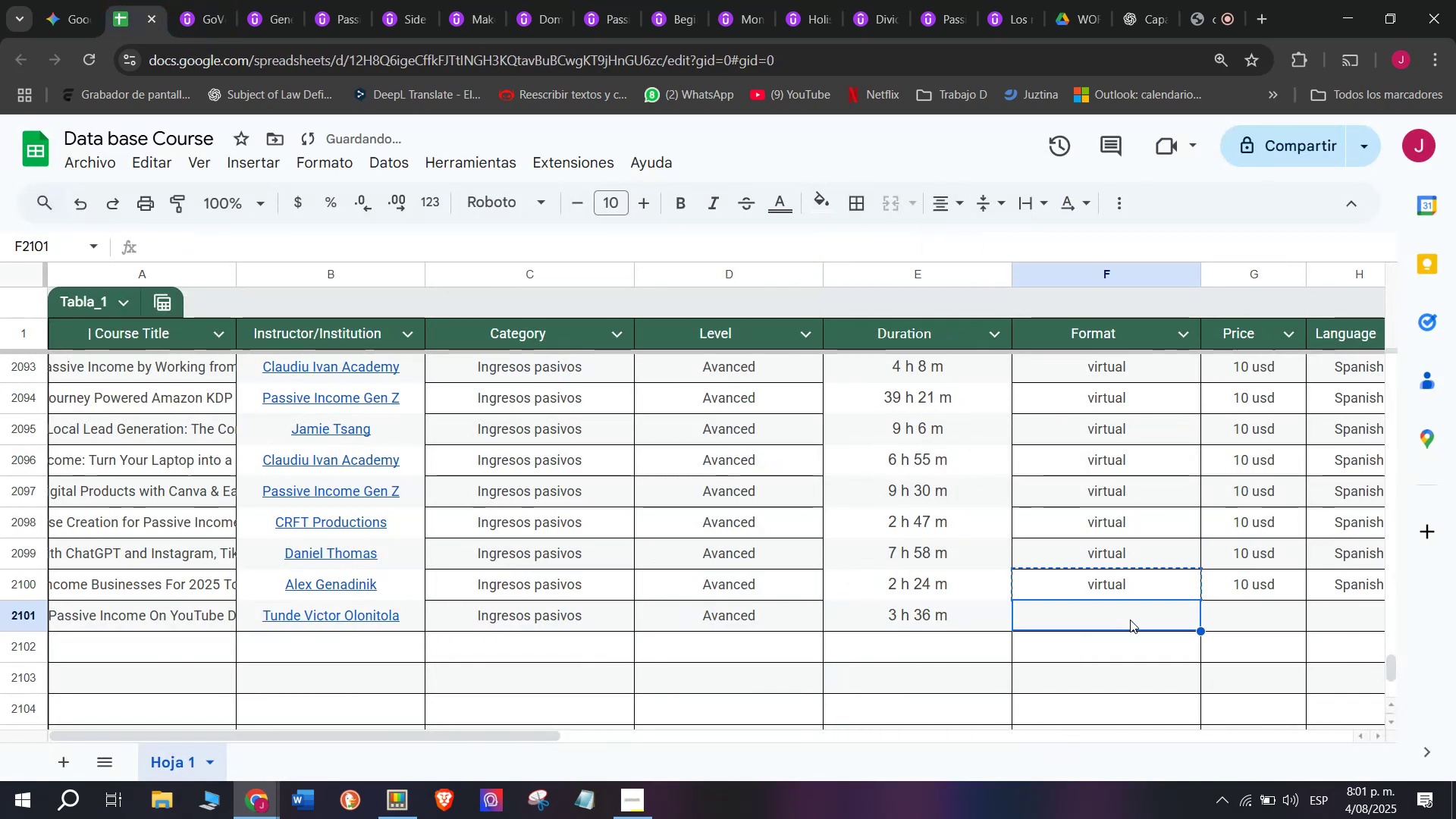 
key(Control+V)
 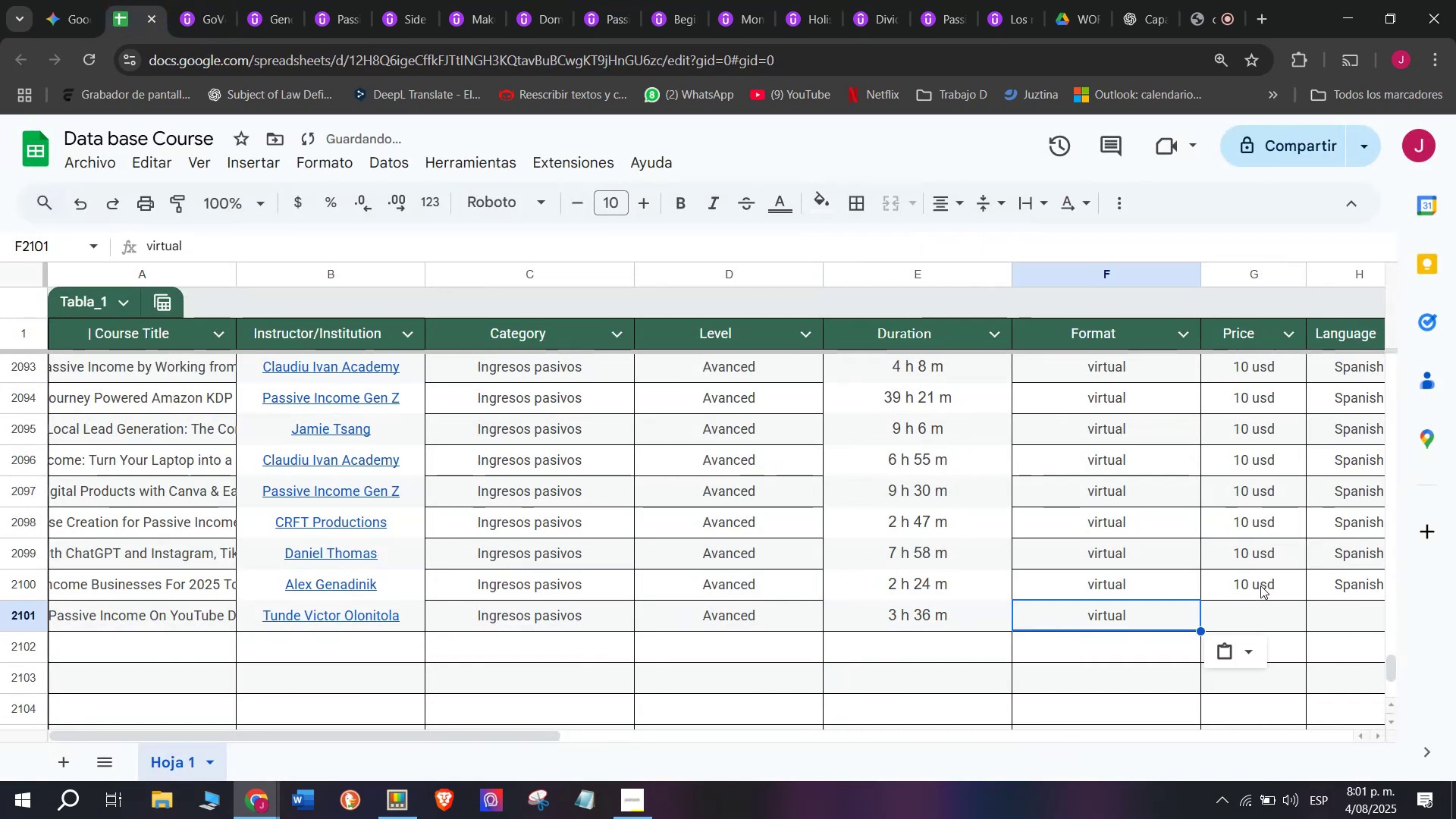 
left_click([1260, 584])
 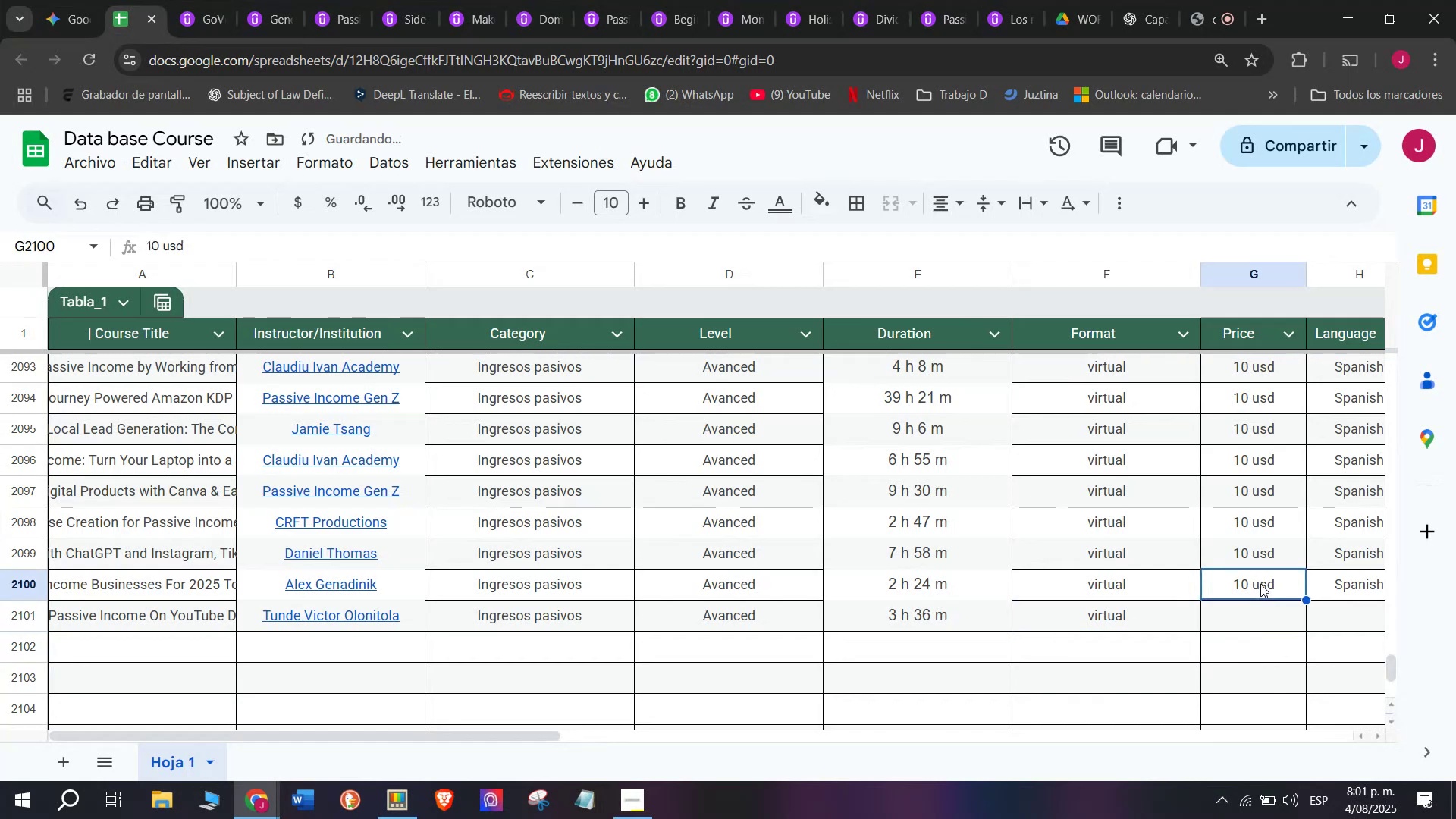 
key(Control+ControlLeft)
 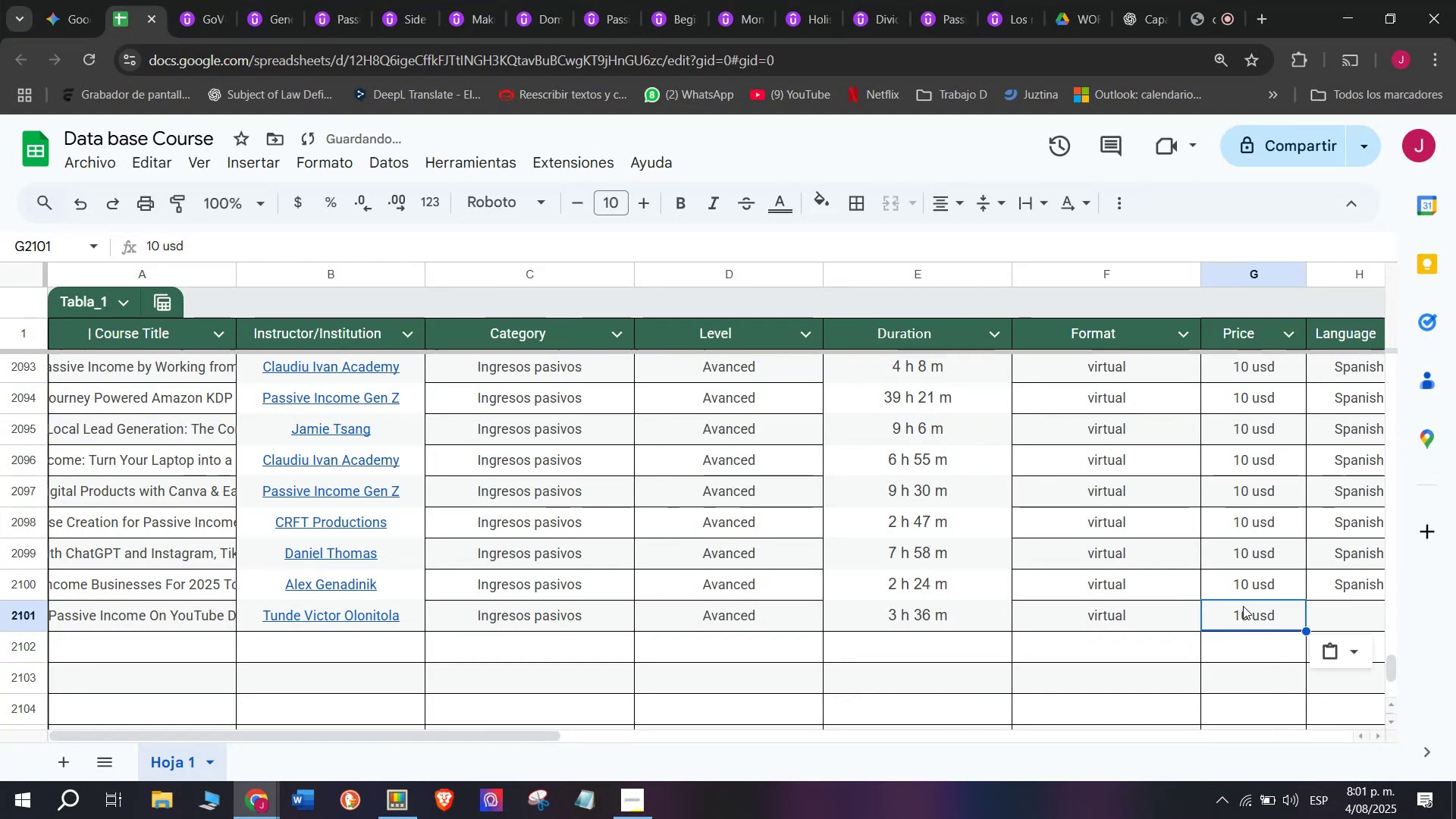 
key(Break)
 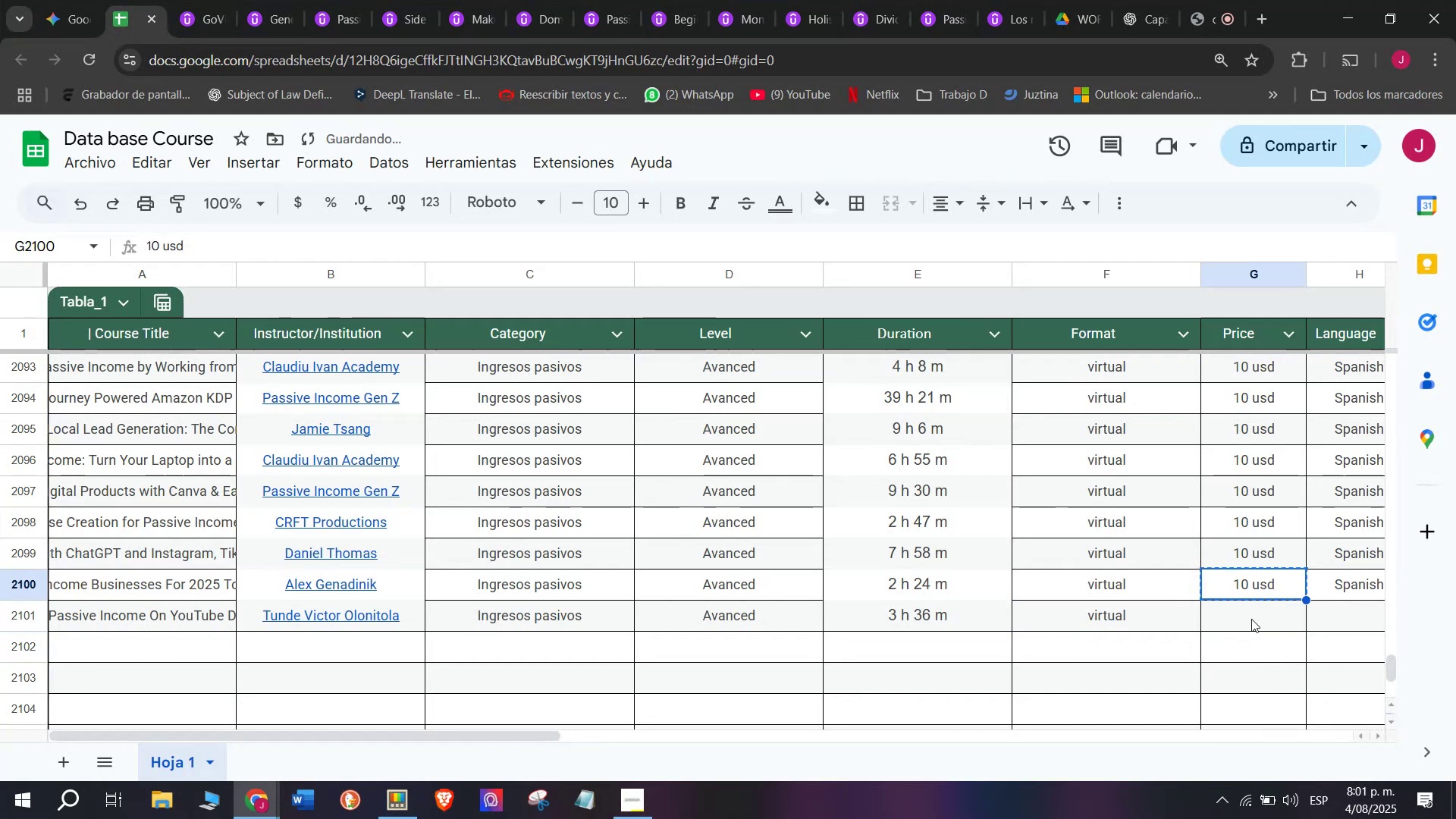 
key(Control+C)
 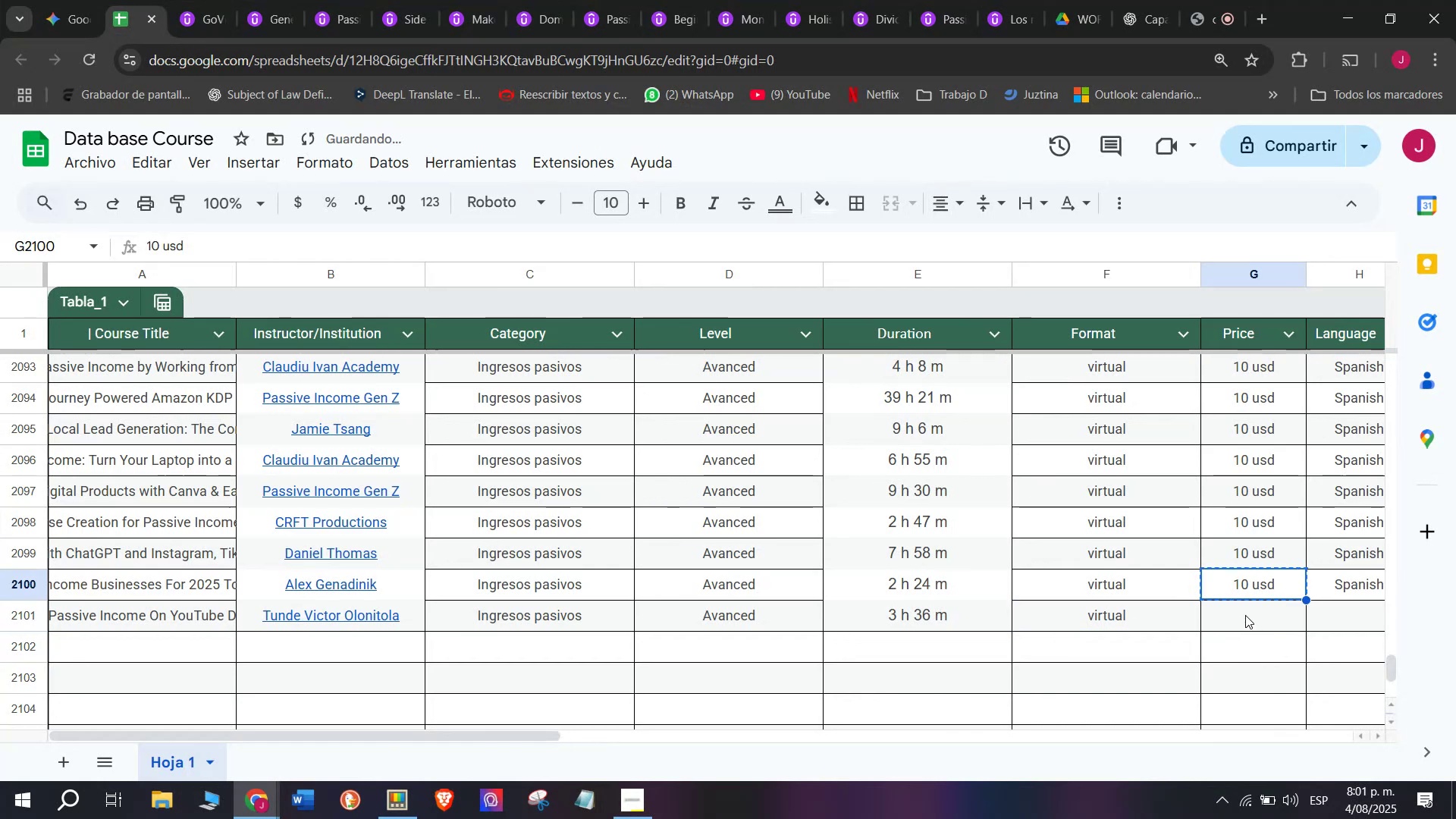 
key(Control+ControlLeft)
 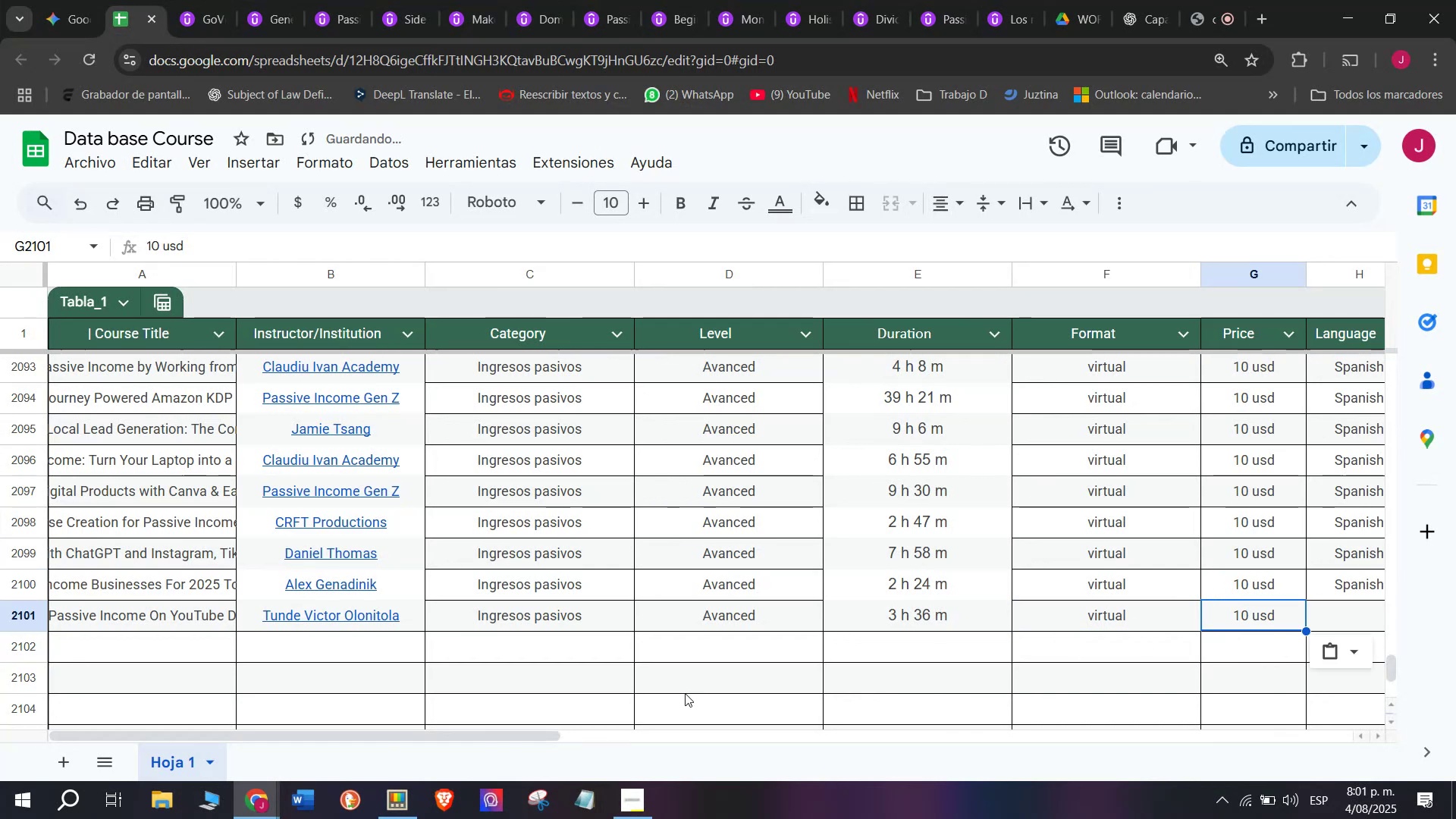 
key(Z)
 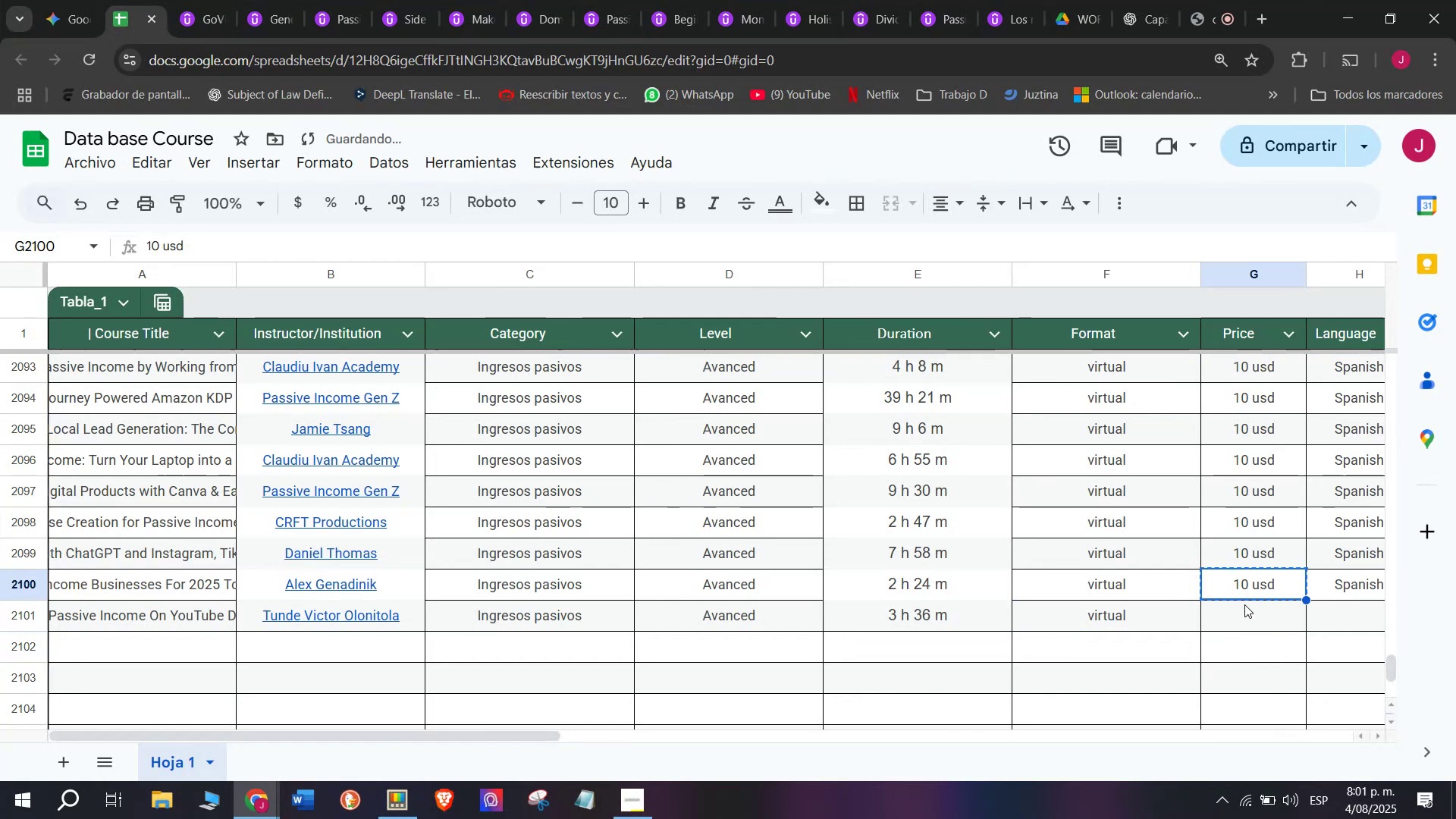 
key(Control+V)
 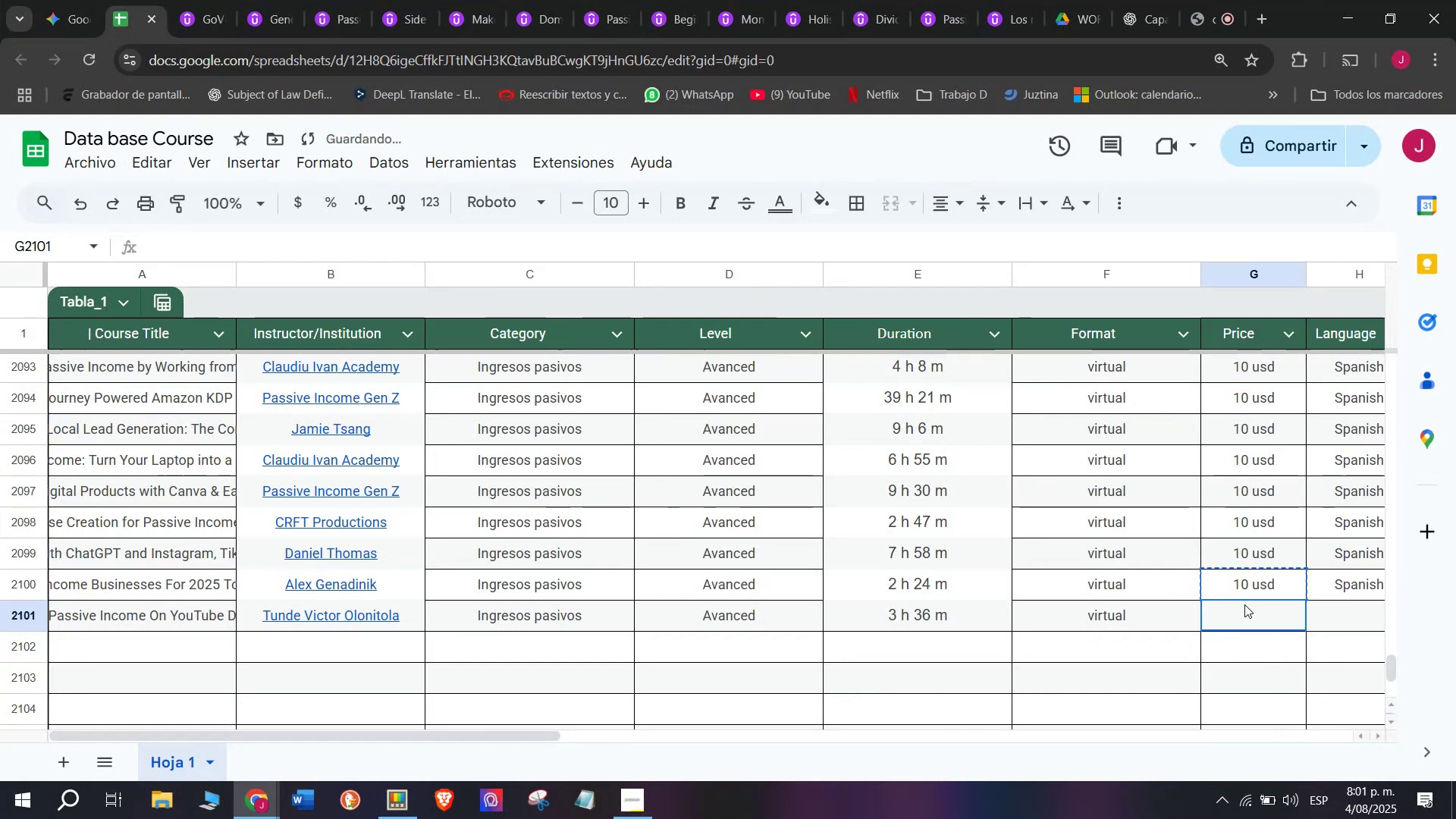 
left_click([1244, 604])
 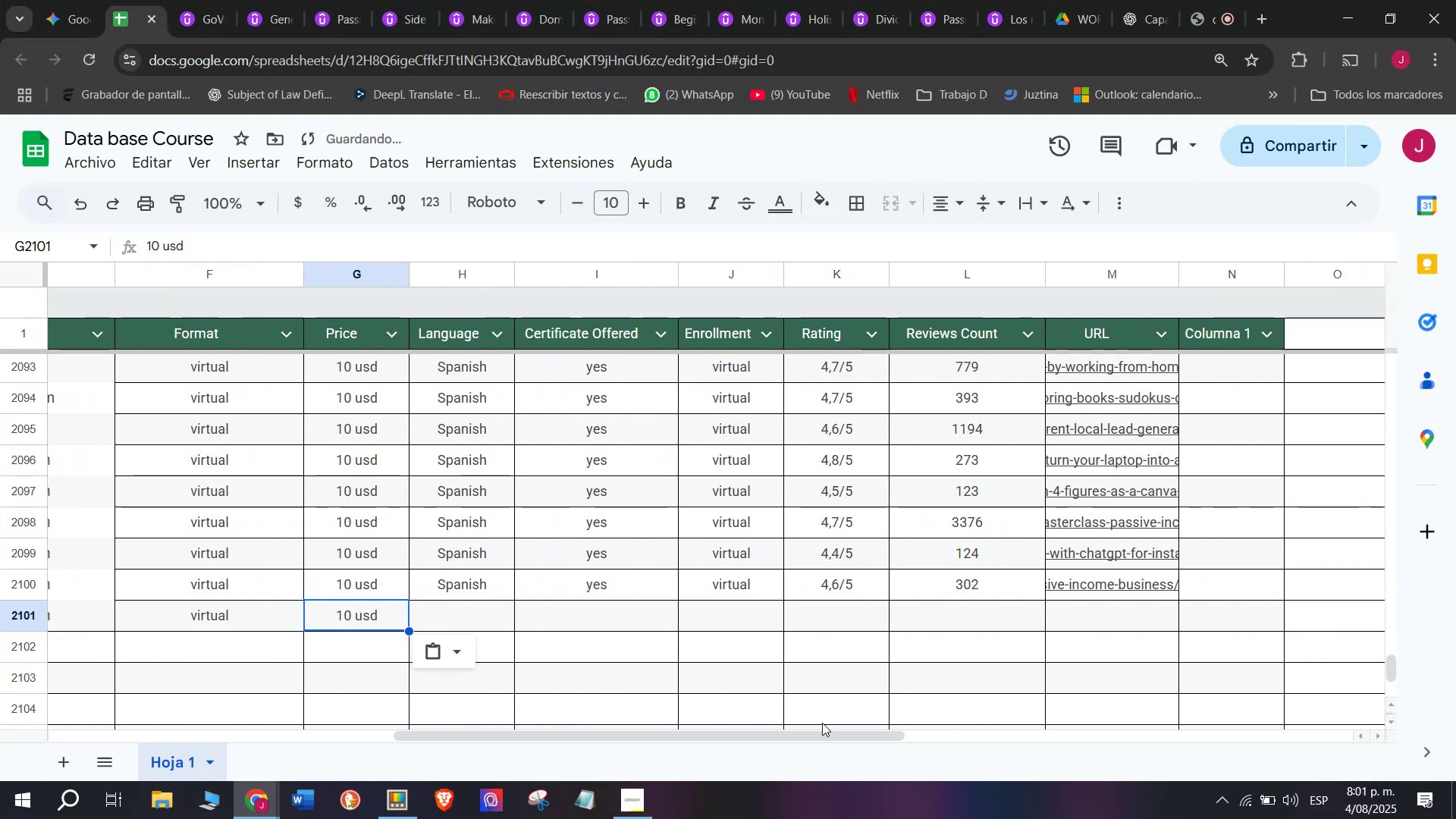 
left_click([491, 580])
 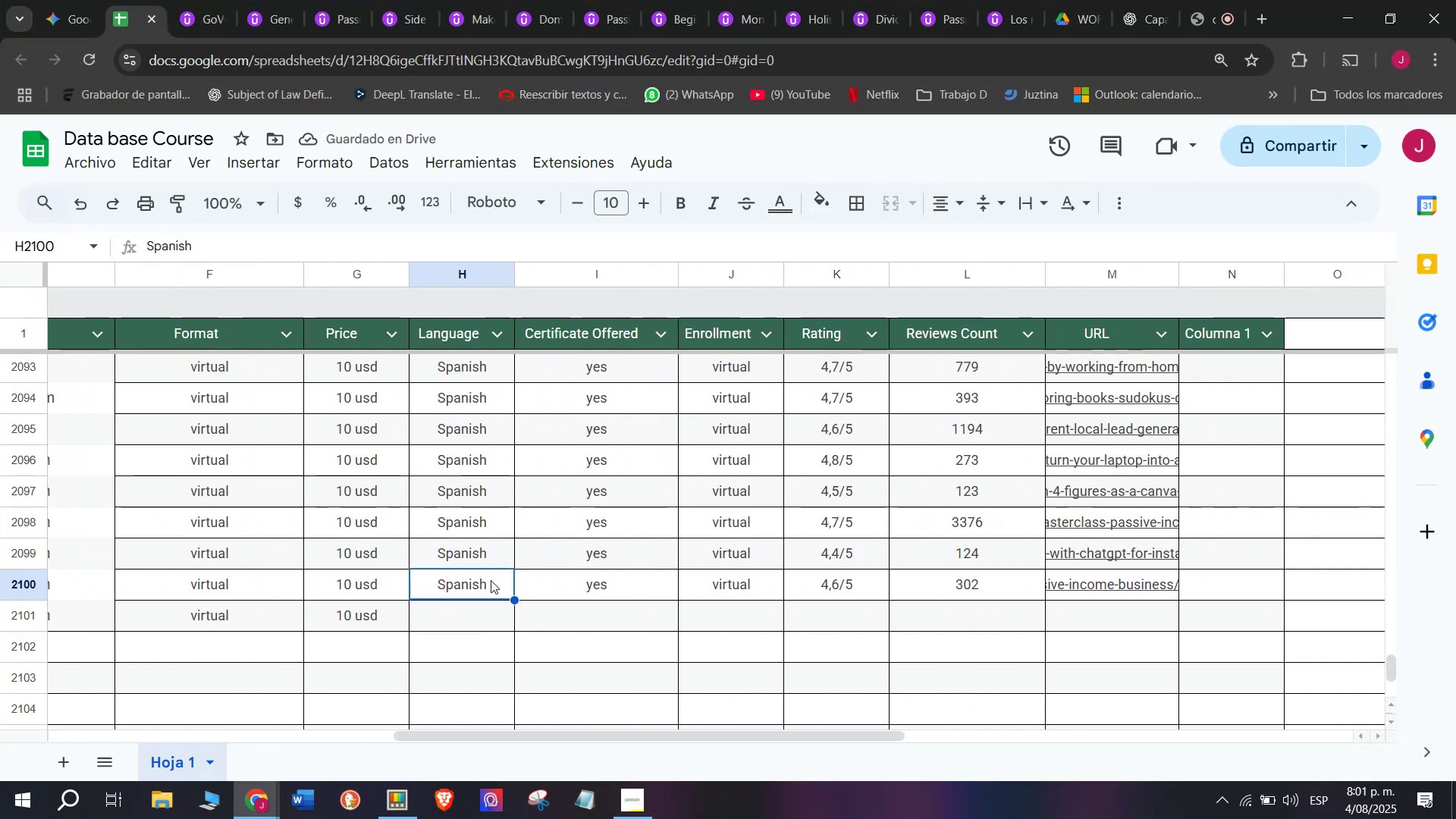 
key(Break)
 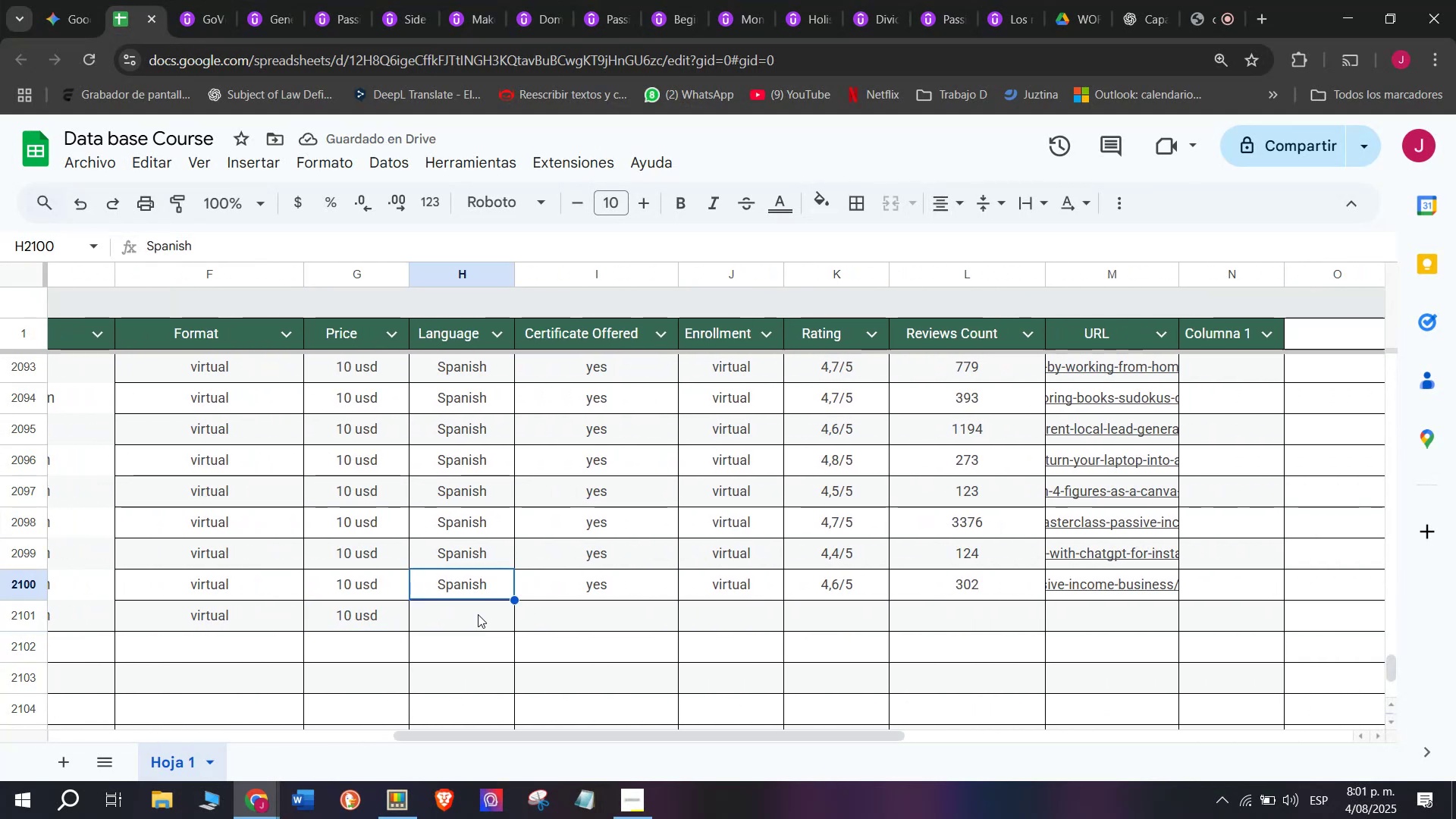 
key(Control+ControlLeft)
 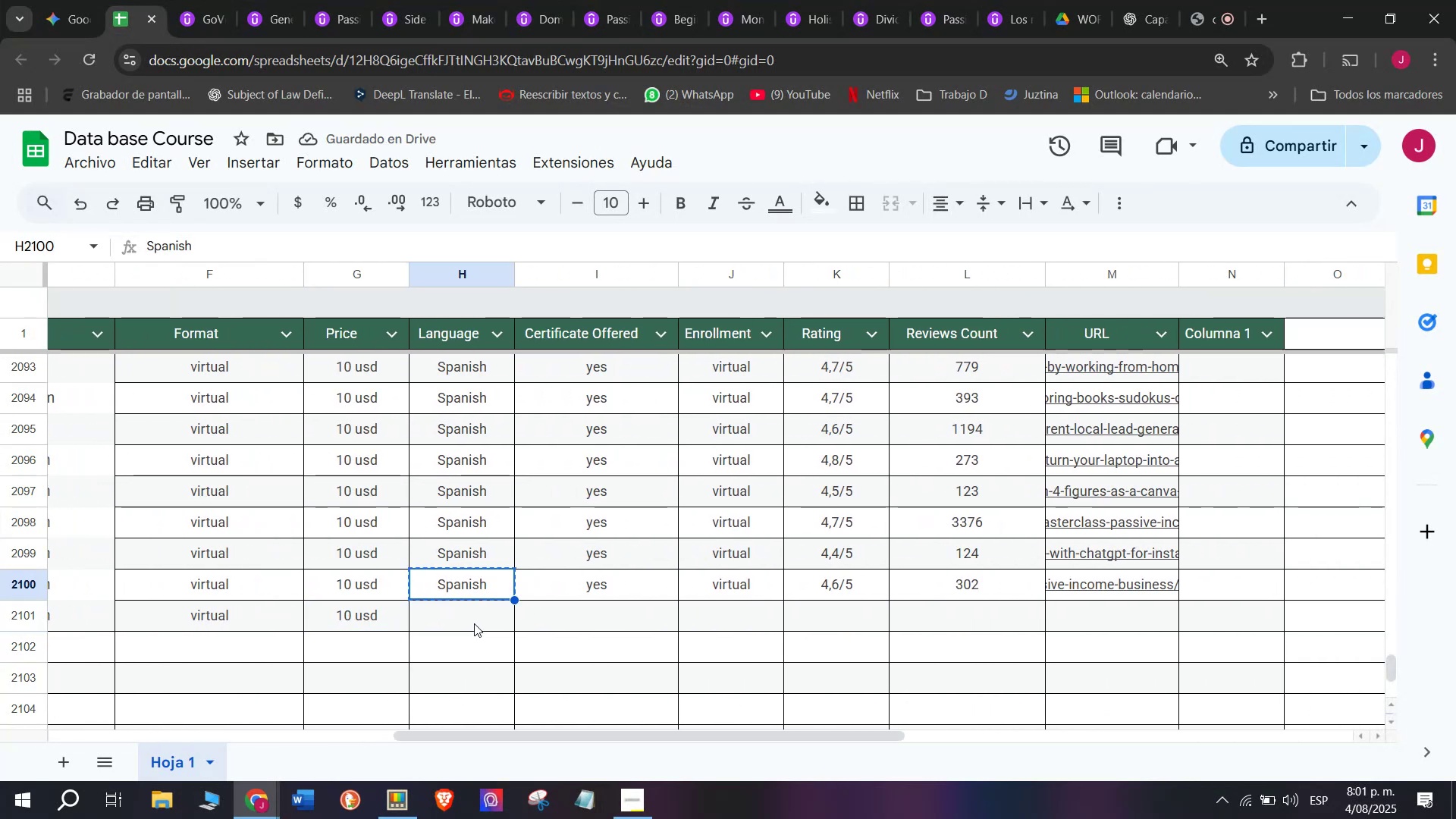 
key(Control+C)
 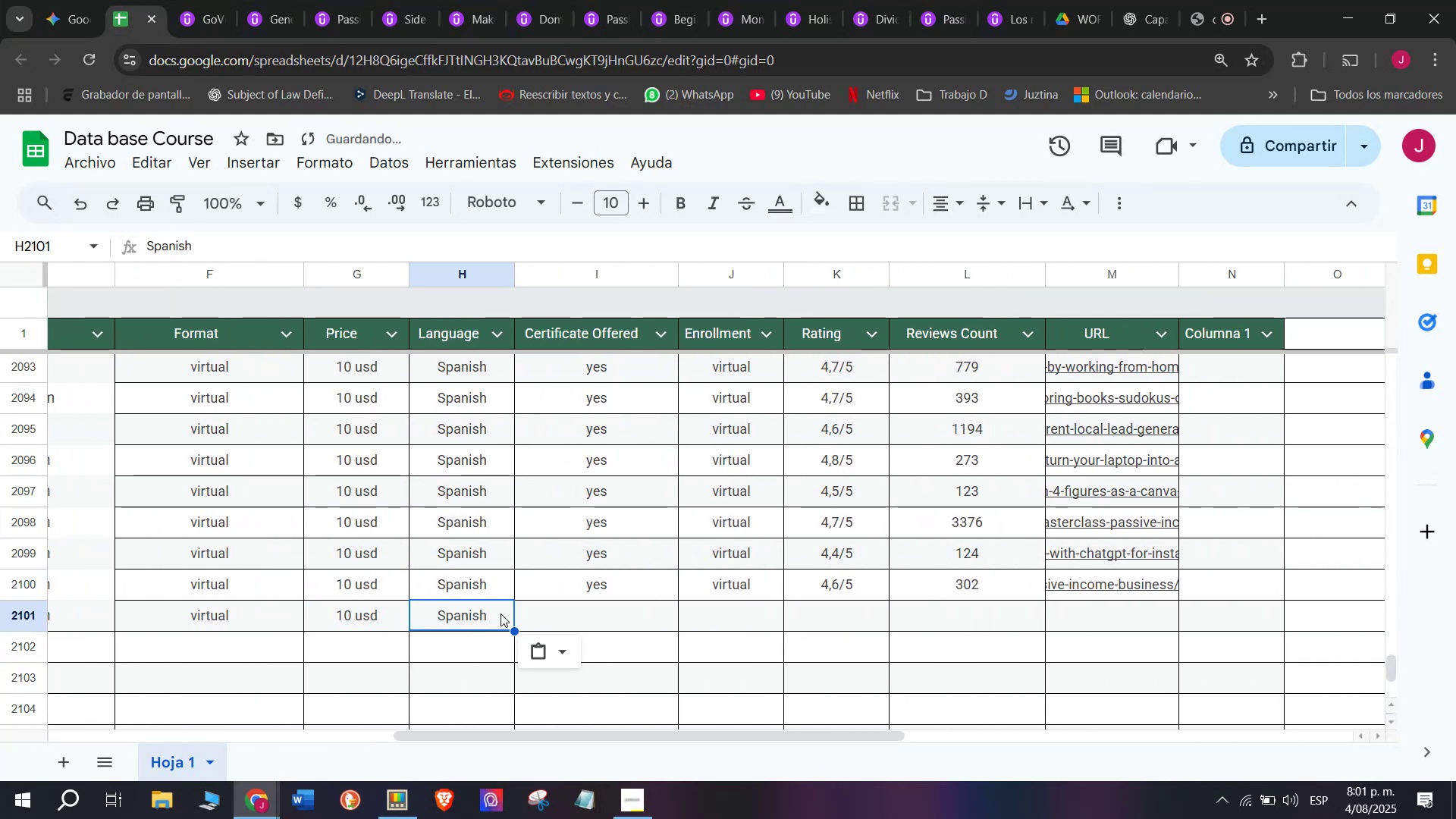 
double_click([474, 623])
 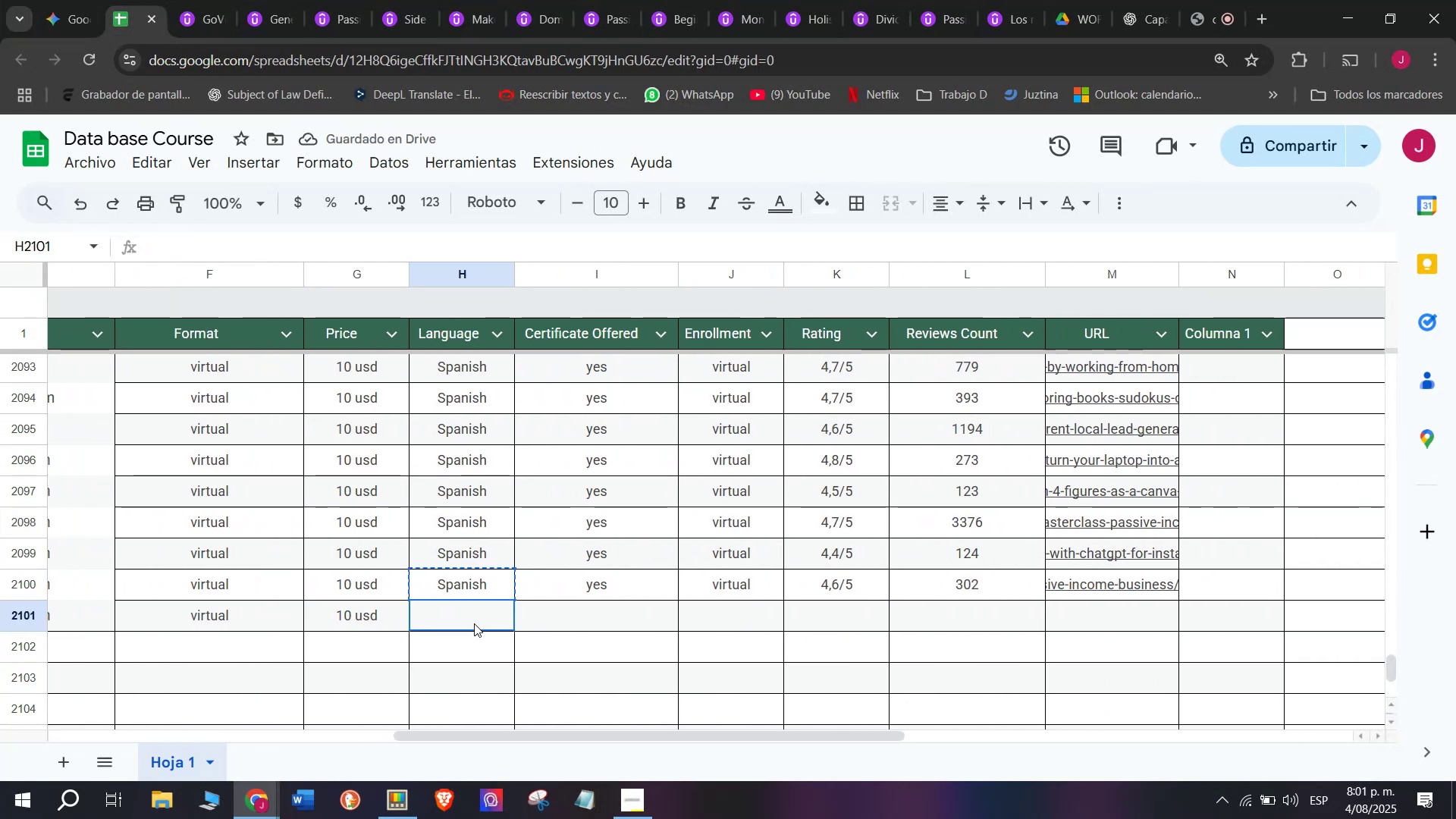 
key(Control+ControlLeft)
 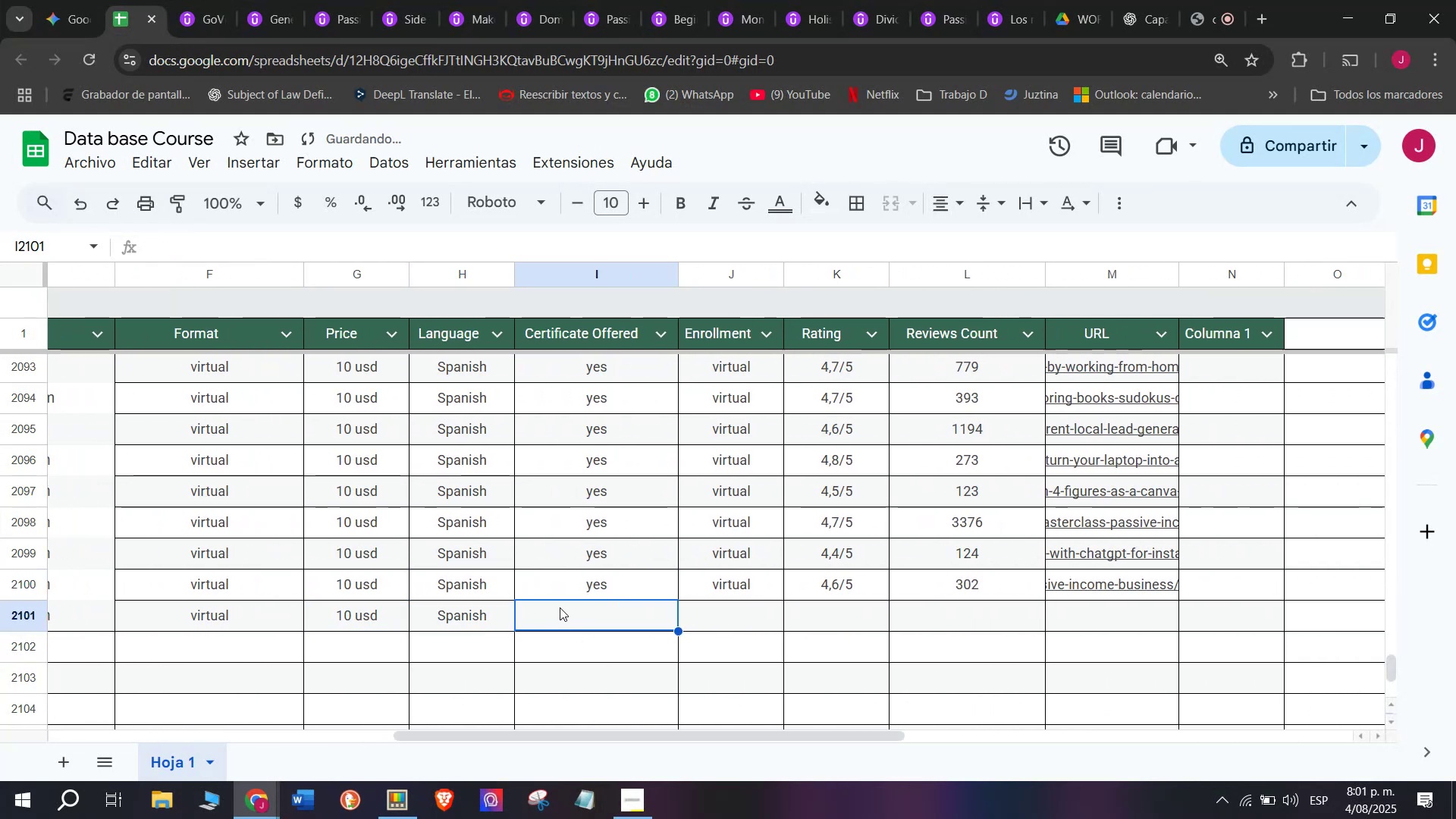 
key(Z)
 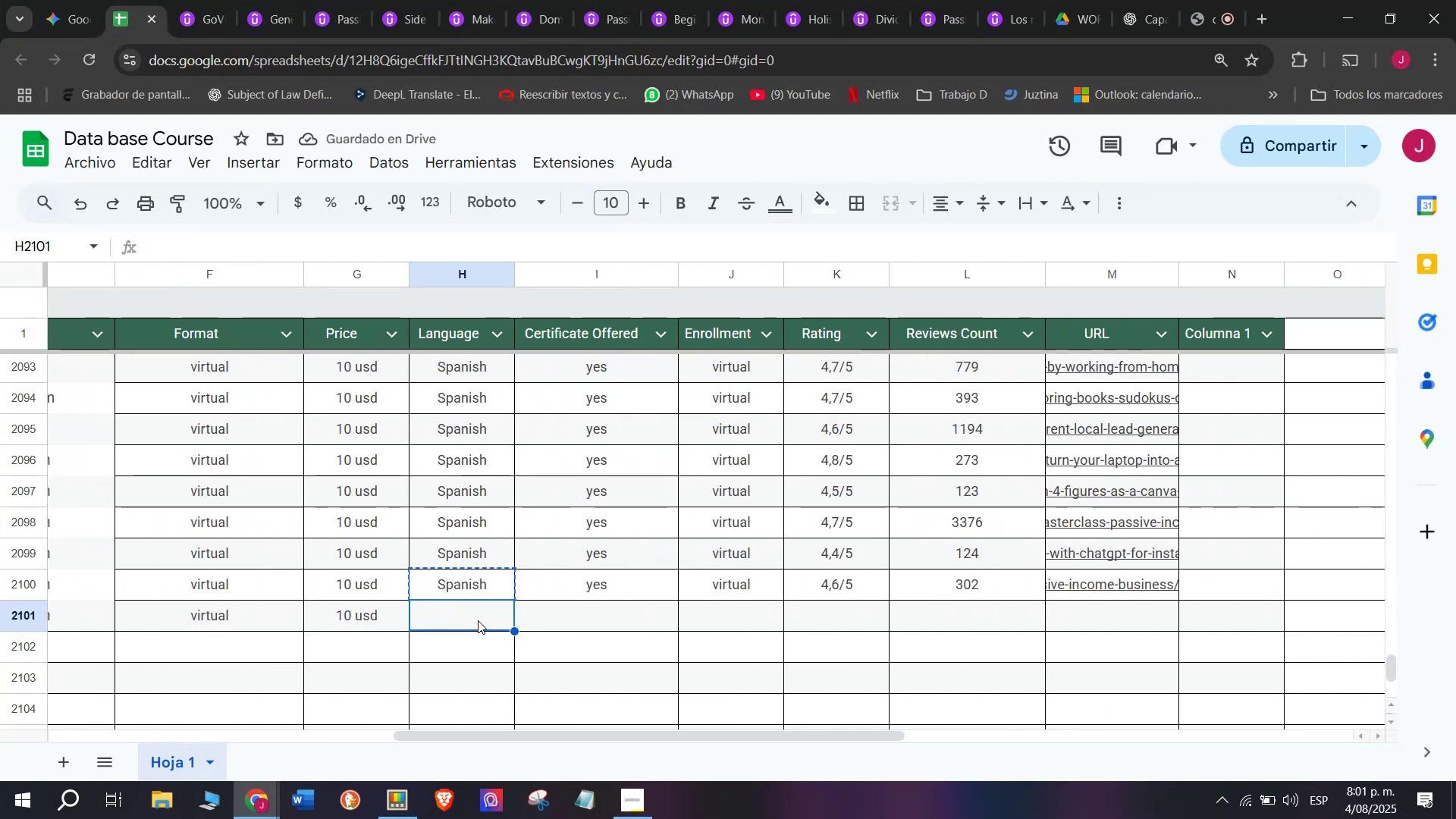 
key(Control+V)
 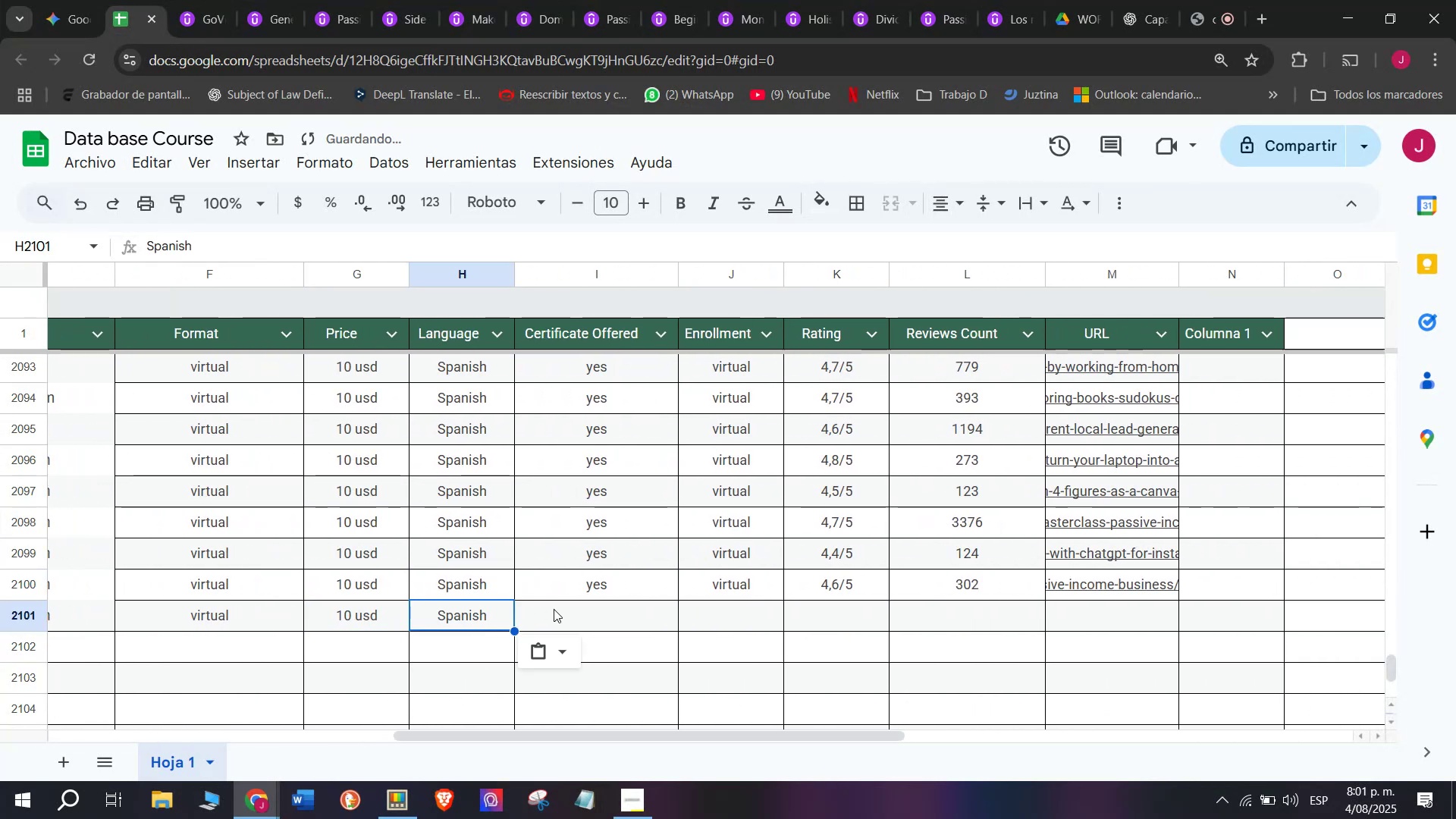 
triple_click([554, 609])
 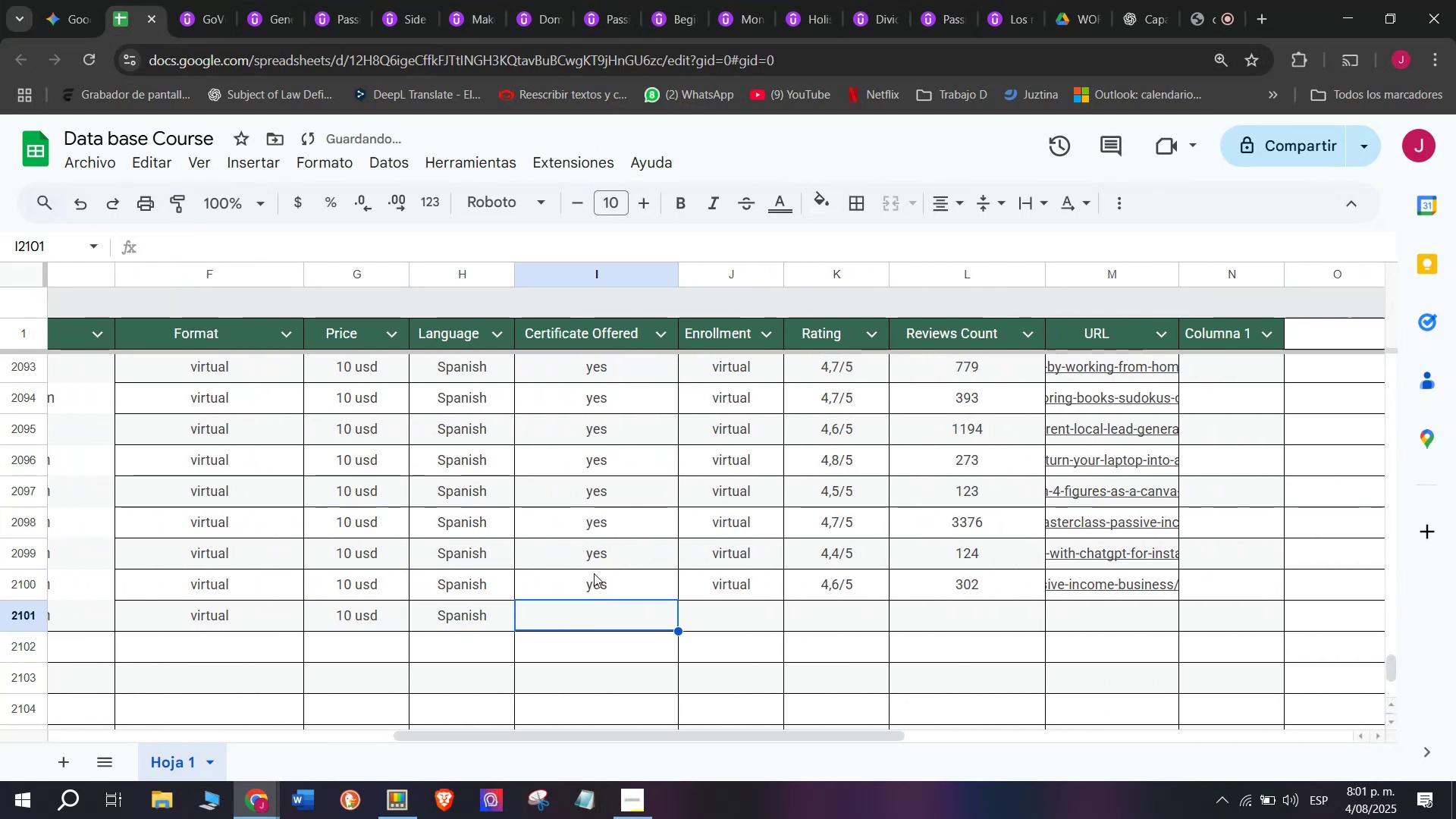 
triple_click([594, 573])
 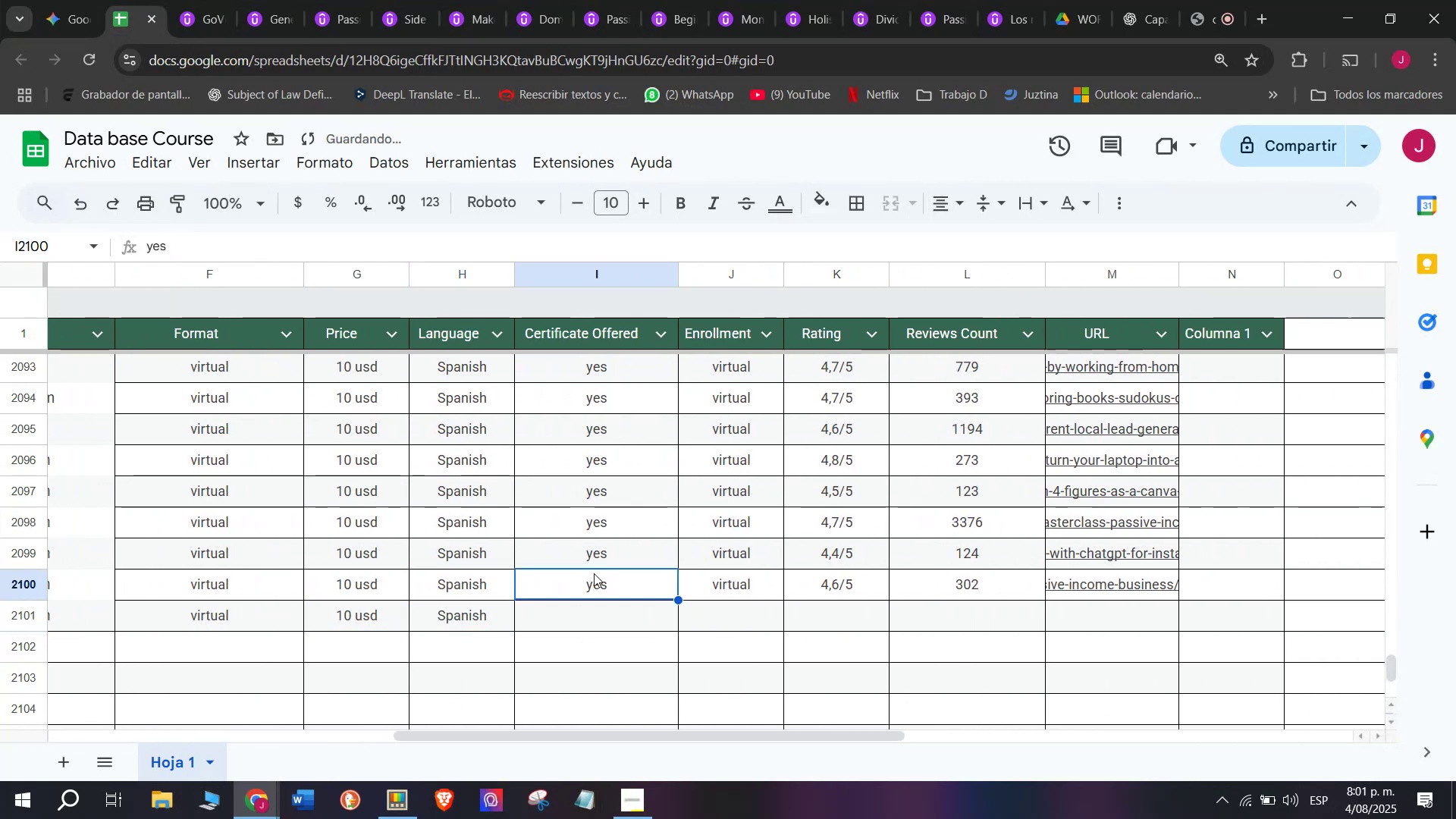 
key(Control+ControlLeft)
 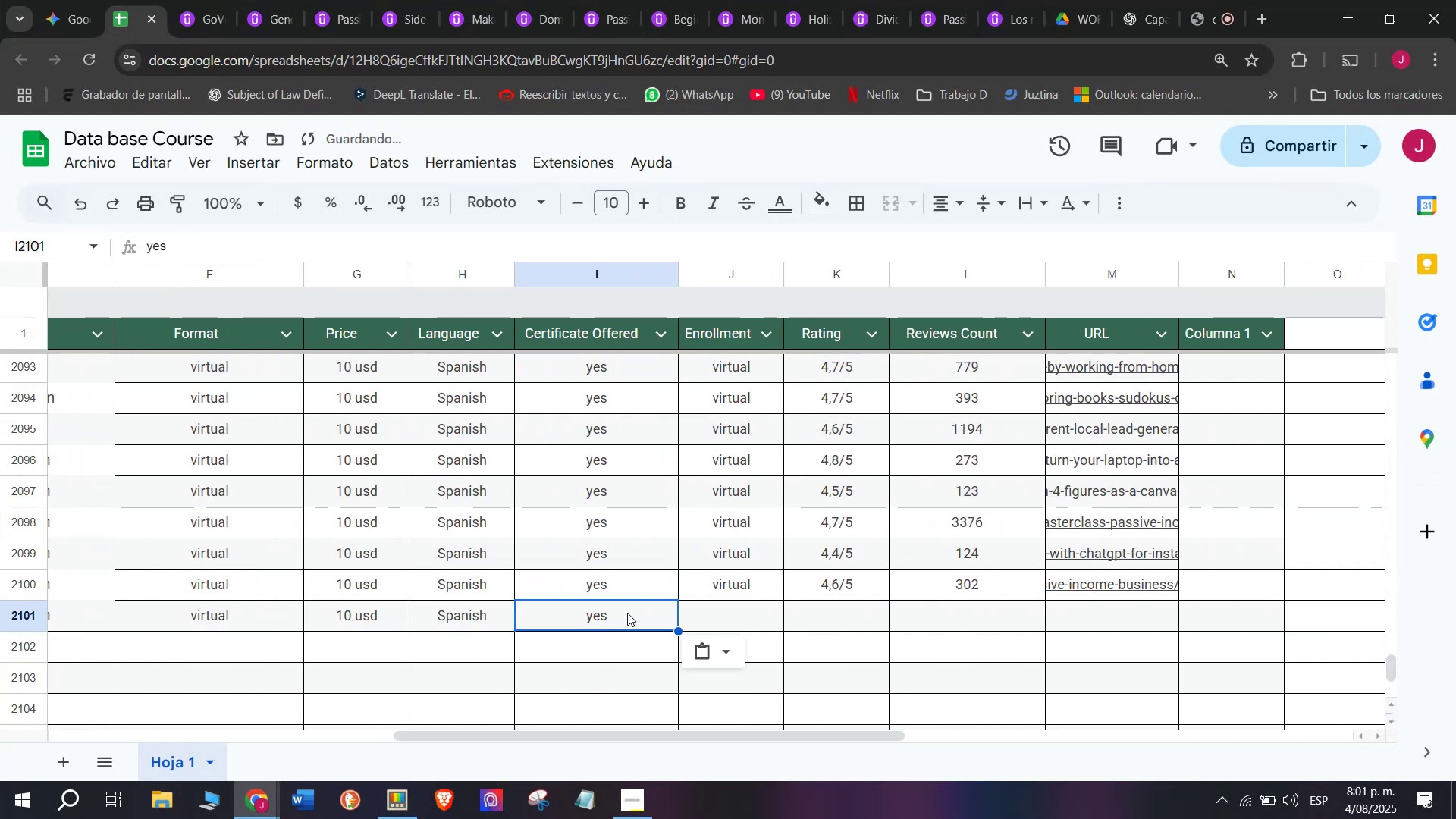 
key(Break)
 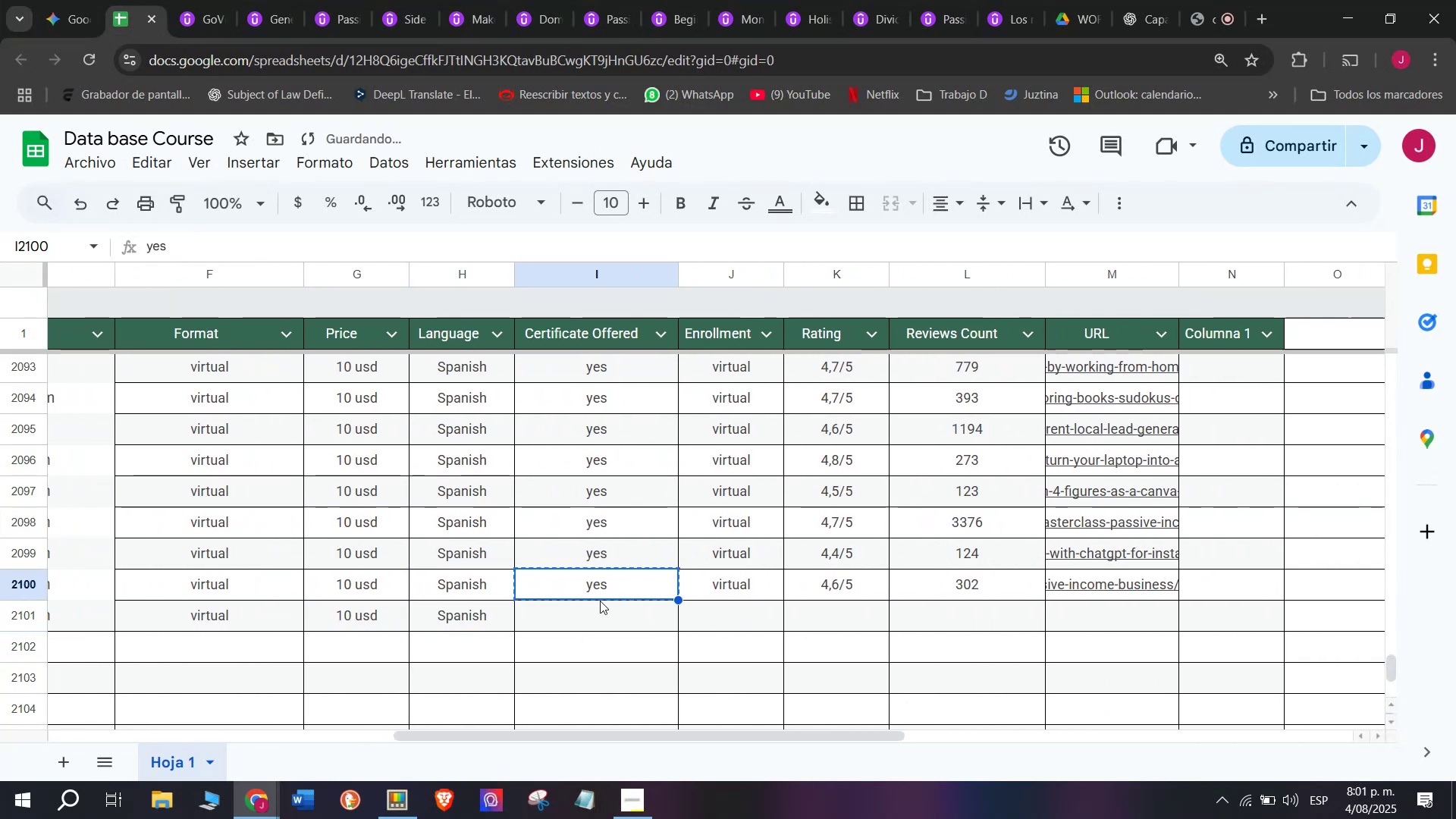 
key(Control+C)
 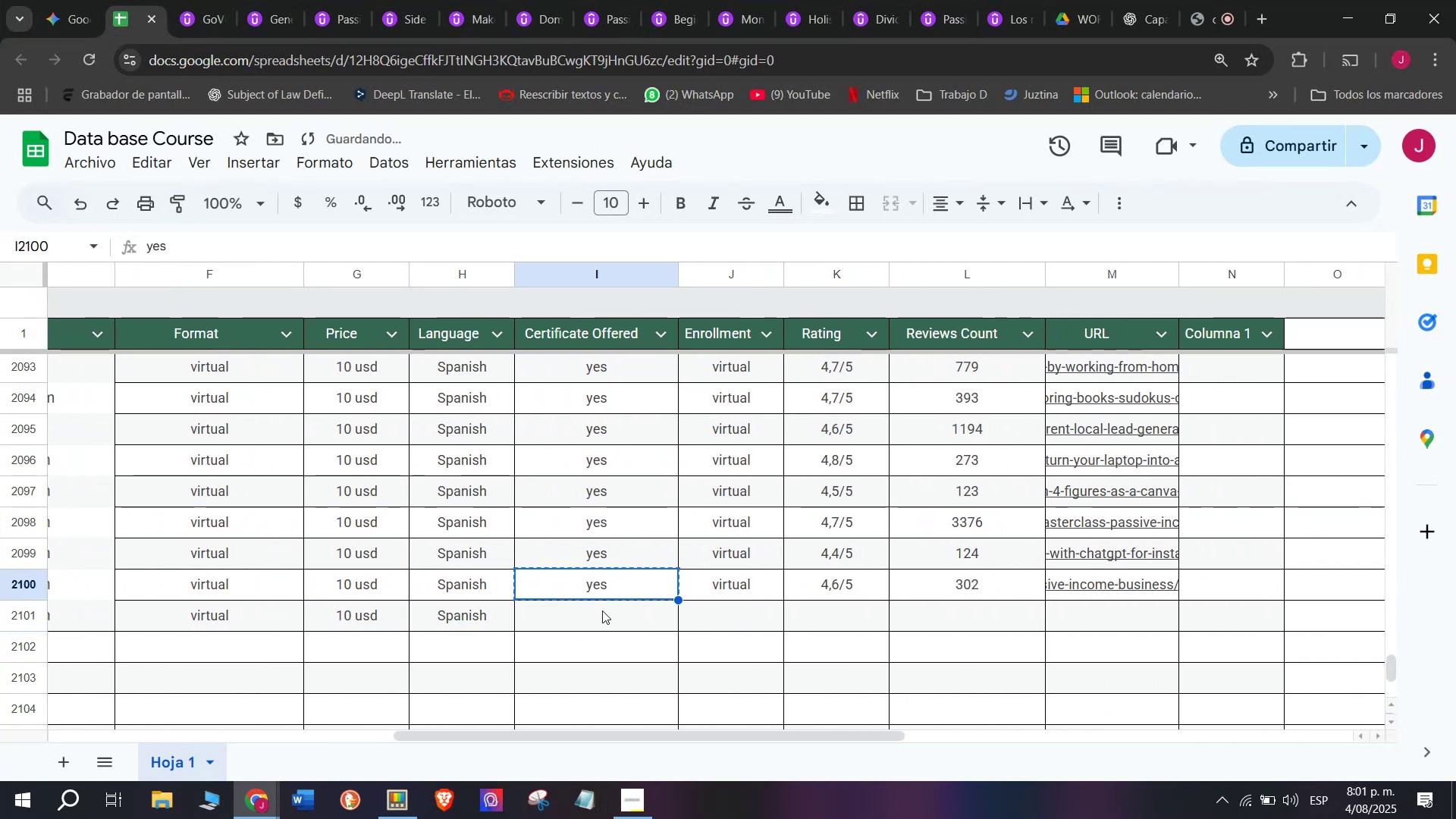 
key(Control+V)
 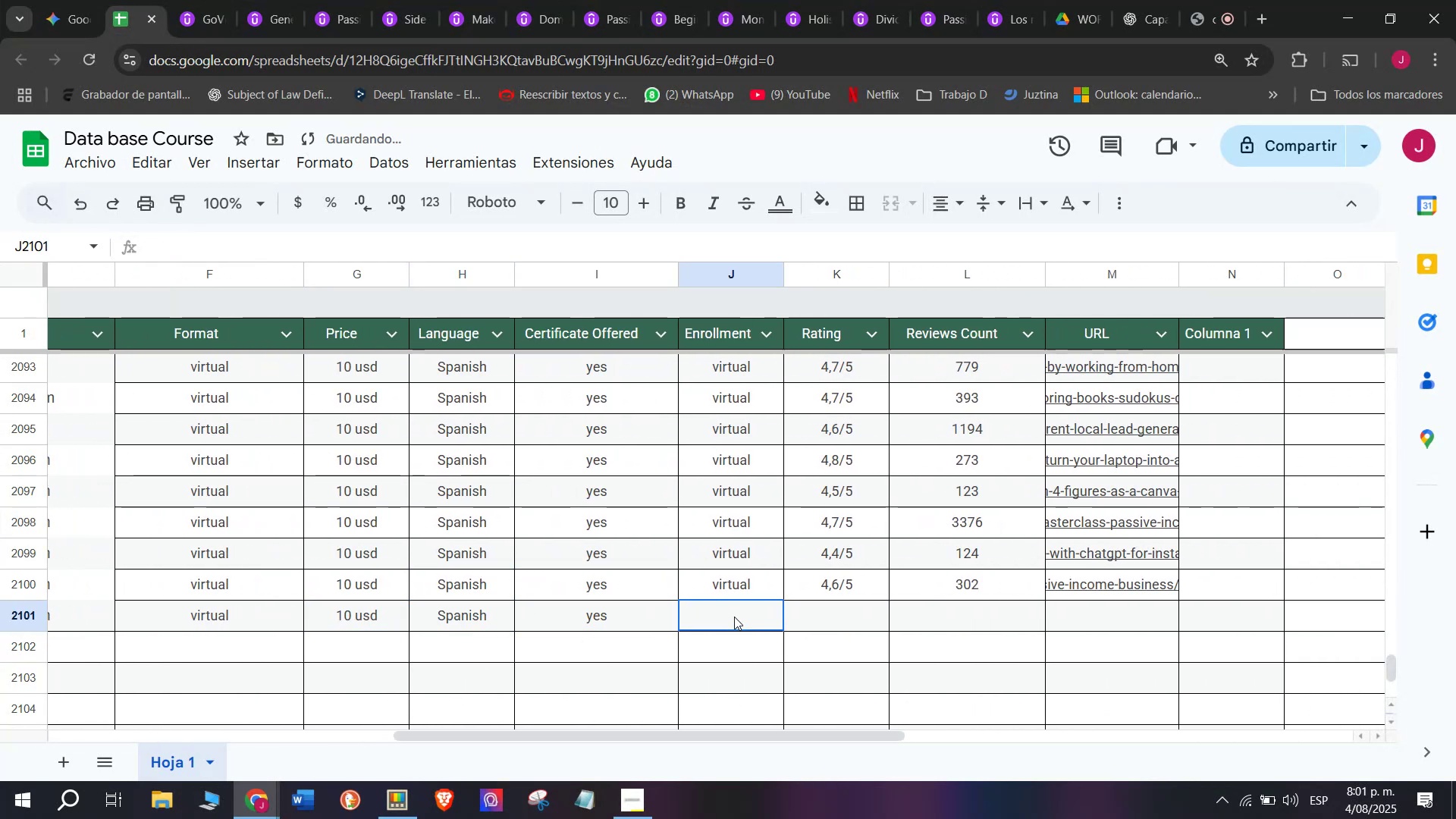 
key(Control+ControlLeft)
 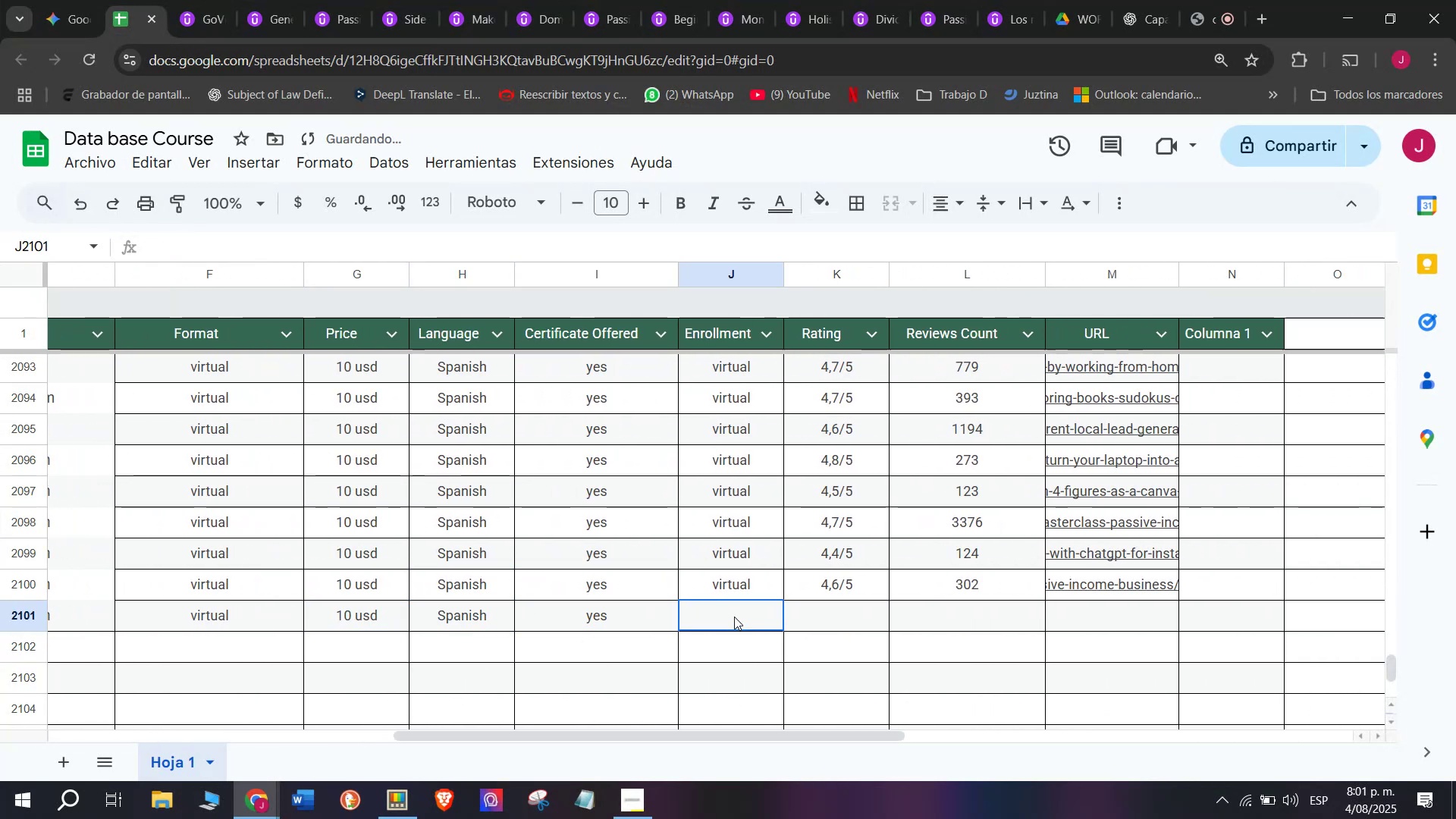 
key(Z)
 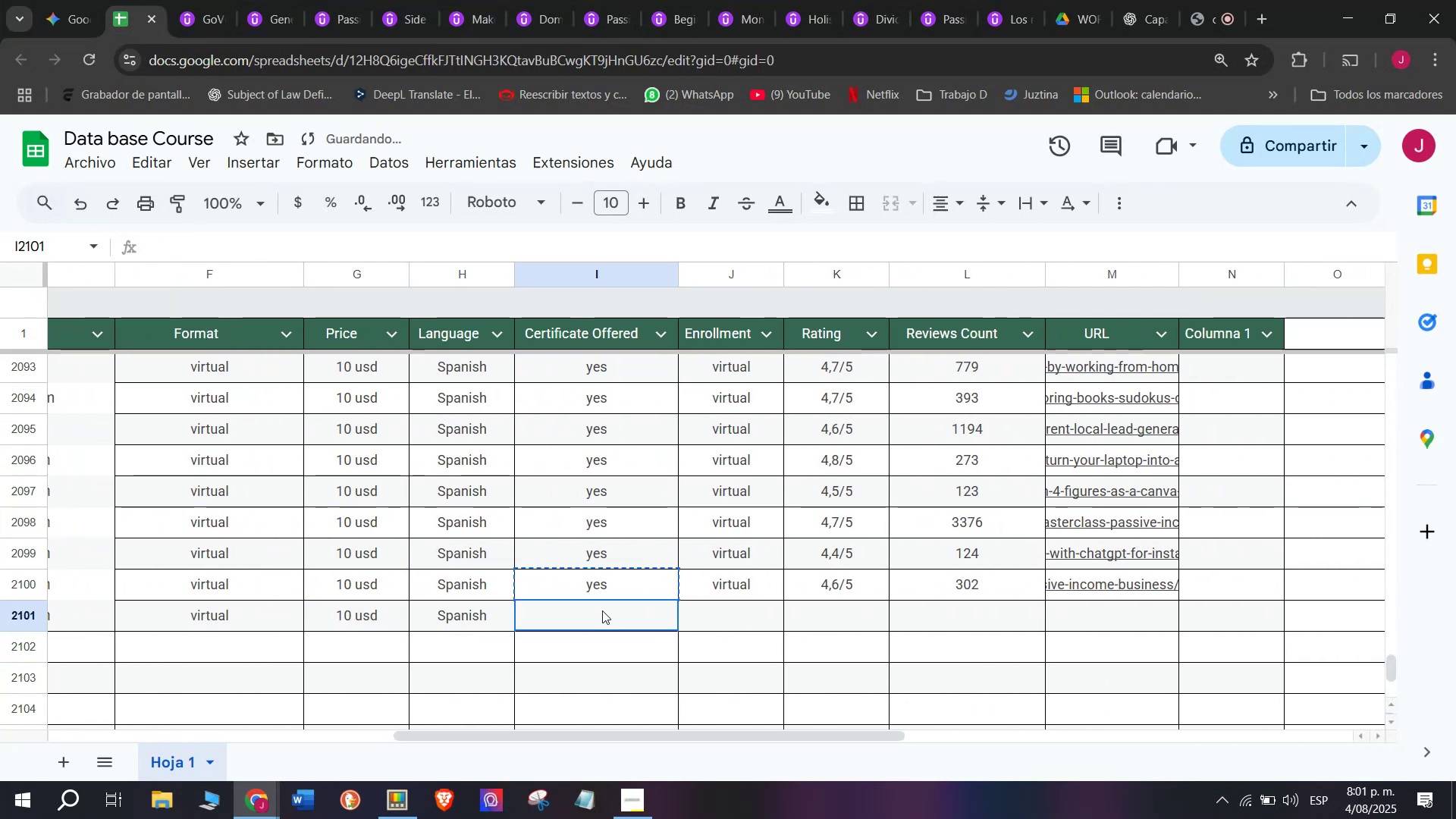 
triple_click([602, 610])
 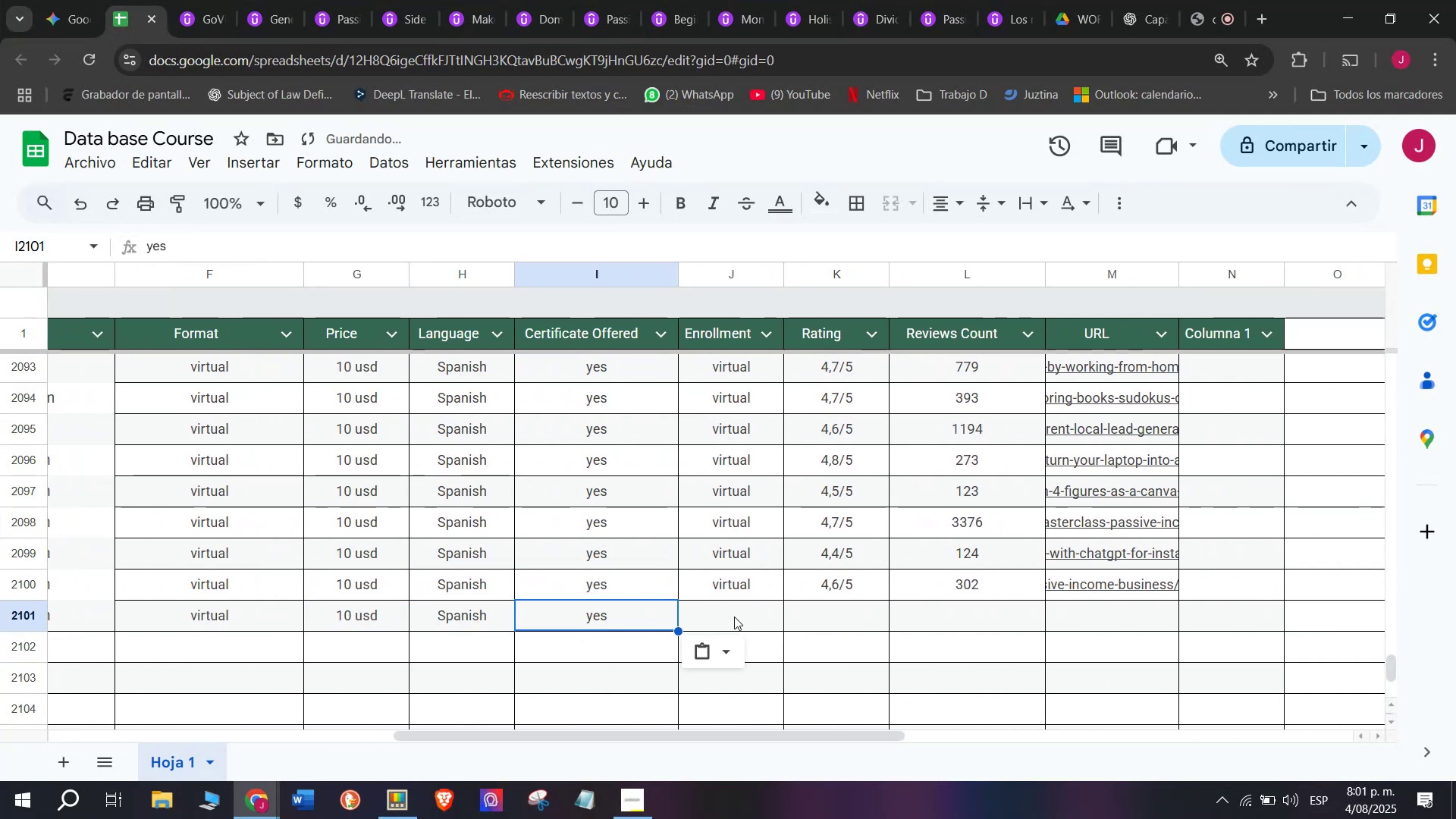 
triple_click([734, 617])
 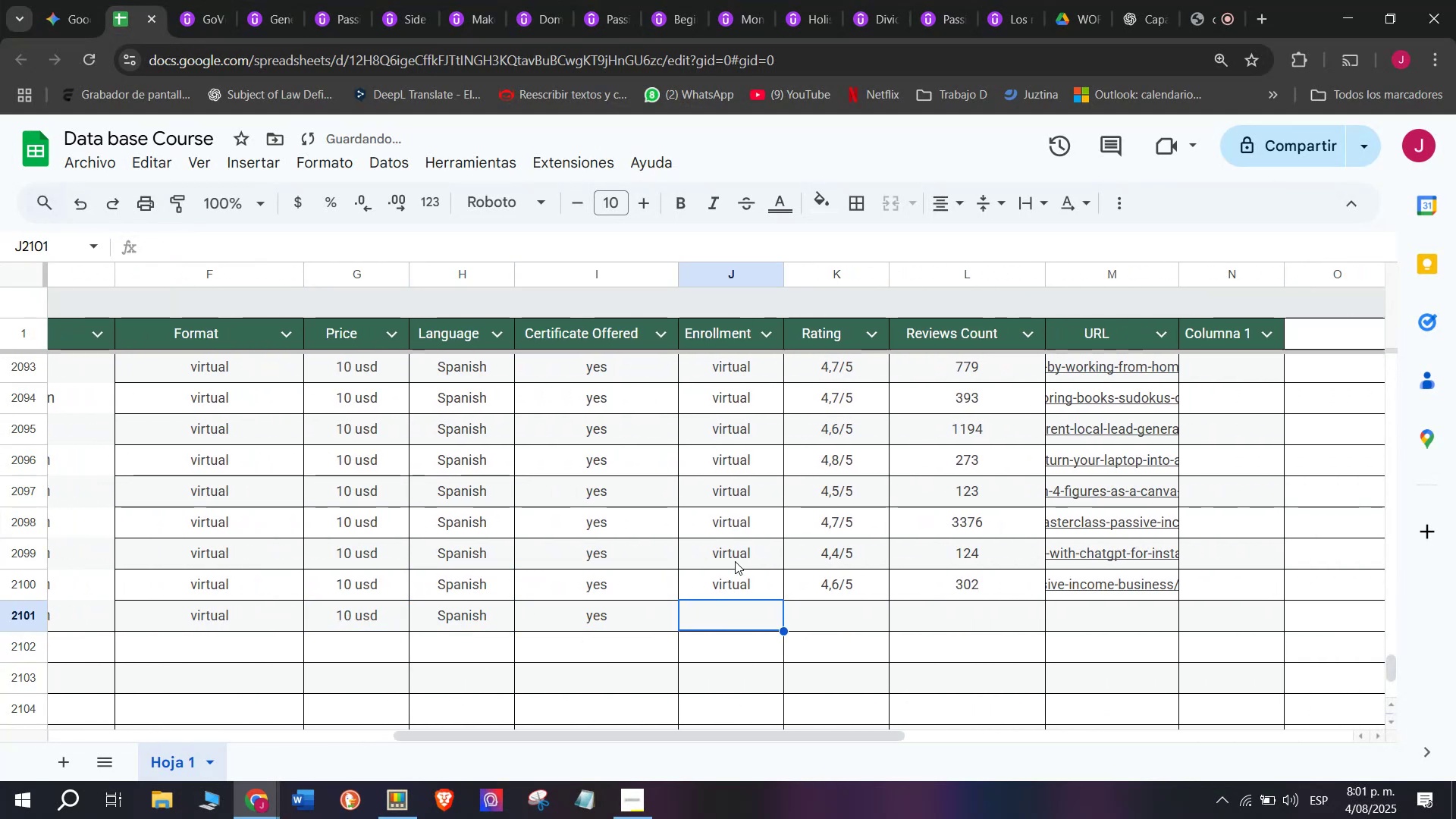 
triple_click([735, 561])
 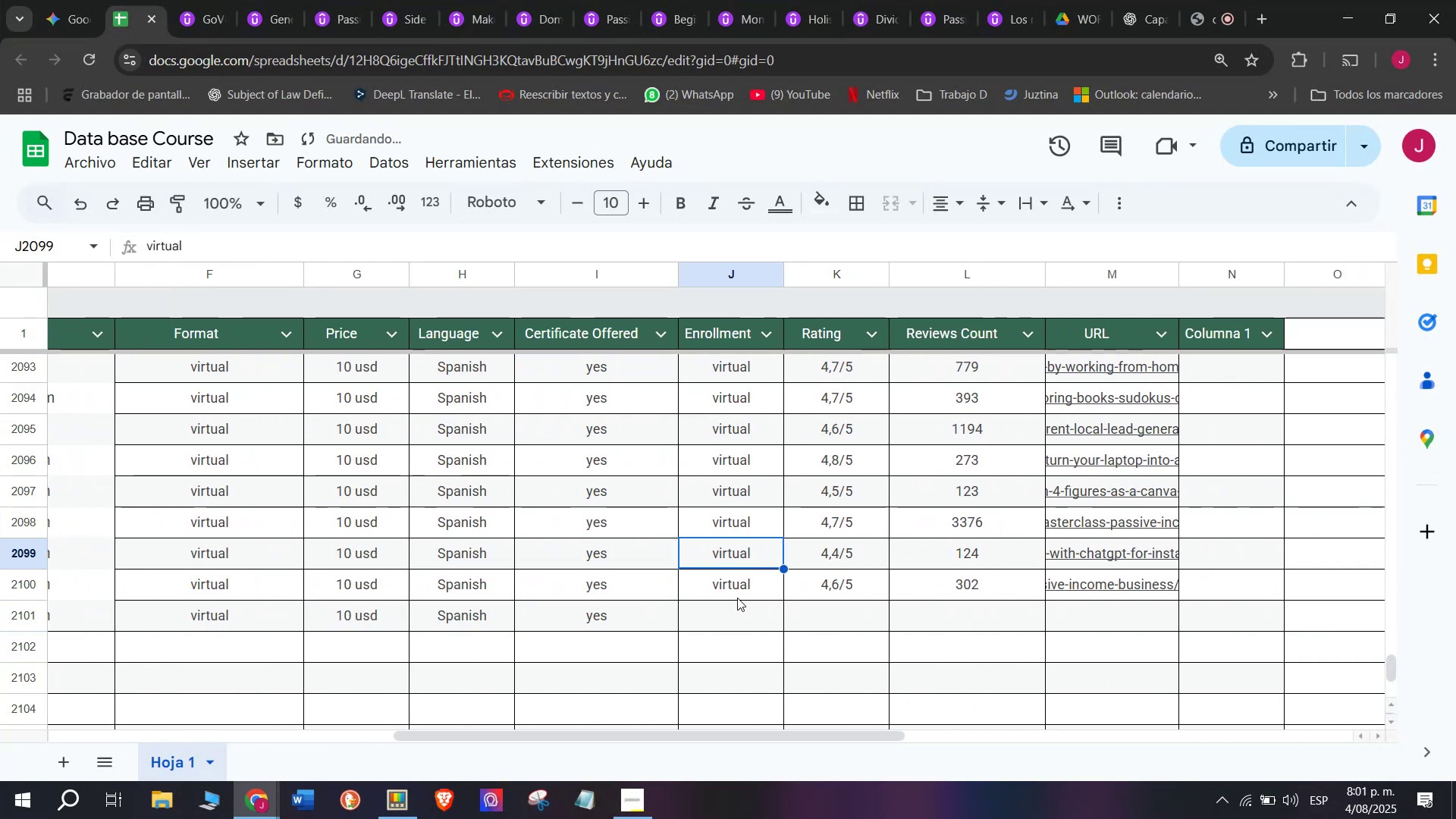 
key(Break)
 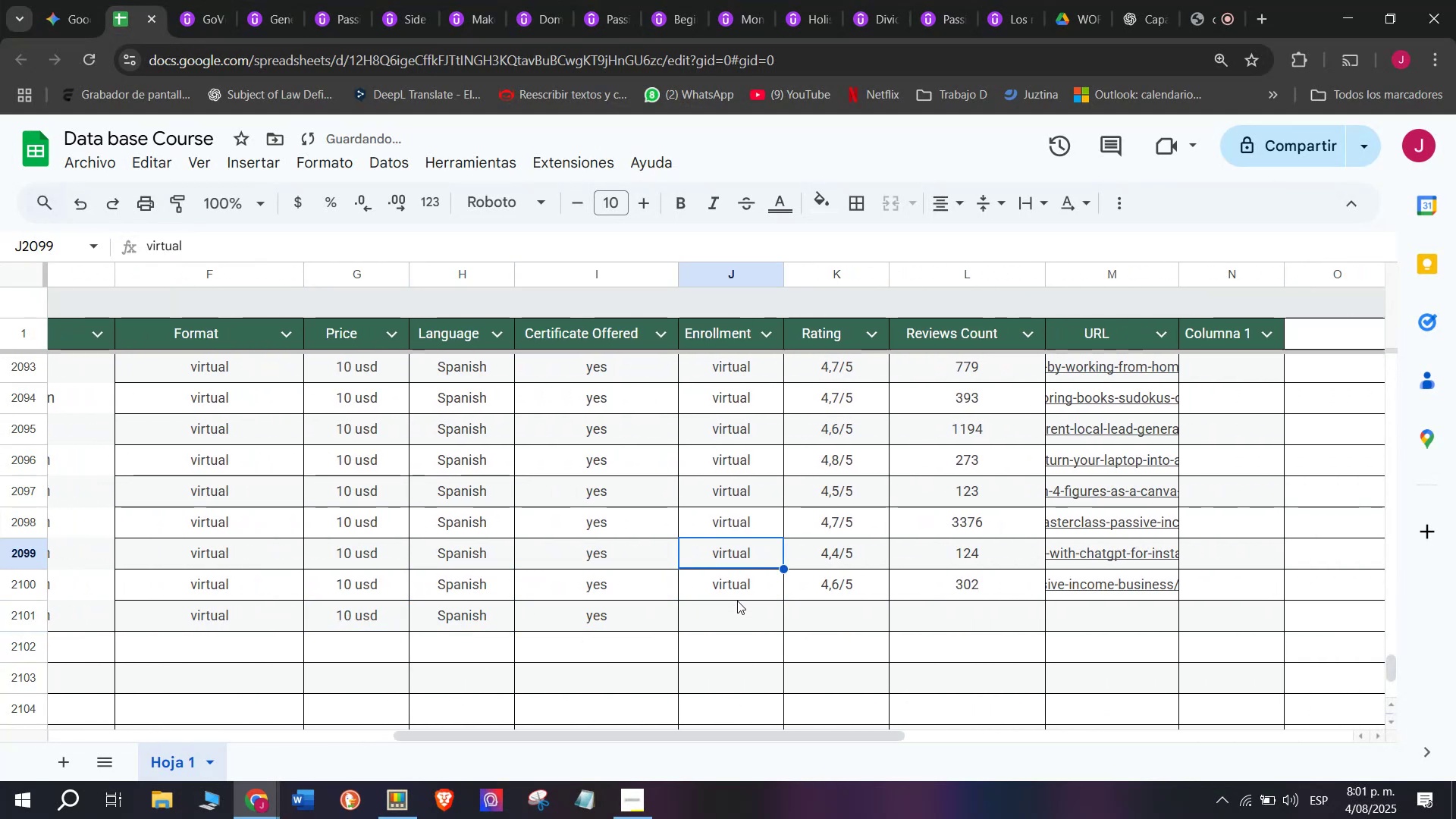 
key(Control+ControlLeft)
 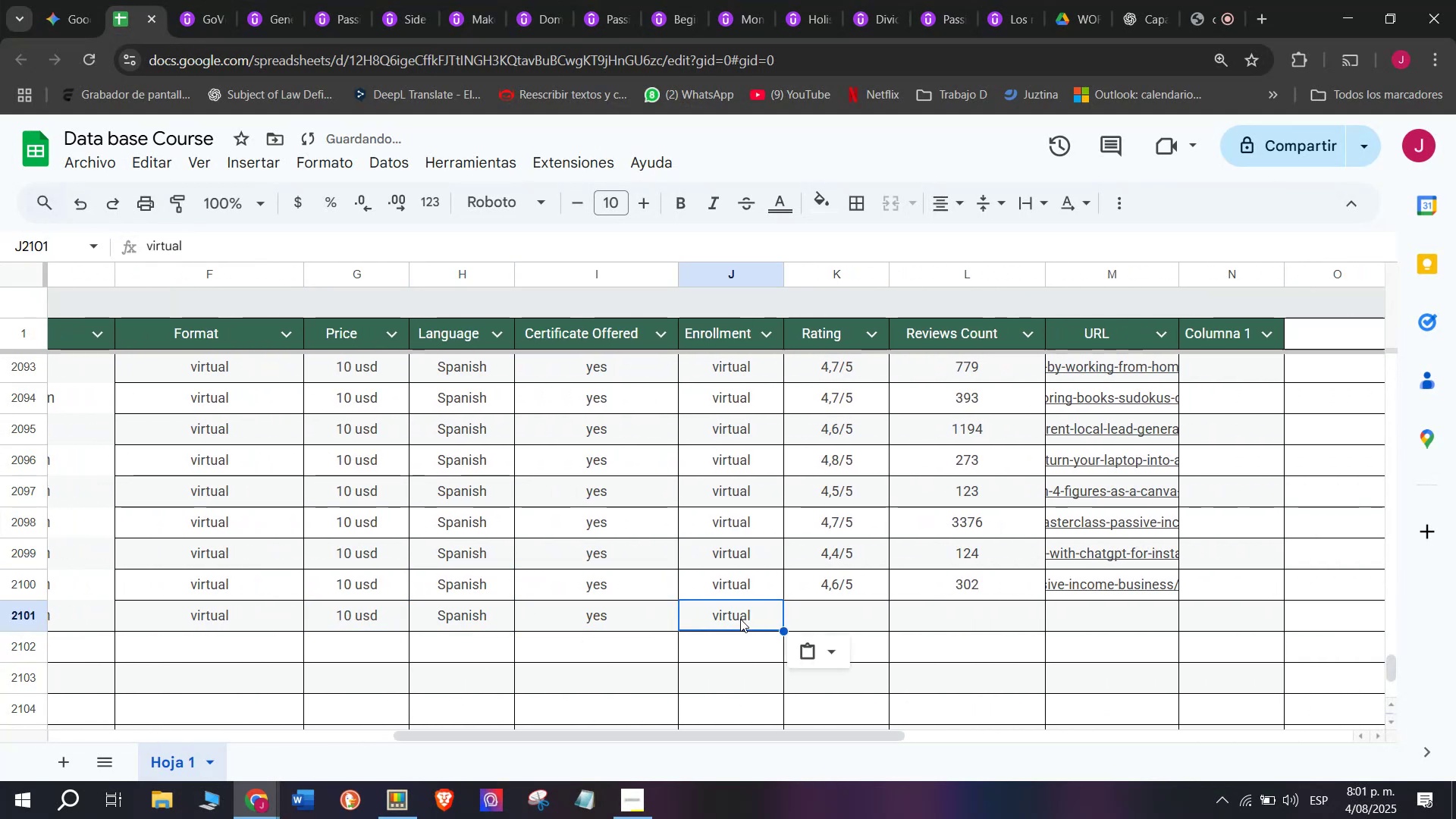 
key(Control+C)
 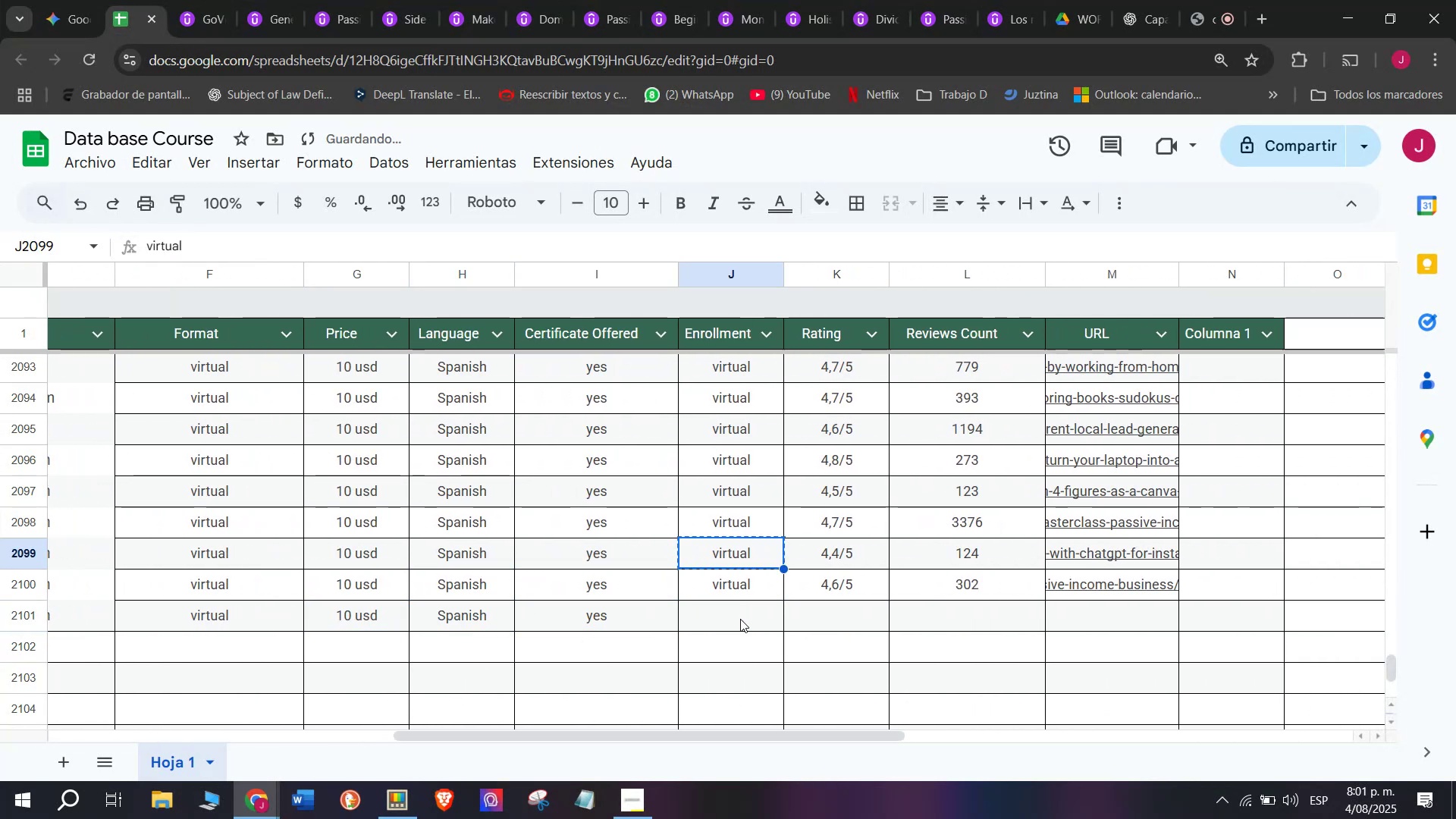 
key(Z)
 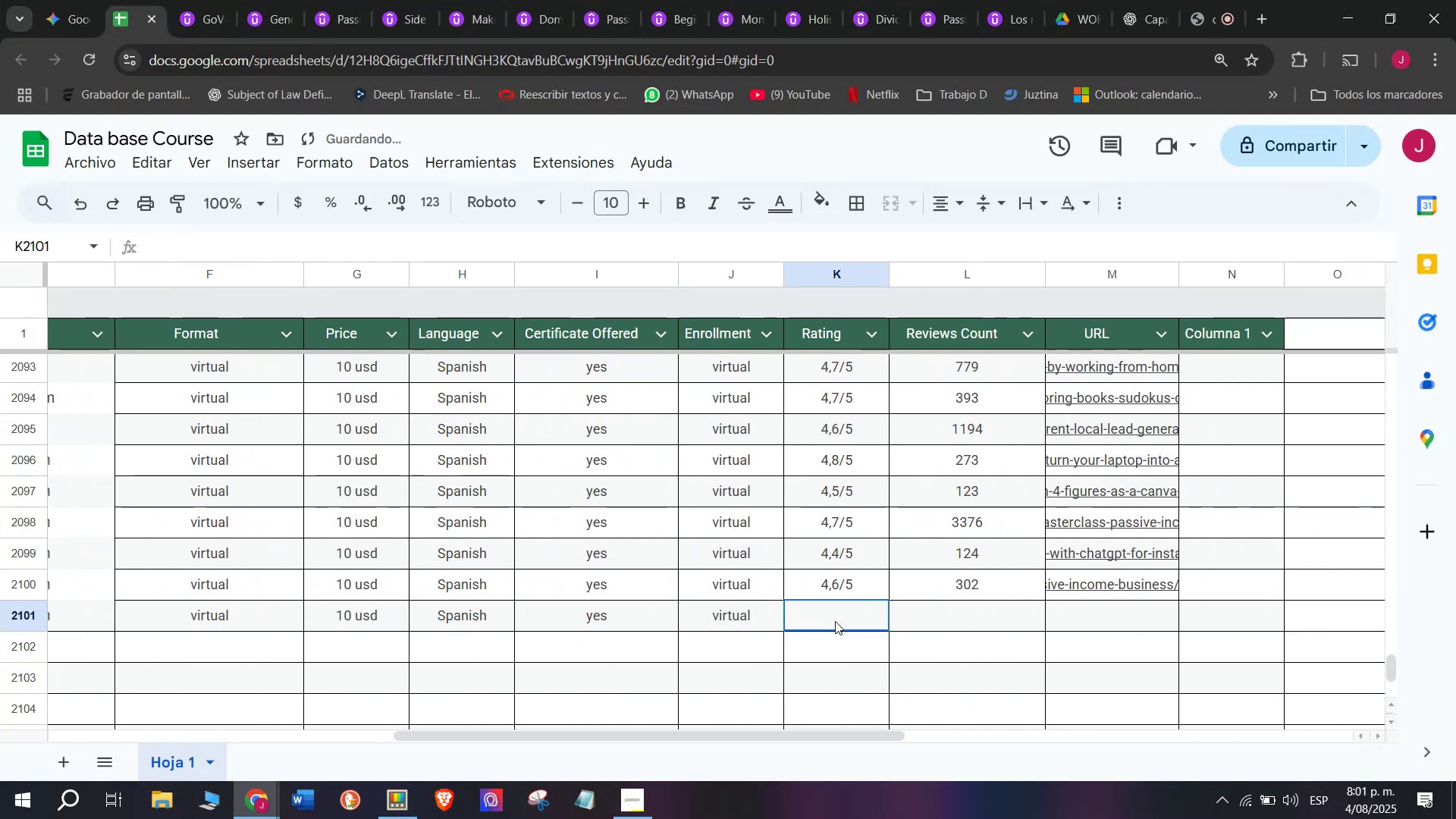 
key(Control+ControlLeft)
 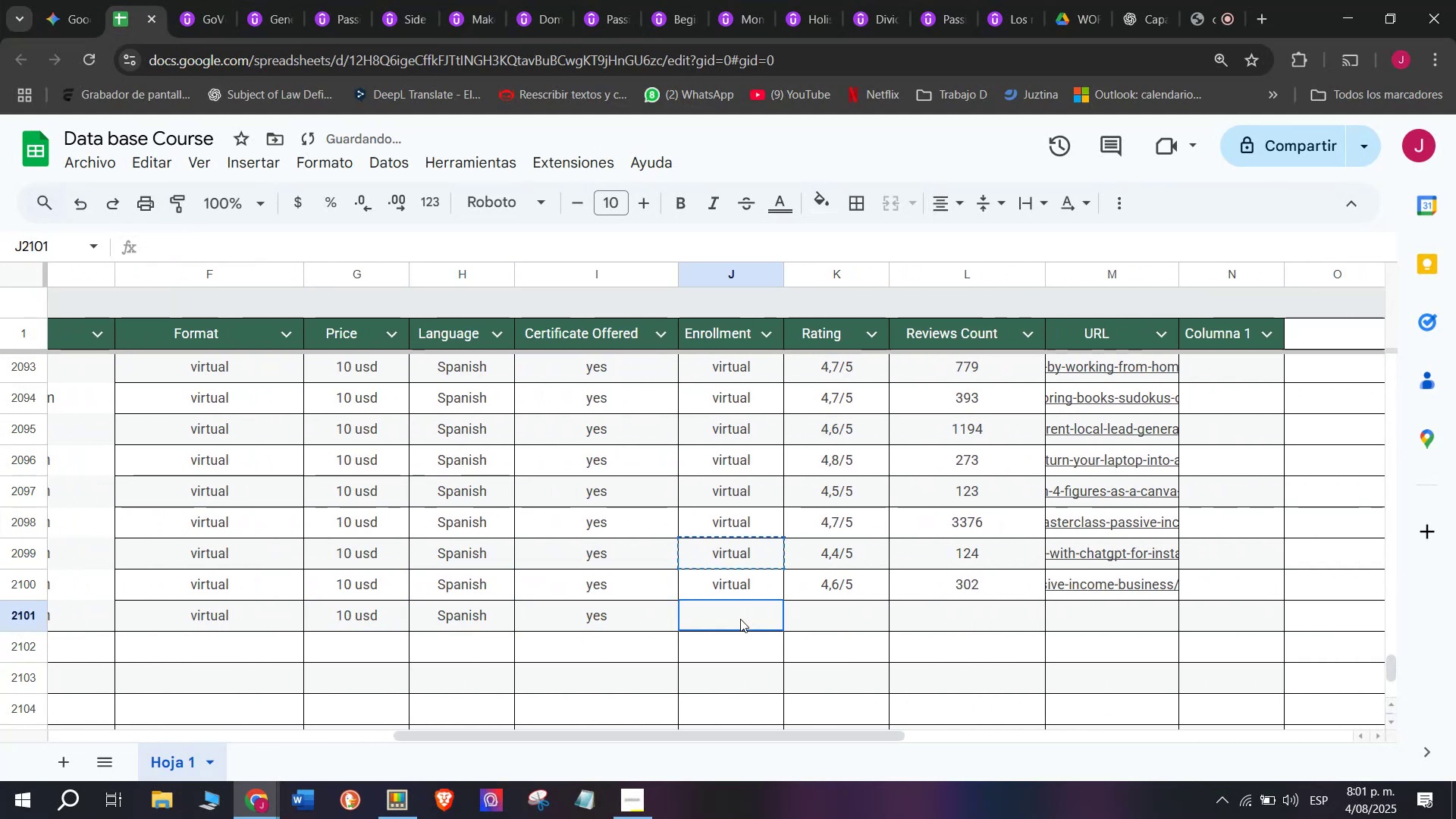 
key(Control+V)
 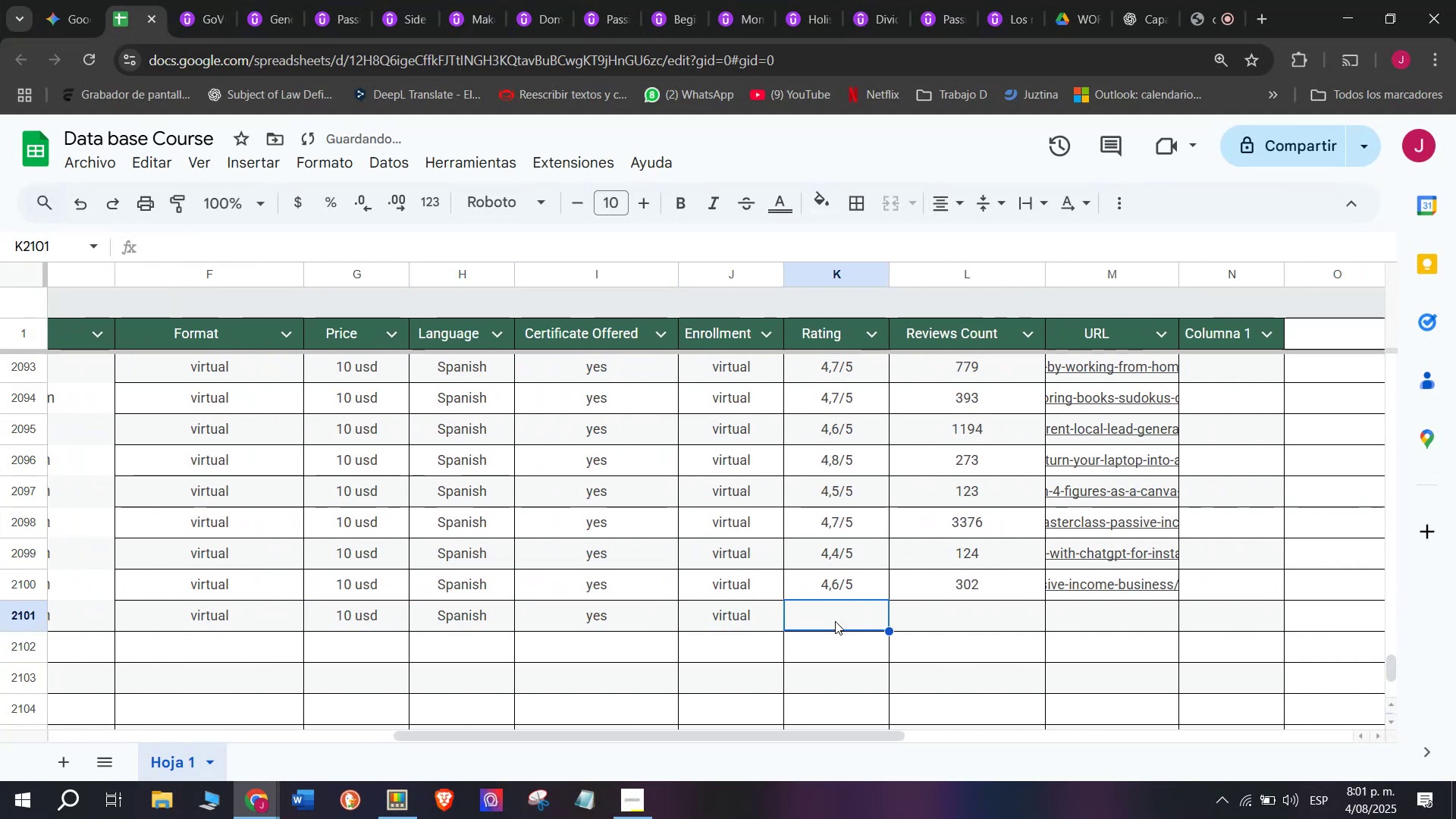 
left_click([740, 619])
 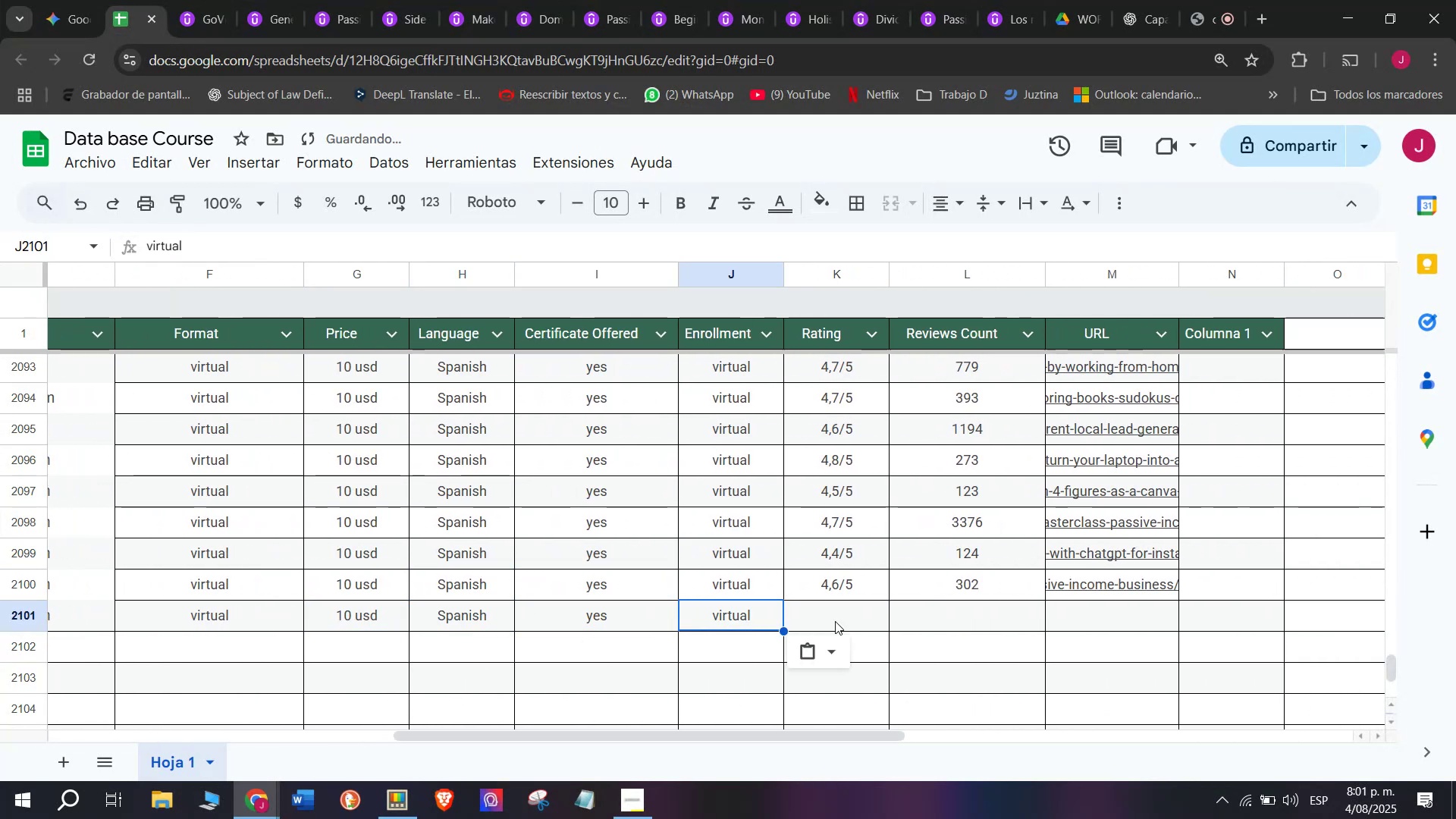 
double_click([835, 621])
 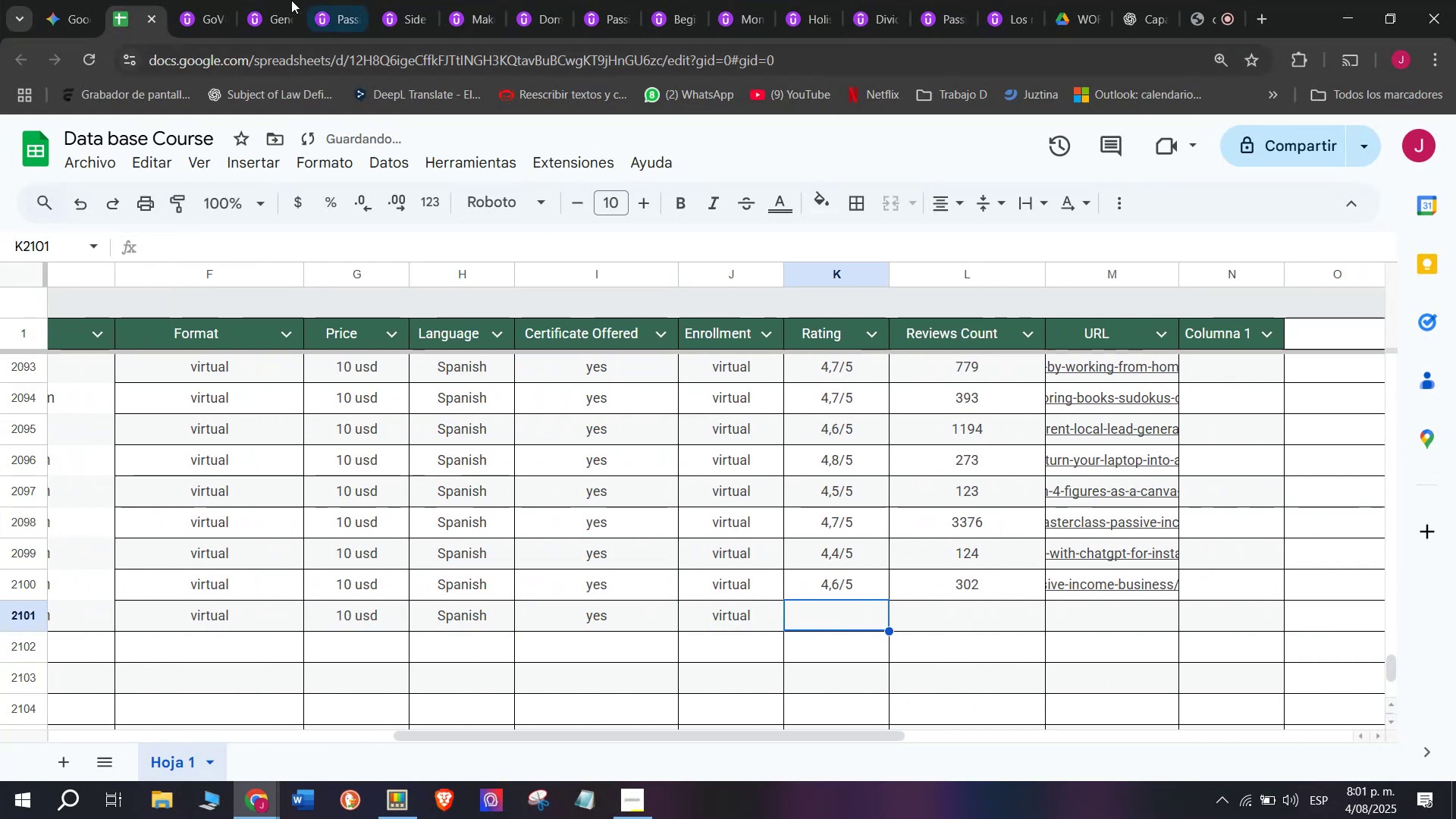 
left_click([213, 0])
 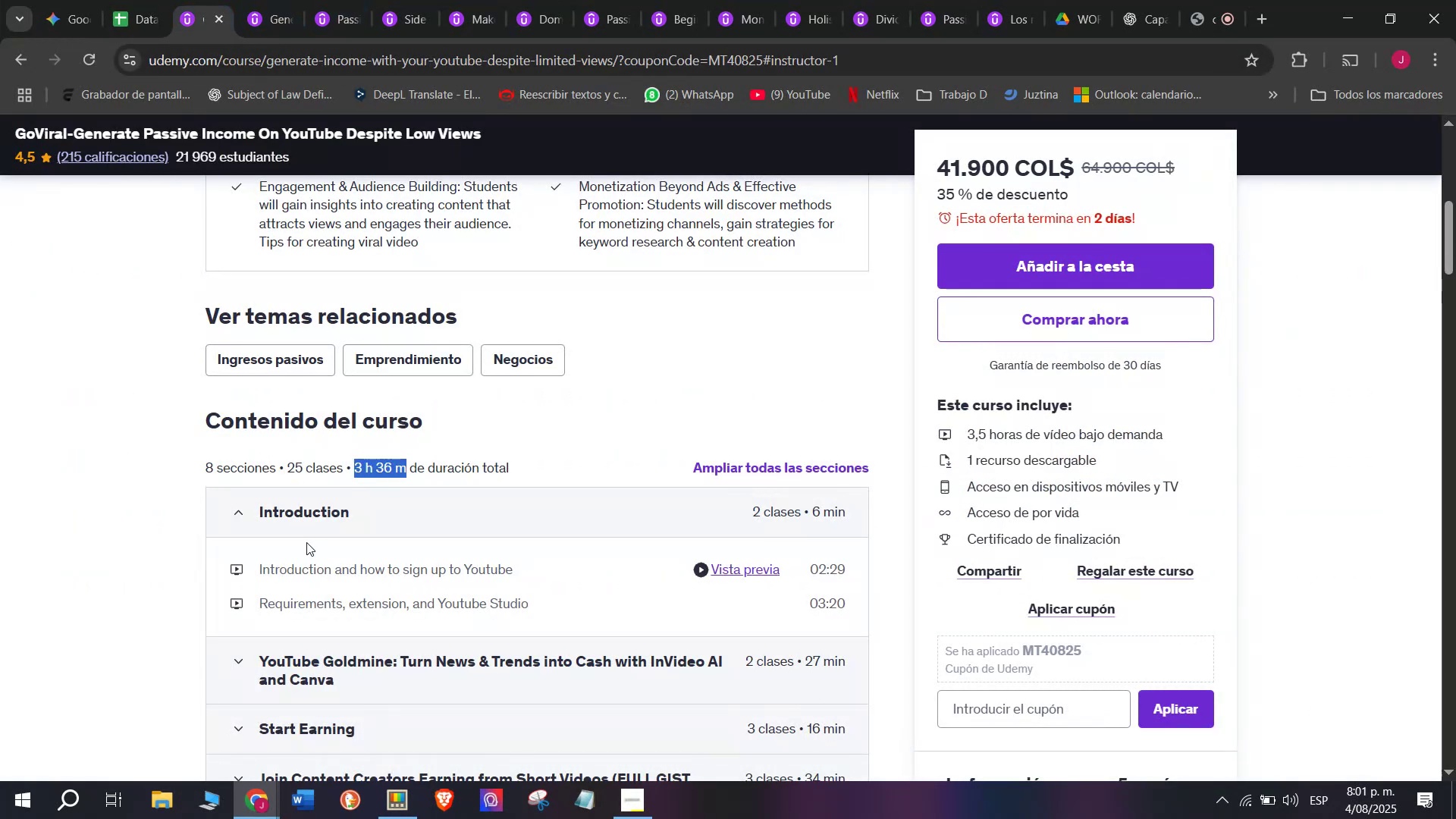 
scroll: coordinate [306, 542], scroll_direction: up, amount: 1.0
 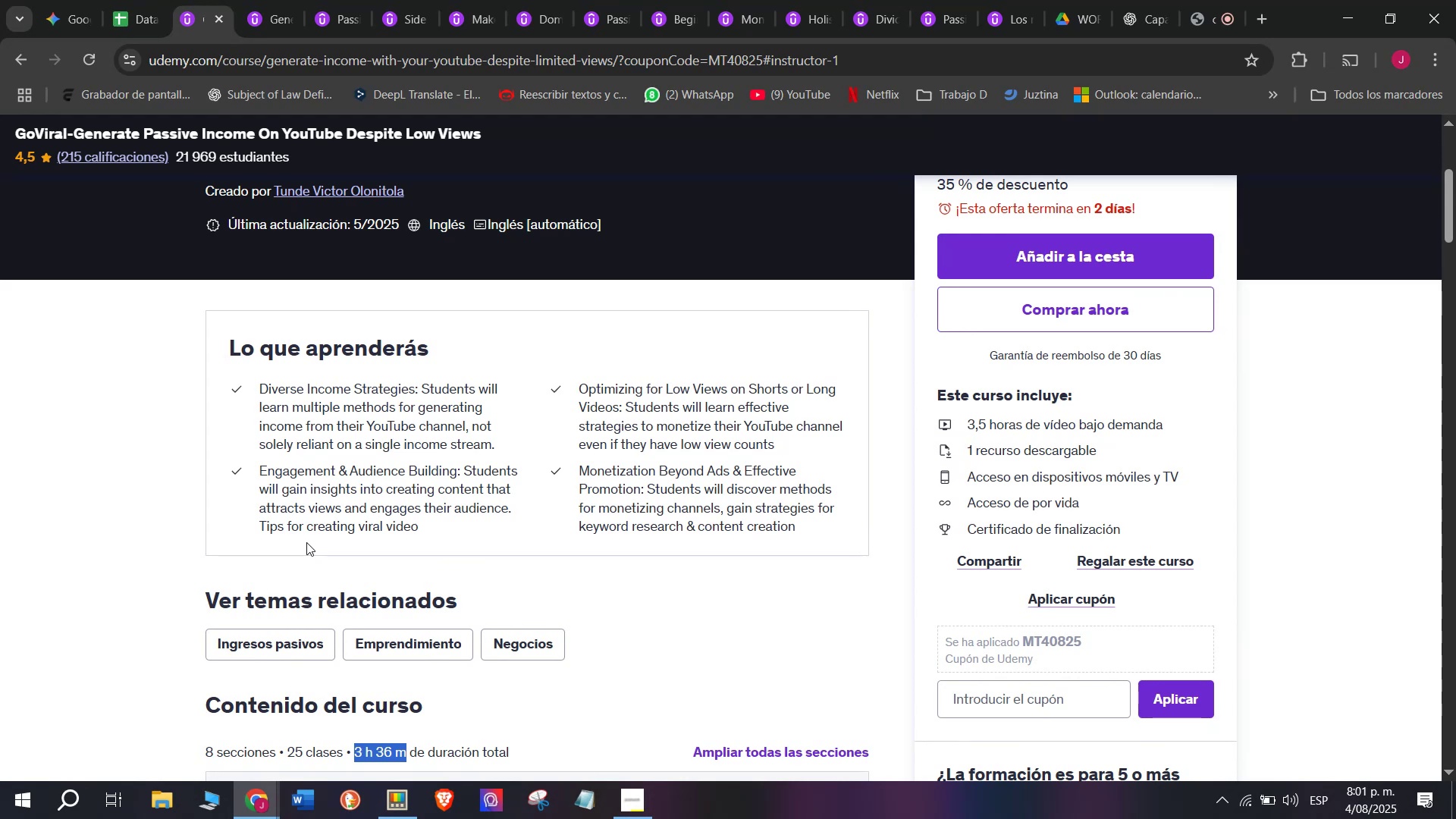 
wait(8.83)
 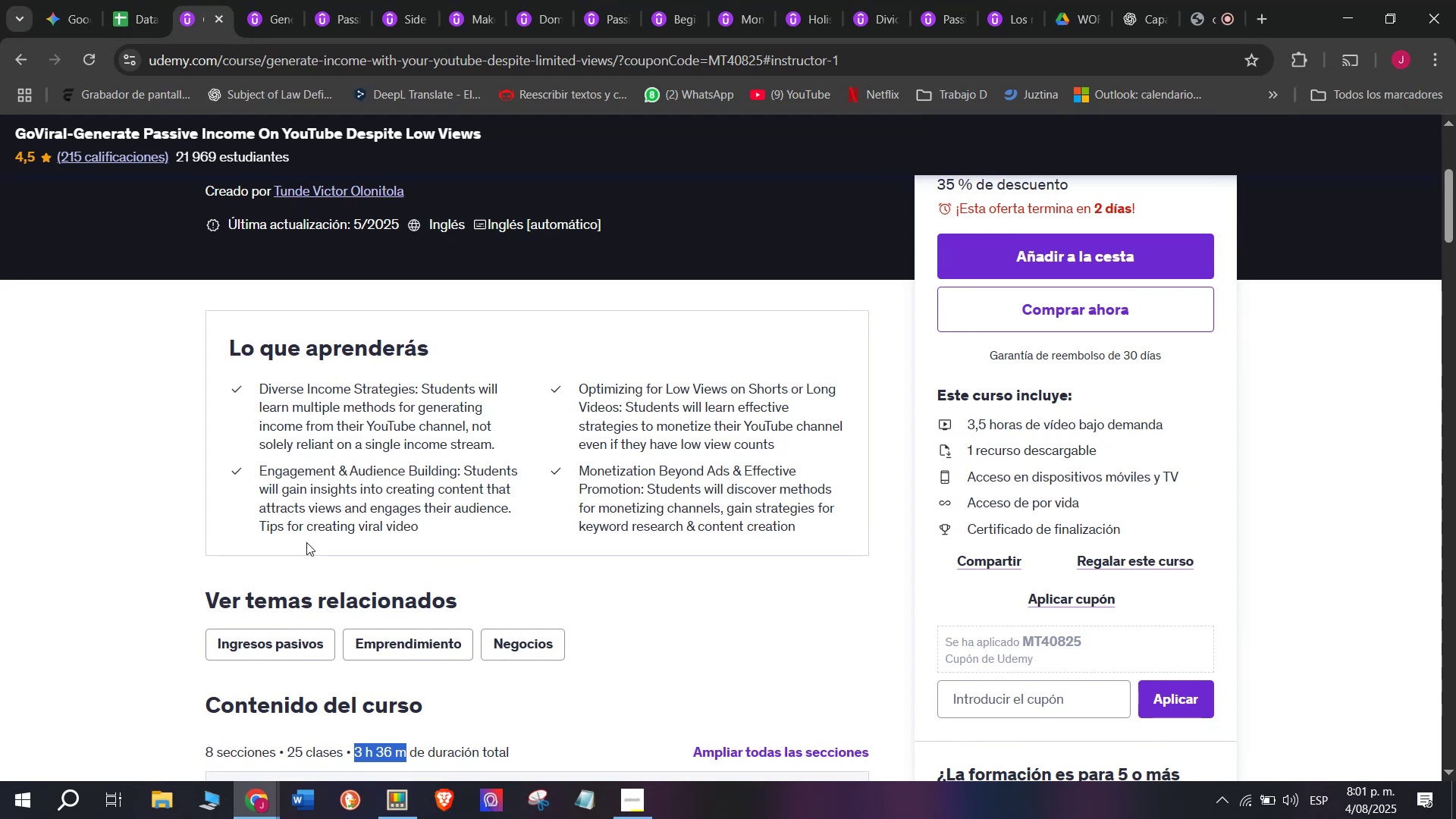 
left_click([166, 0])
 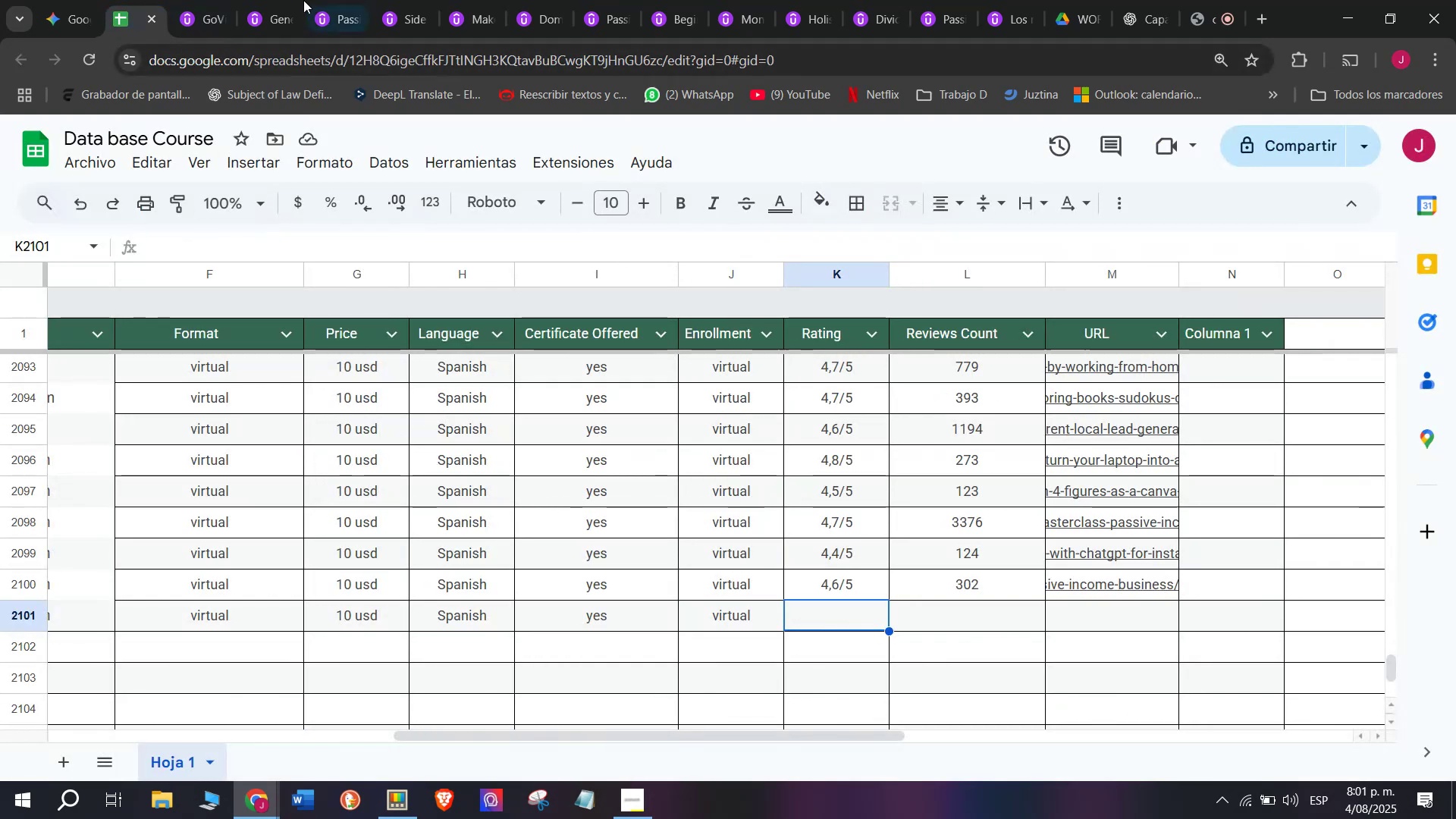 
left_click([211, 0])
 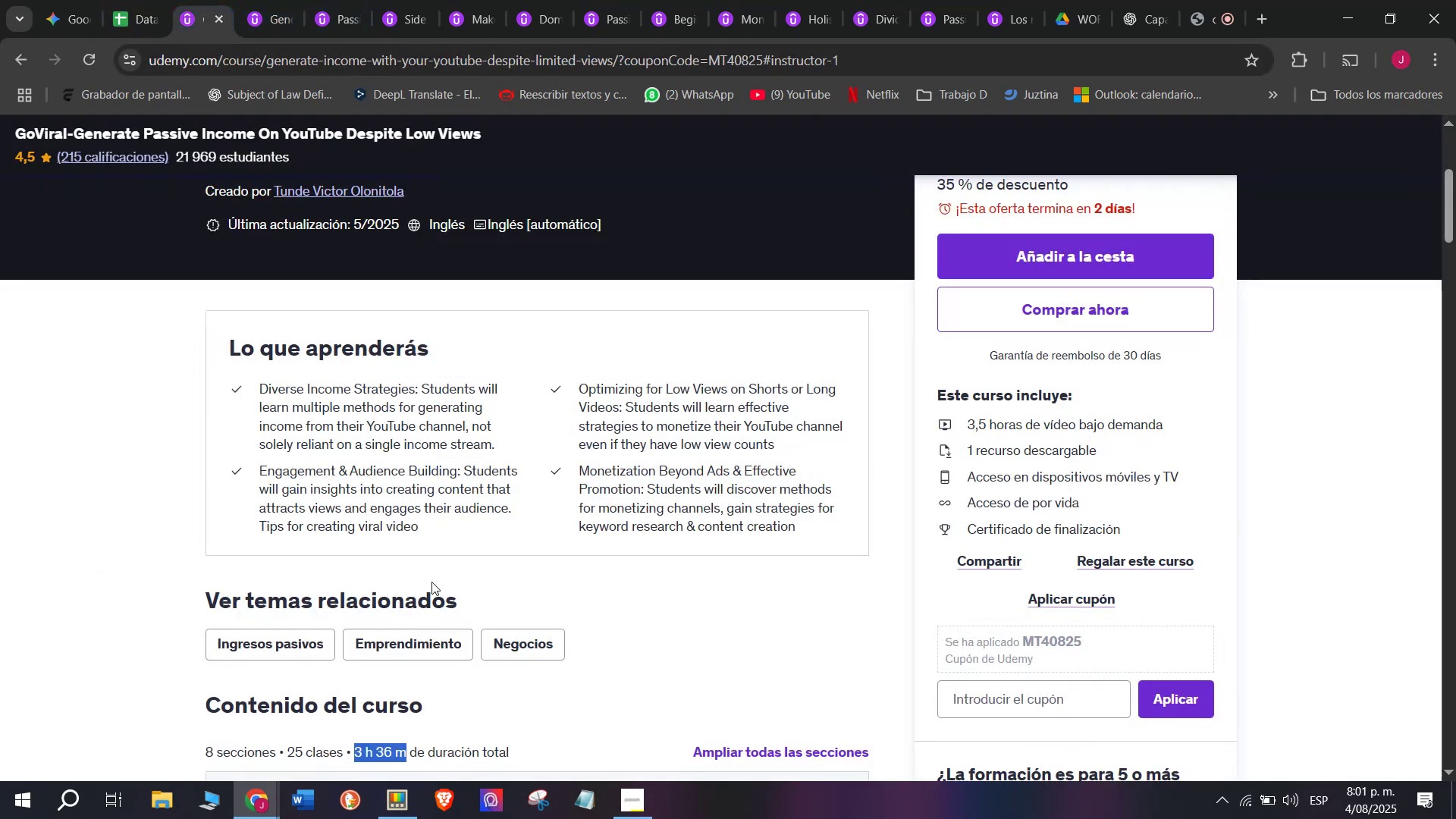 
scroll: coordinate [433, 582], scroll_direction: up, amount: 2.0
 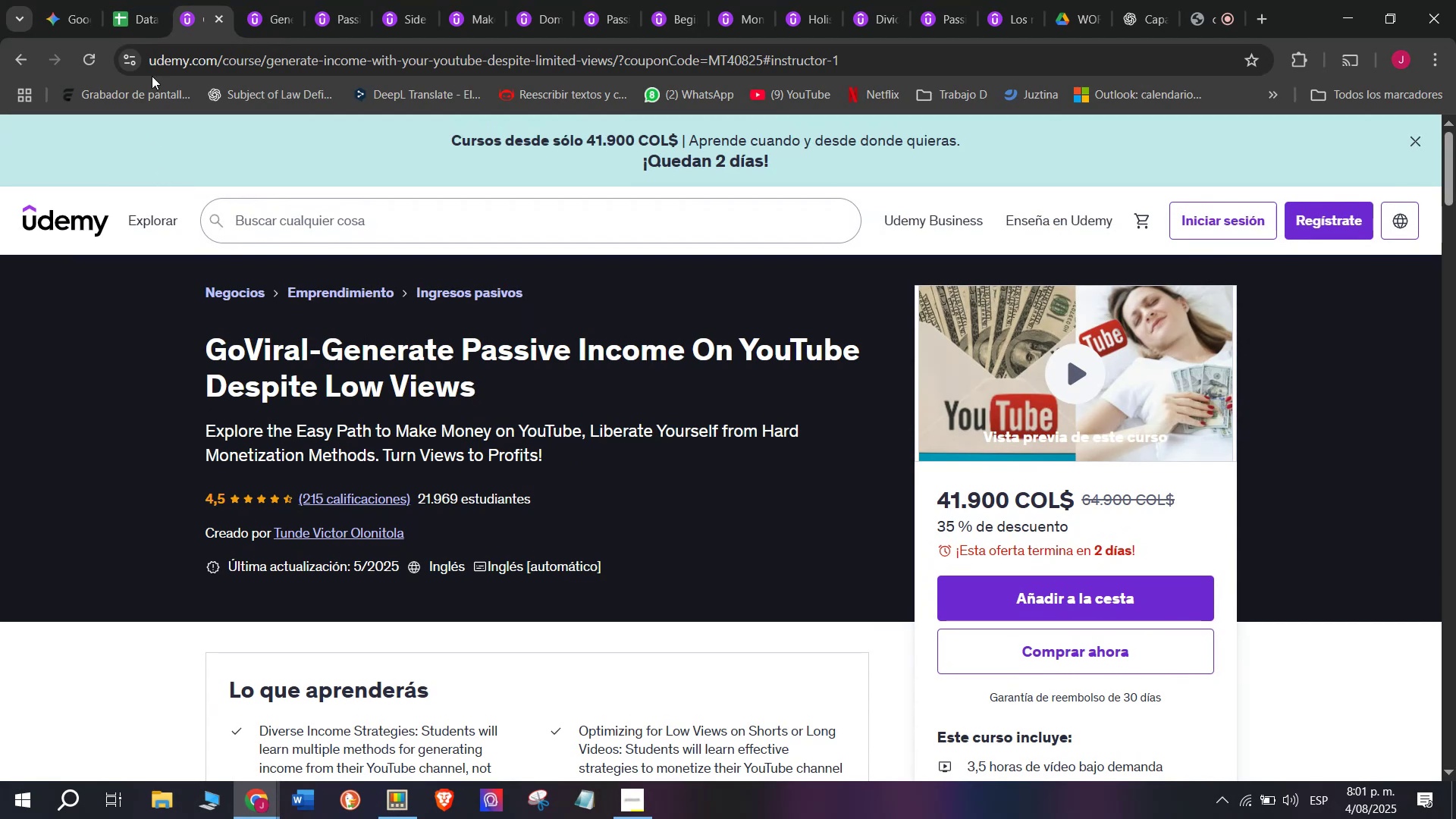 
left_click([122, 0])
 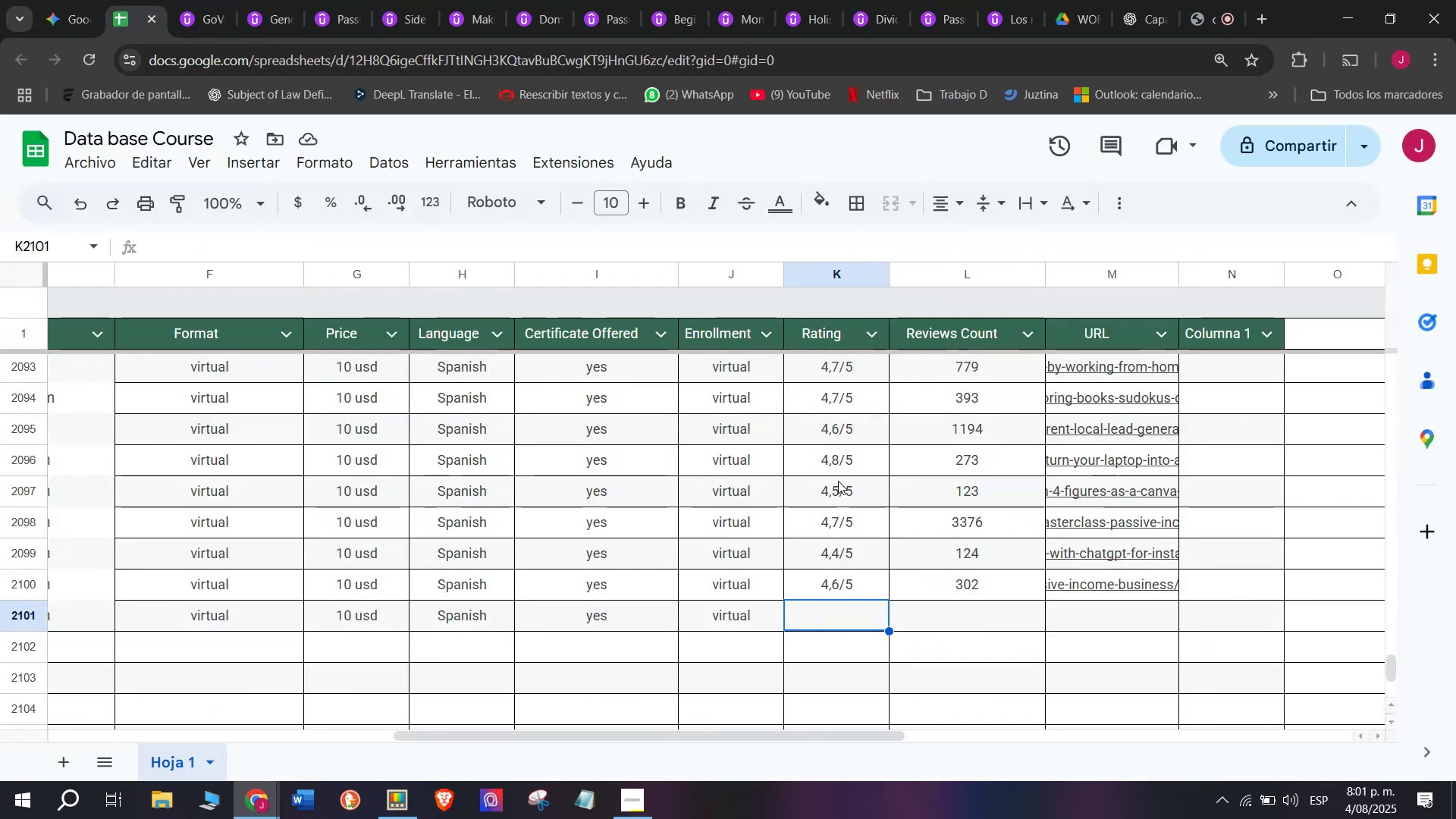 
left_click([849, 499])
 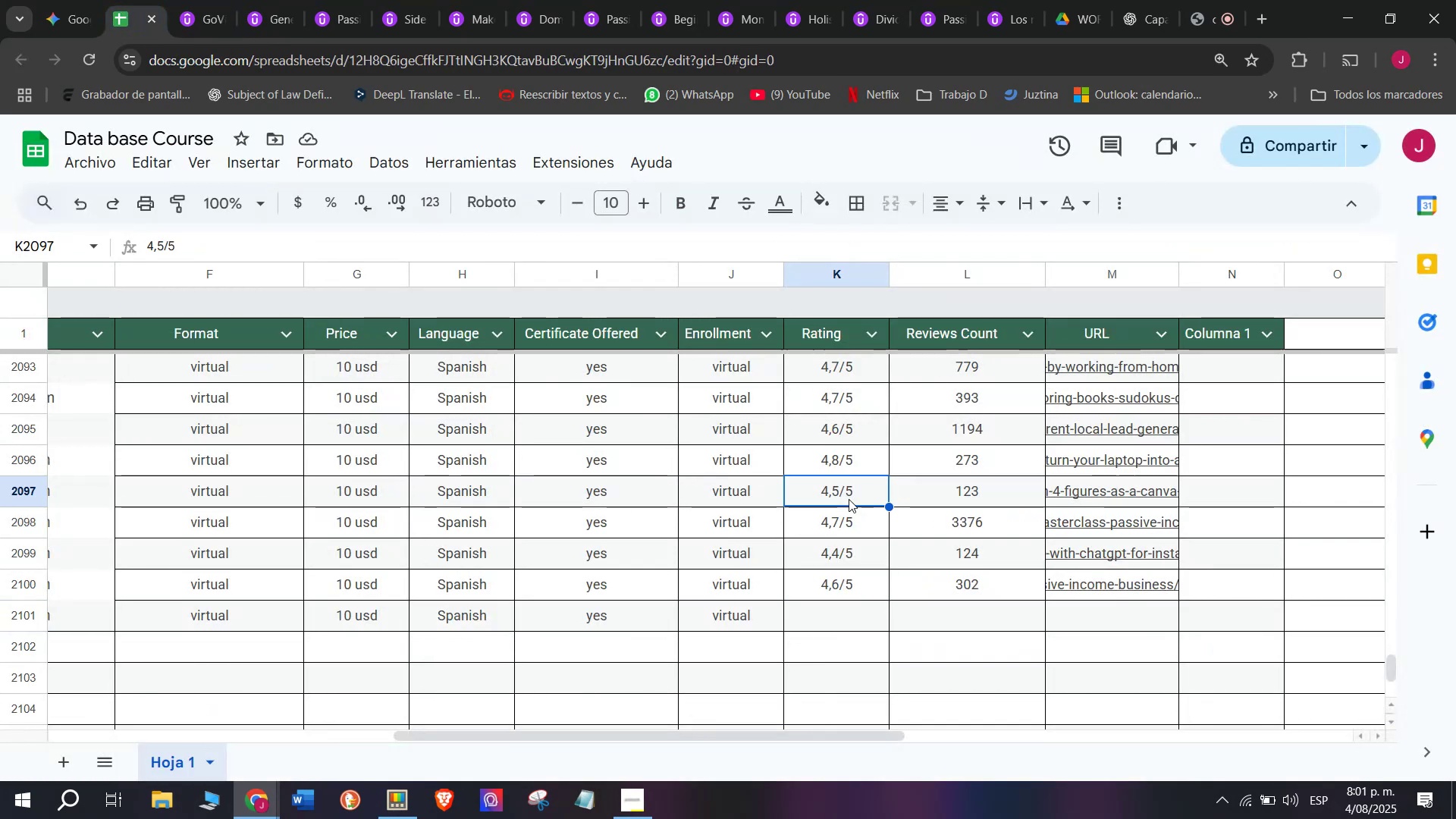 
key(Control+ControlLeft)
 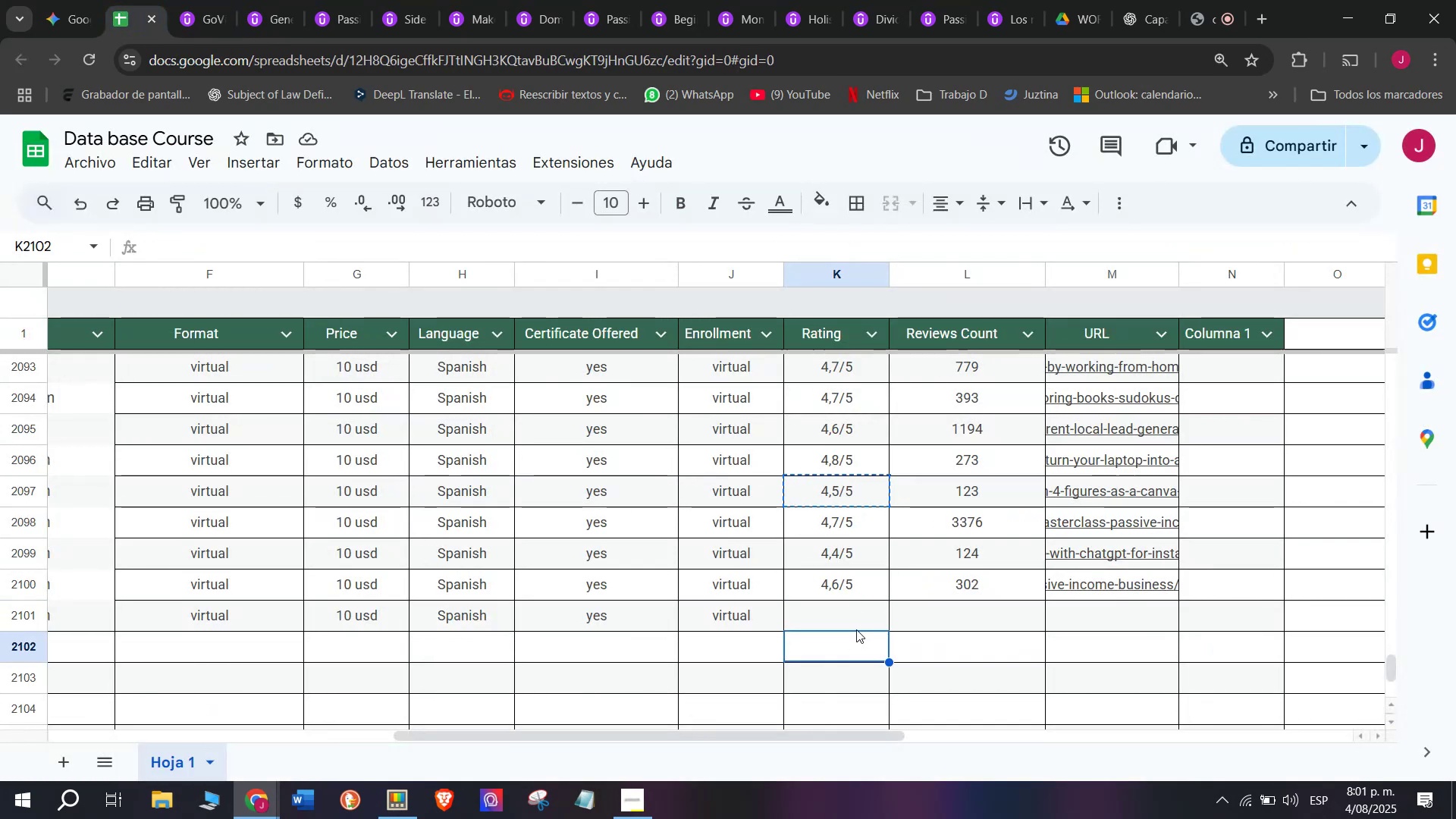 
key(Break)
 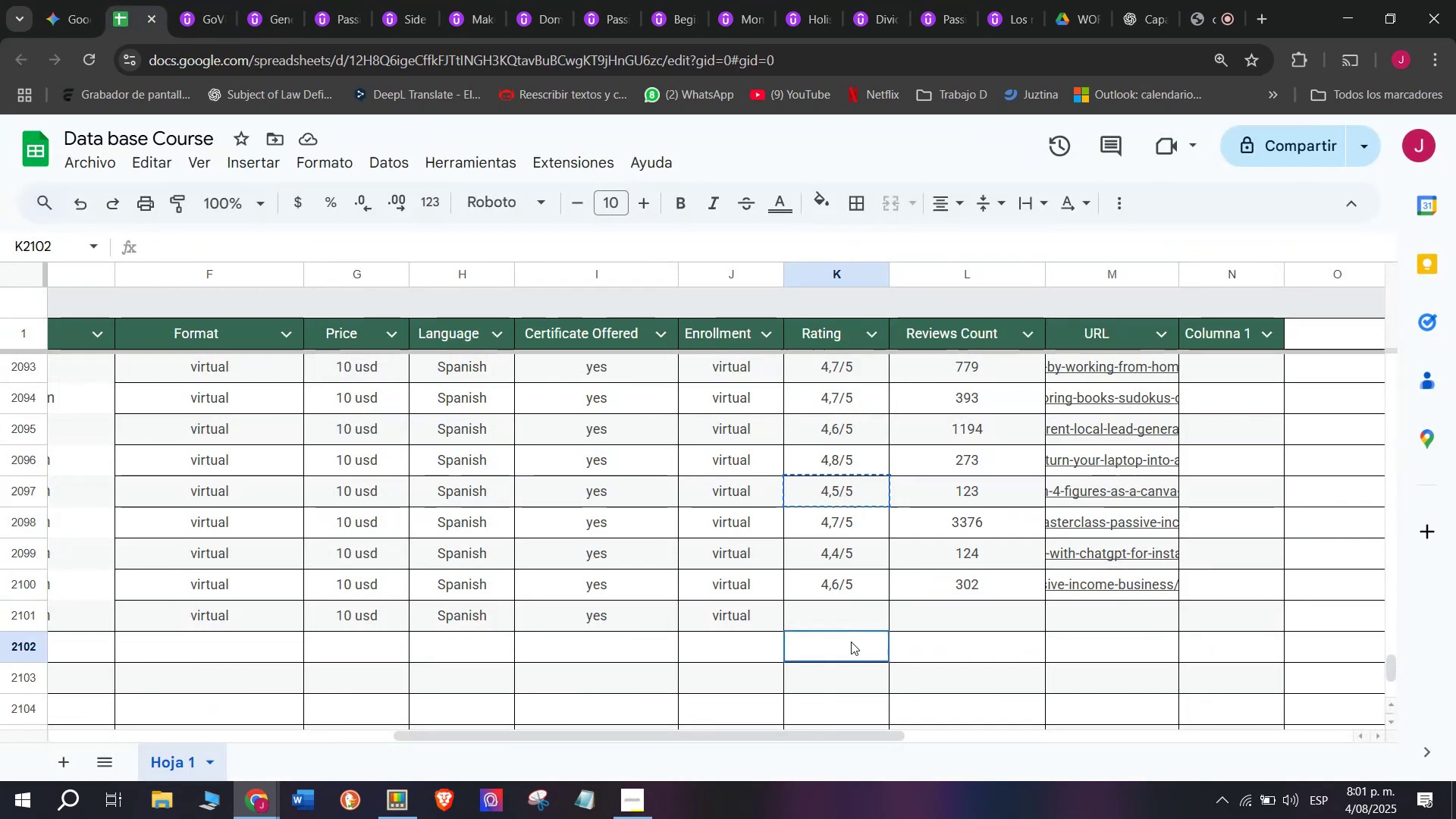 
key(Control+C)
 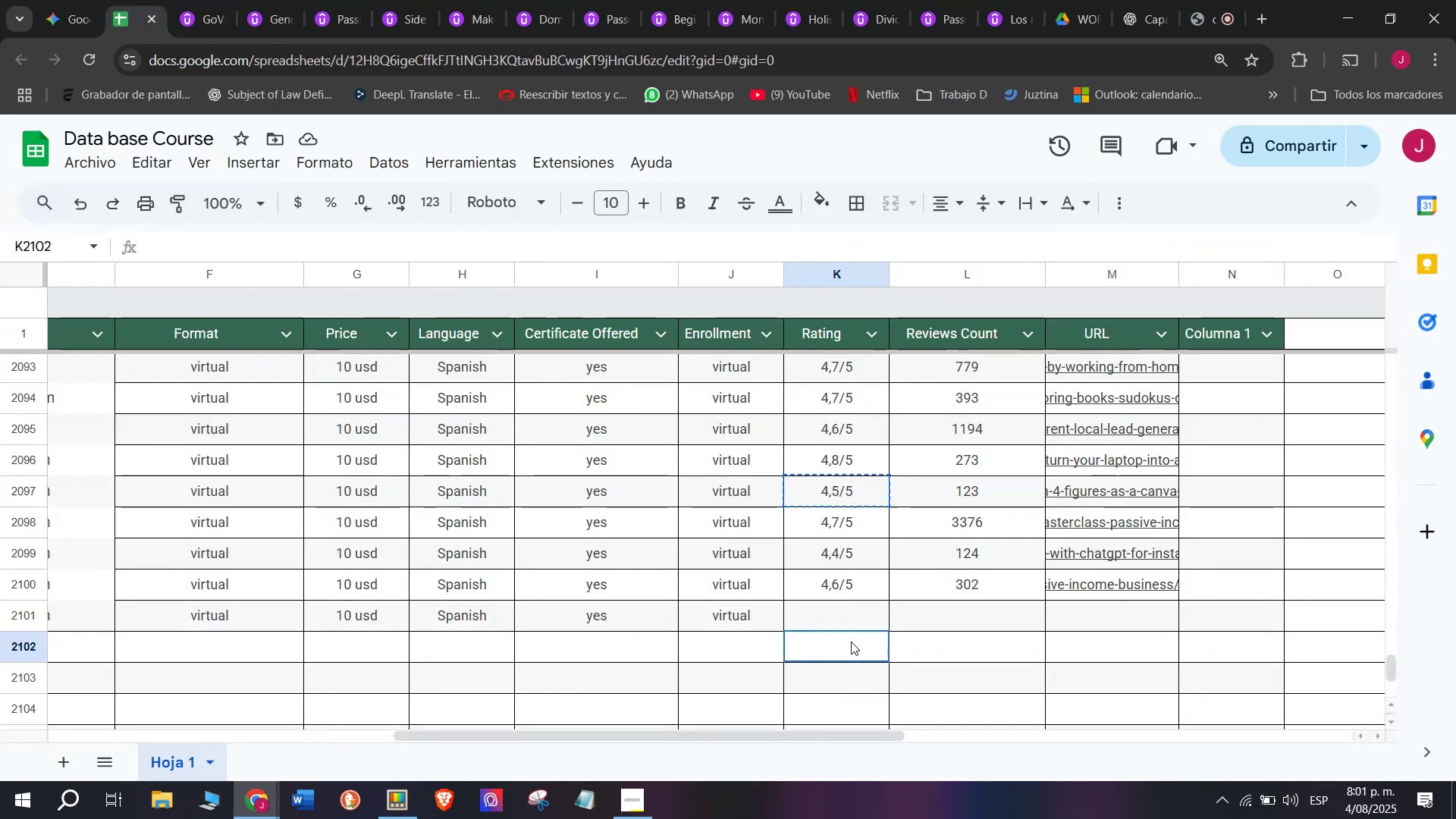 
double_click([862, 616])
 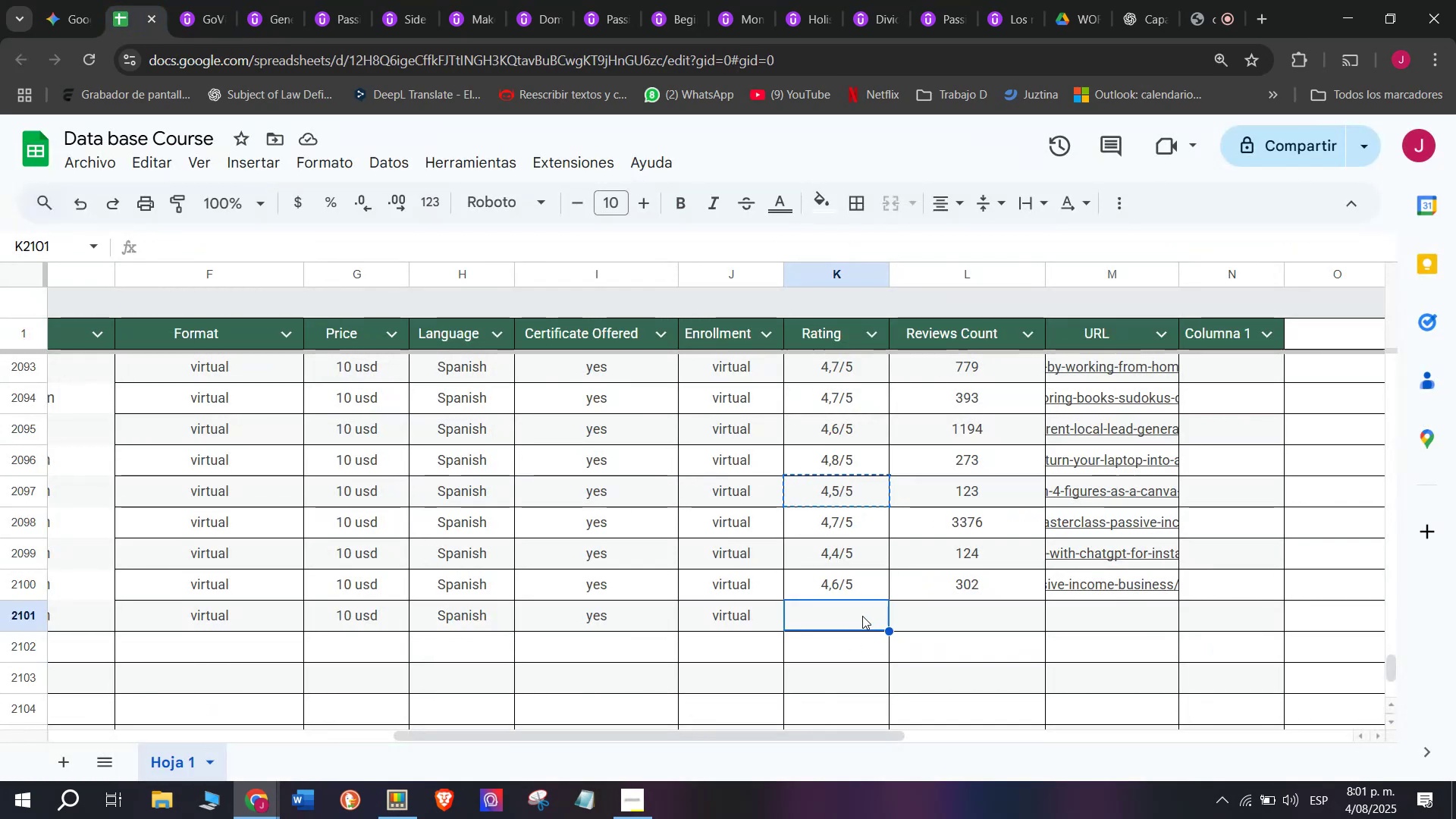 
key(Z)
 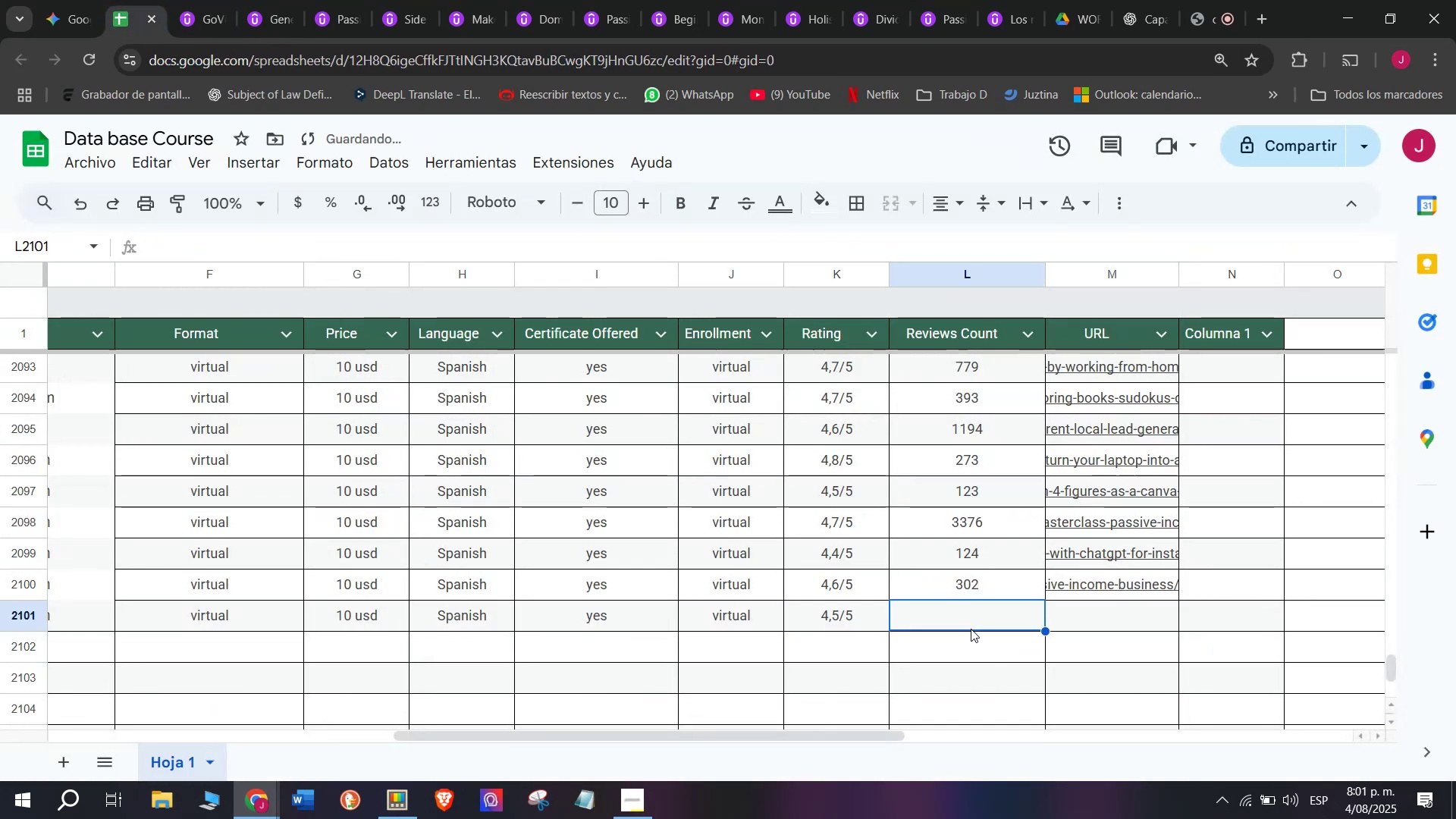 
key(Control+ControlLeft)
 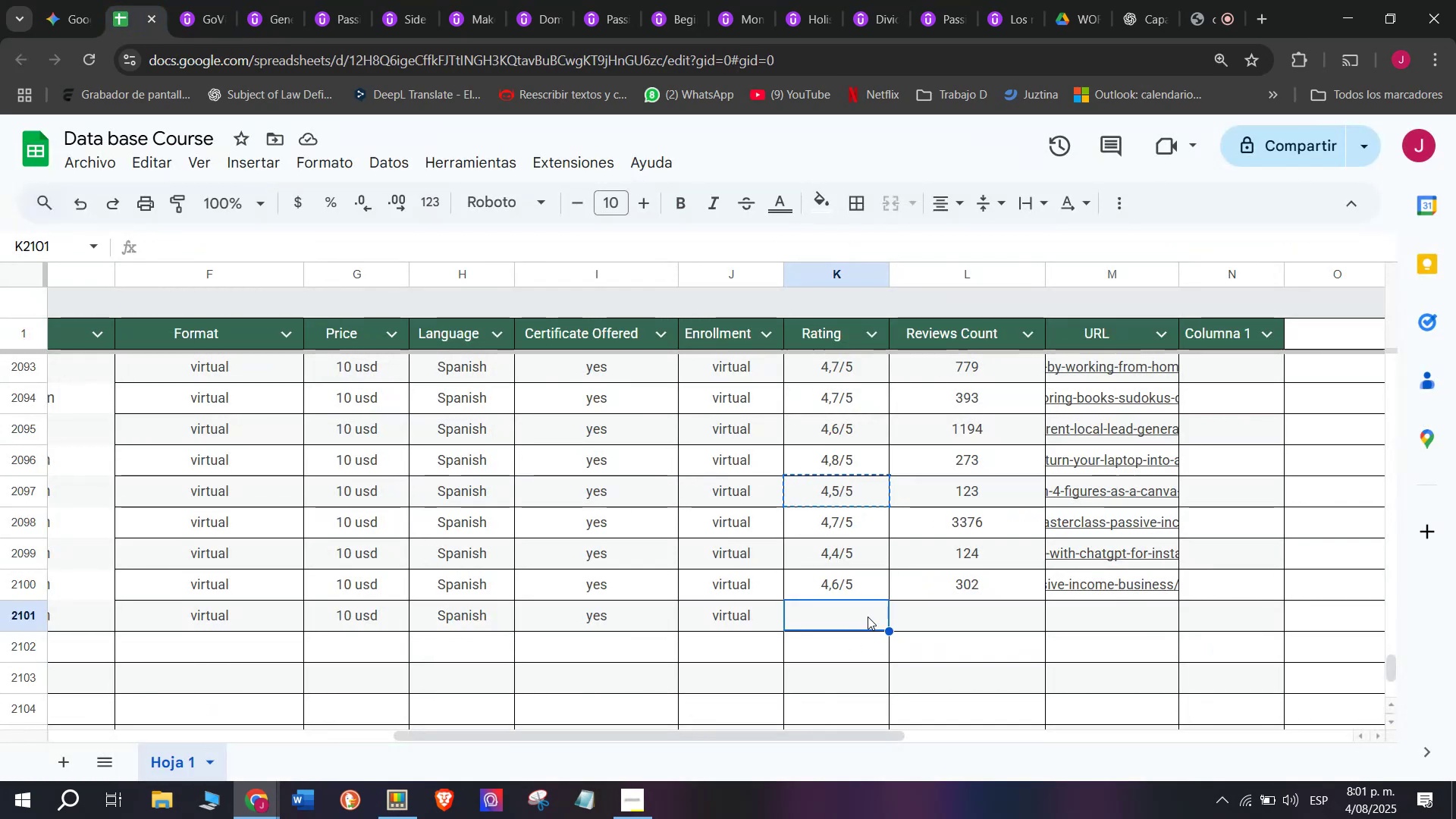 
key(Control+V)
 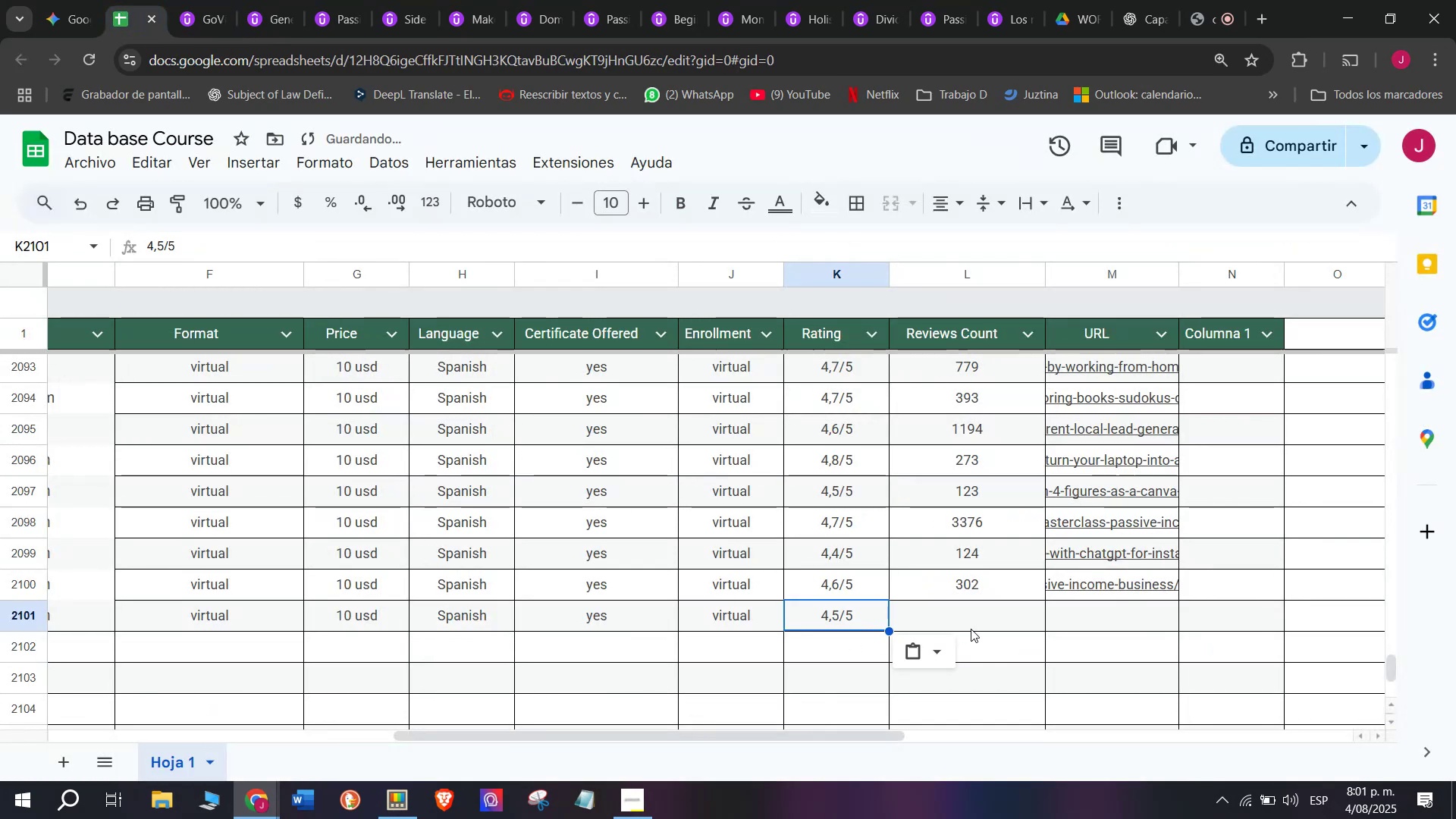 
triple_click([971, 629])
 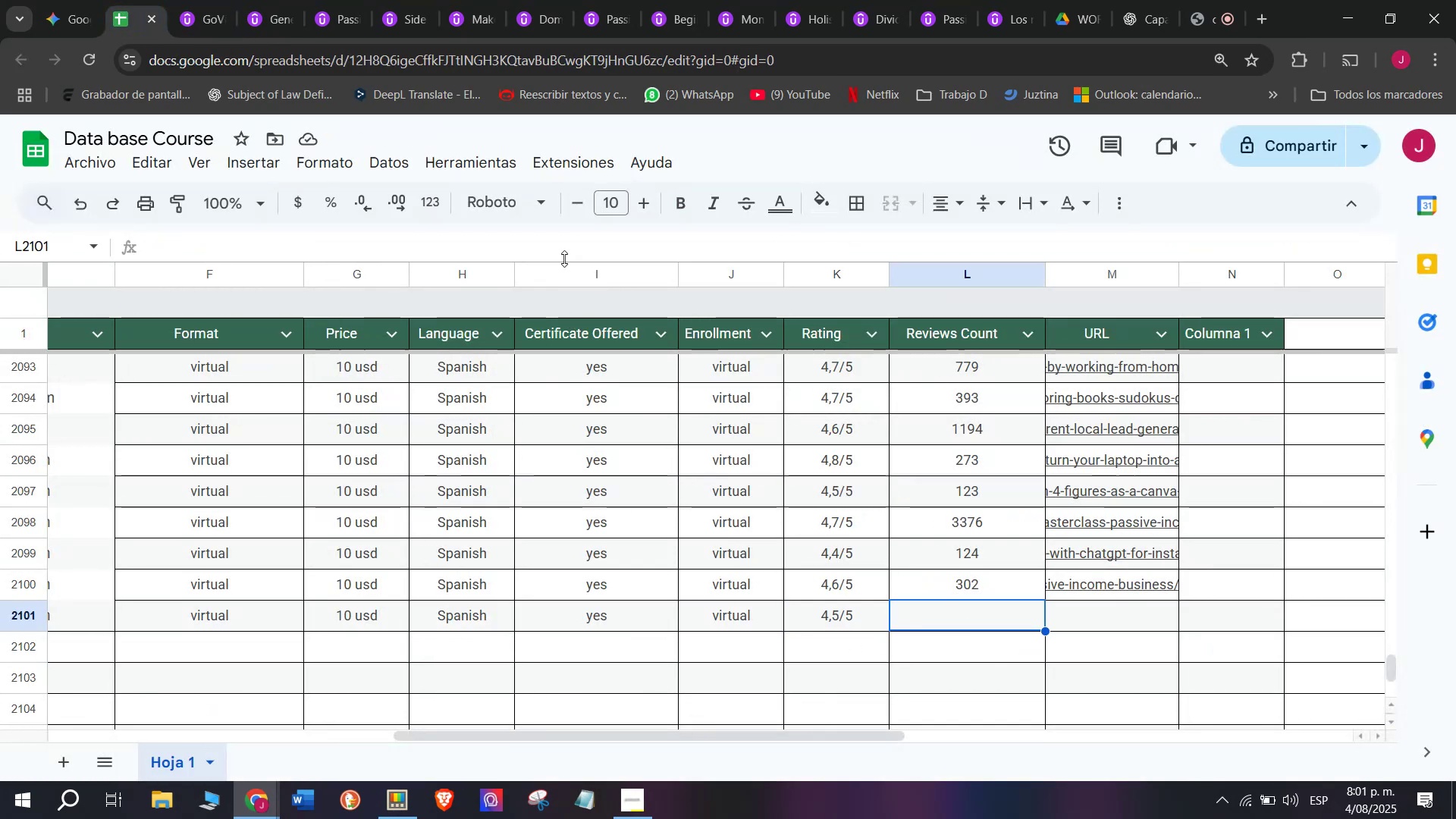 
wait(7.38)
 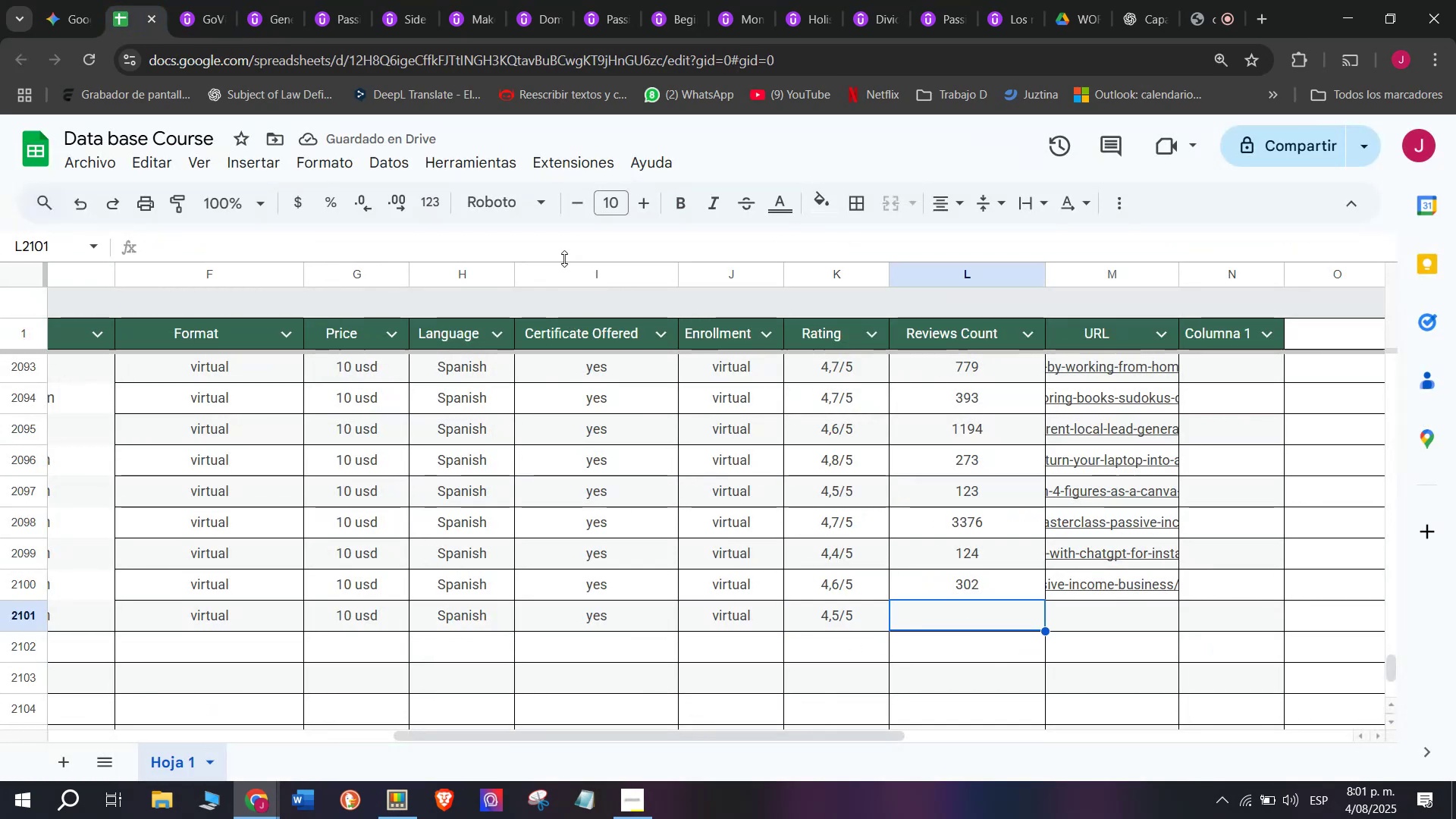 
left_click([203, 0])
 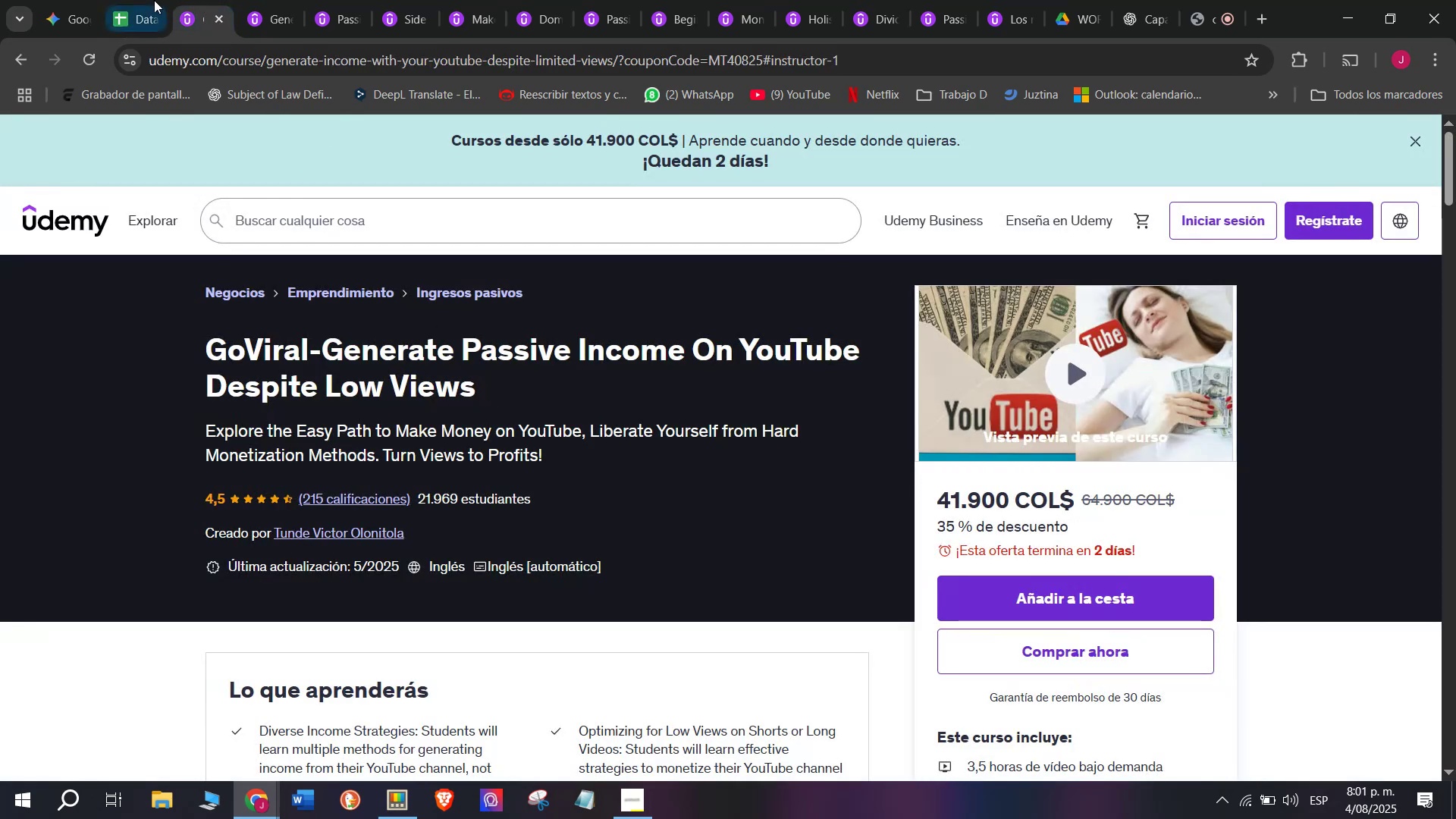 
left_click([143, 0])
 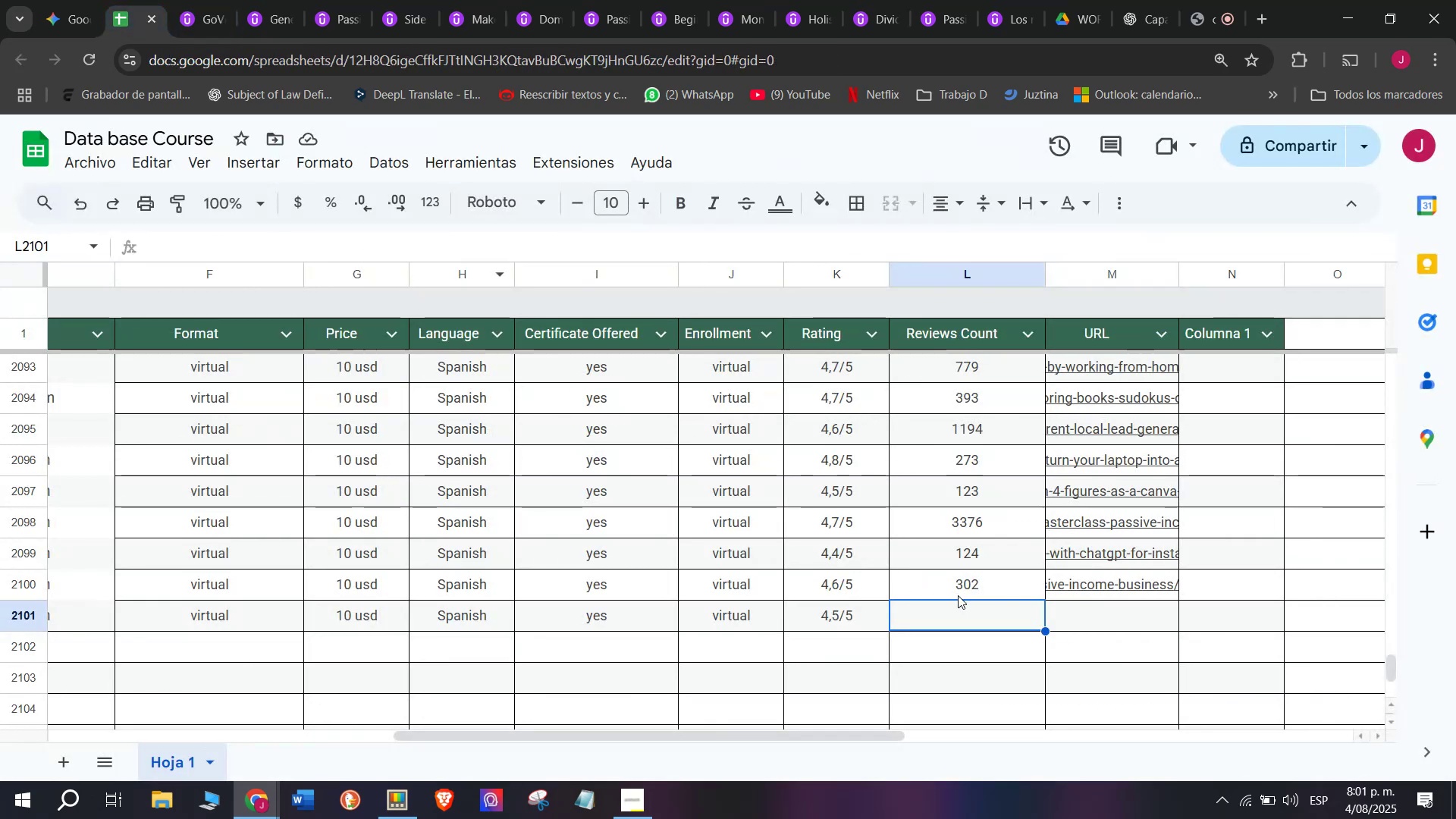 
left_click([972, 583])
 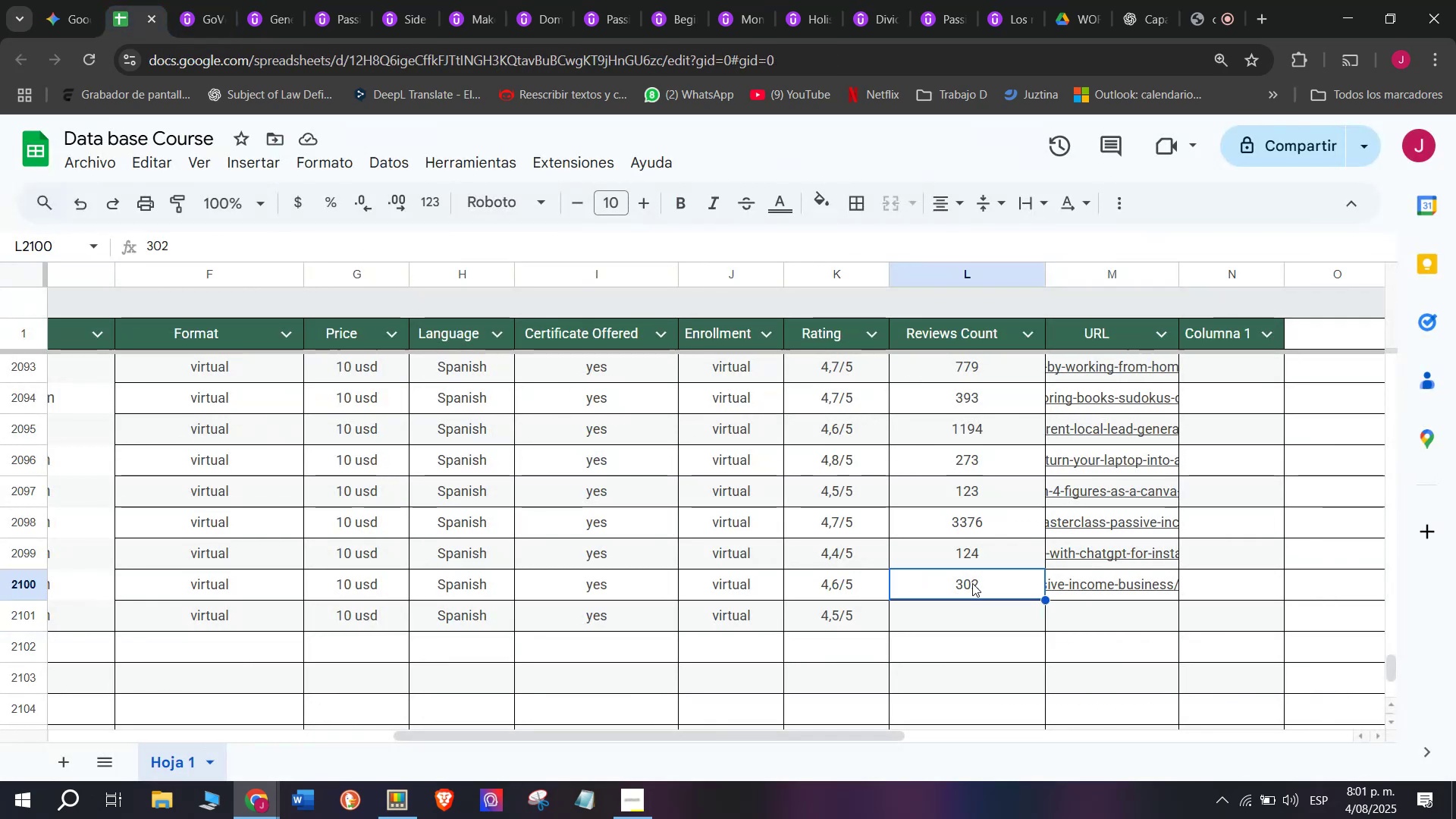 
key(Break)
 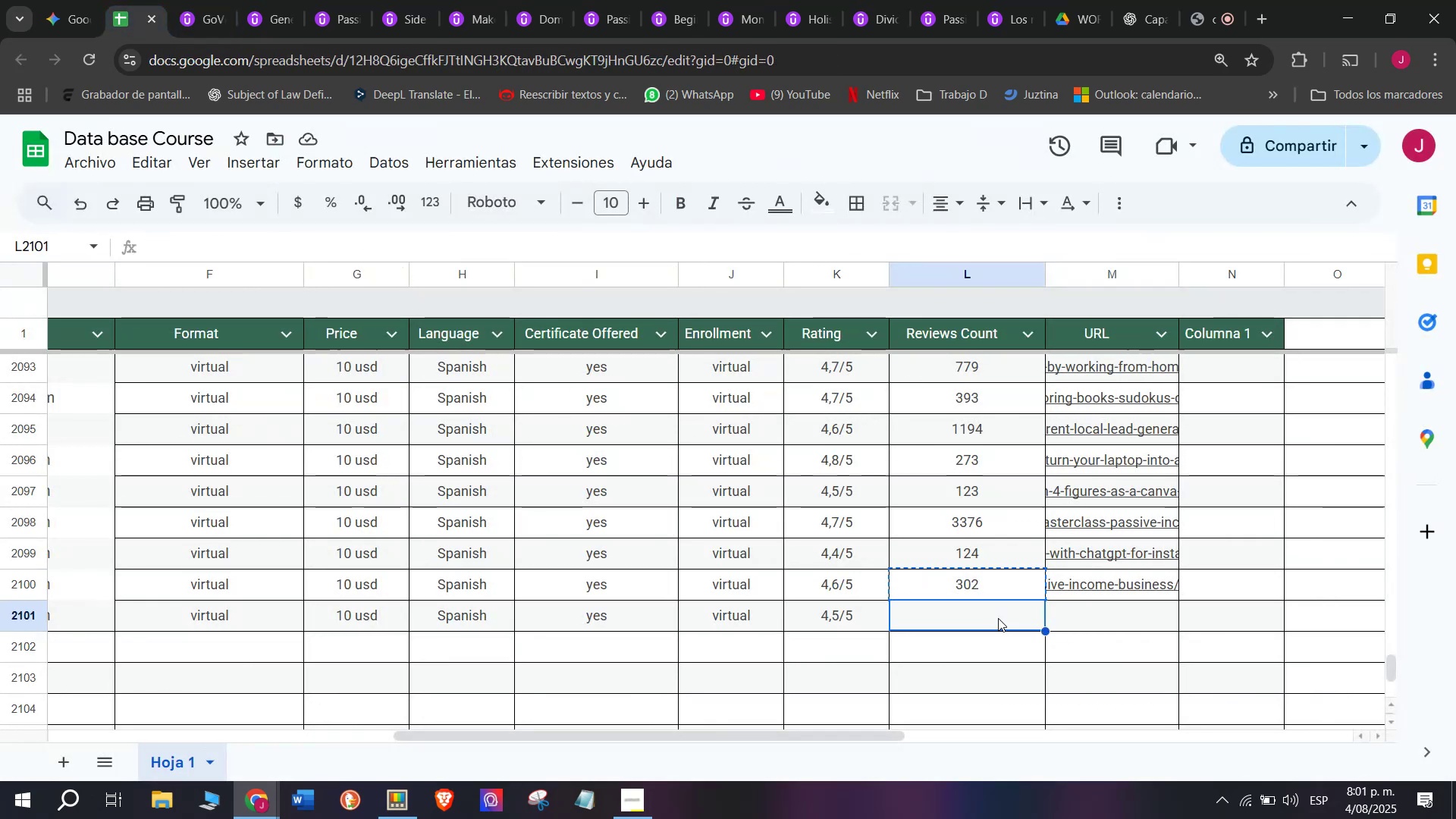 
key(Control+ControlLeft)
 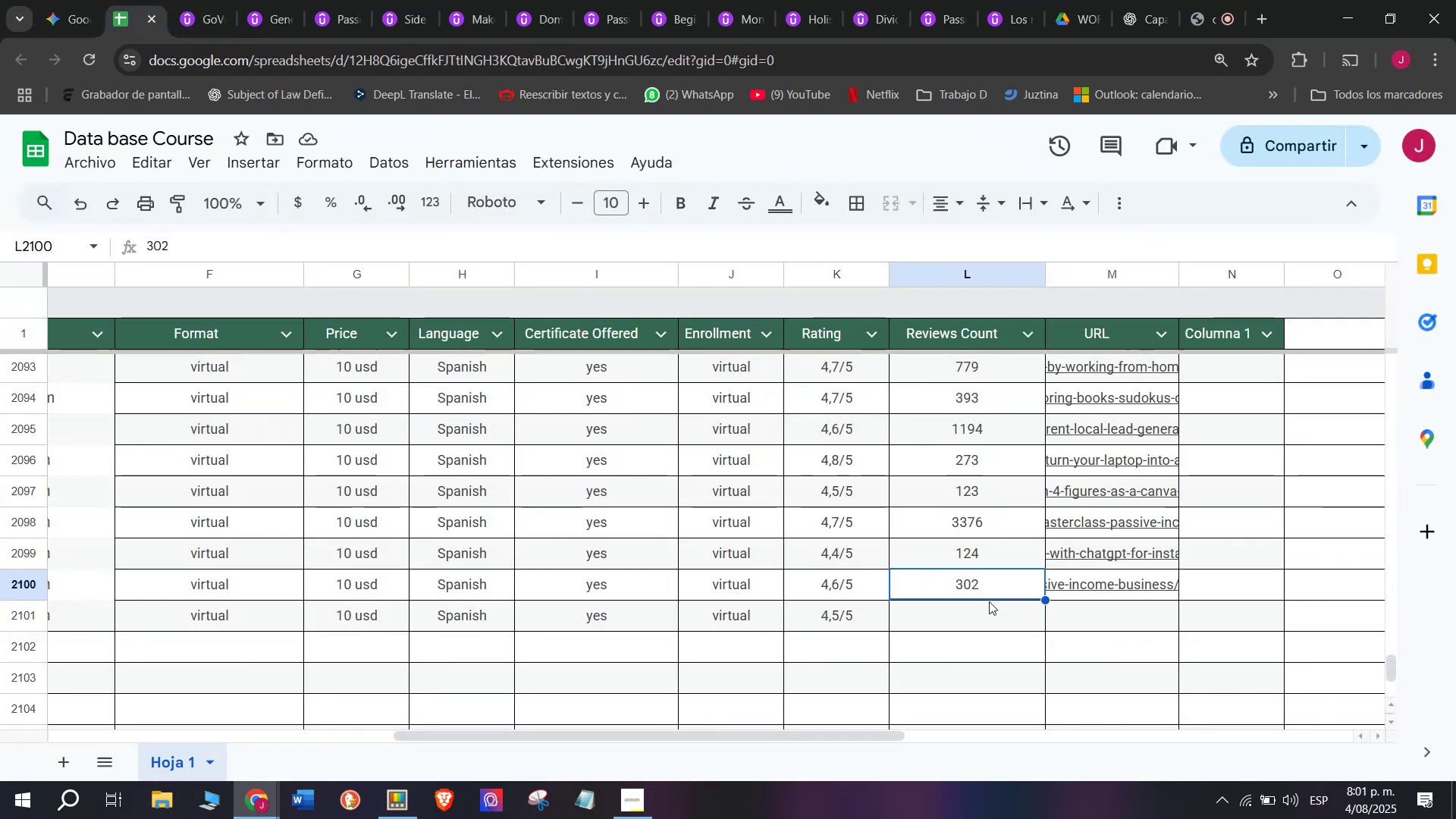 
key(Control+C)
 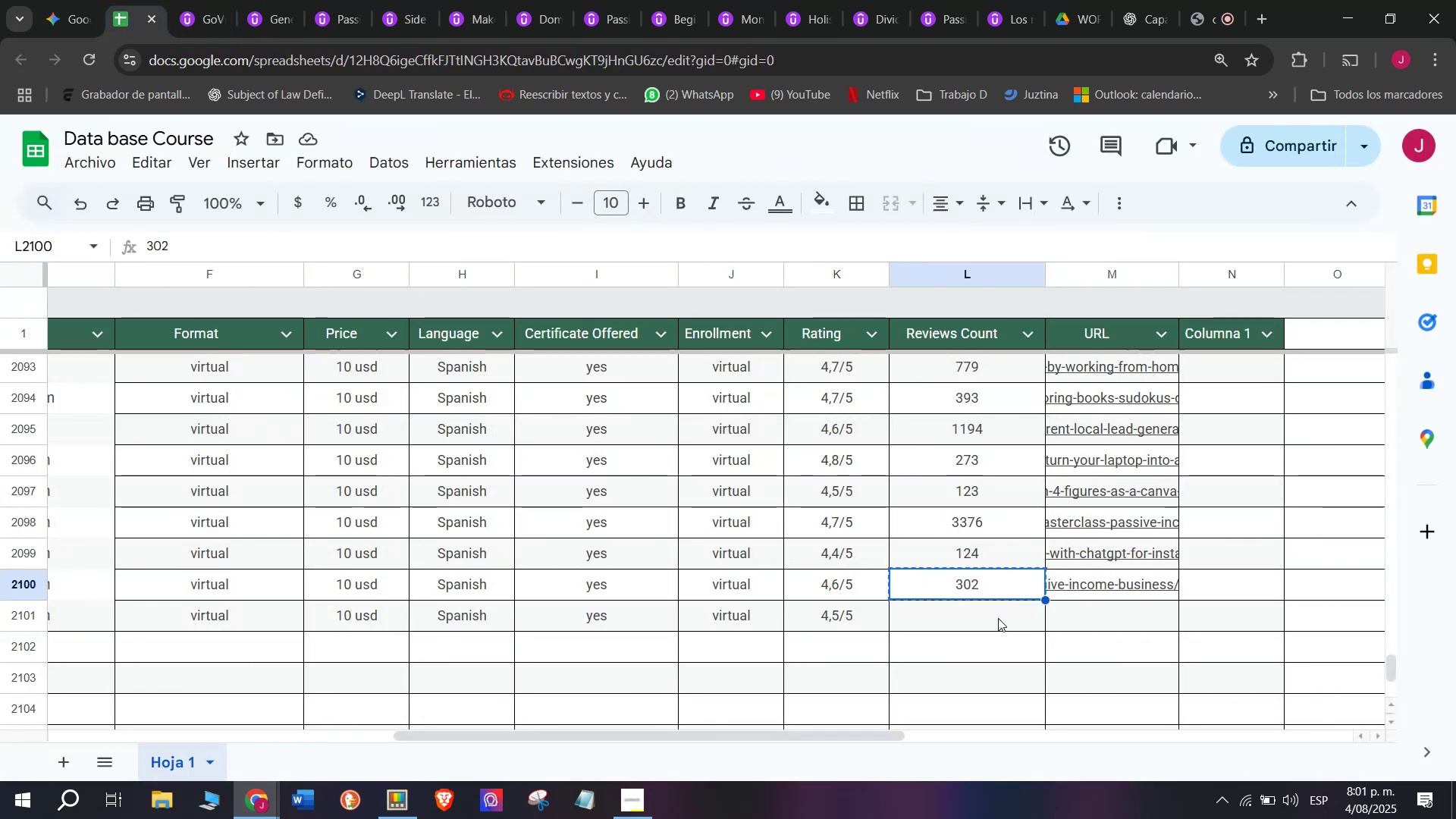 
double_click([998, 618])
 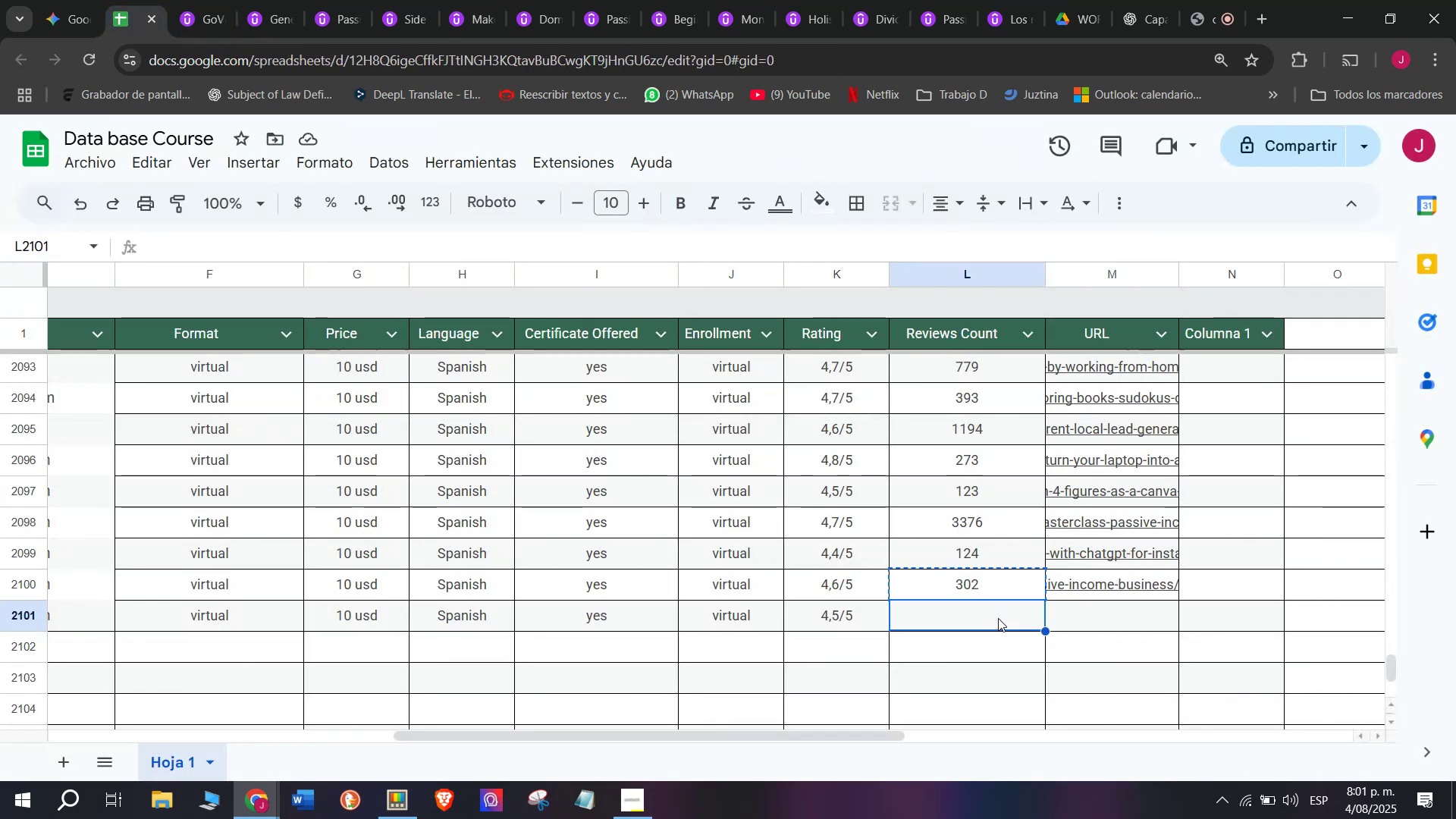 
key(Z)
 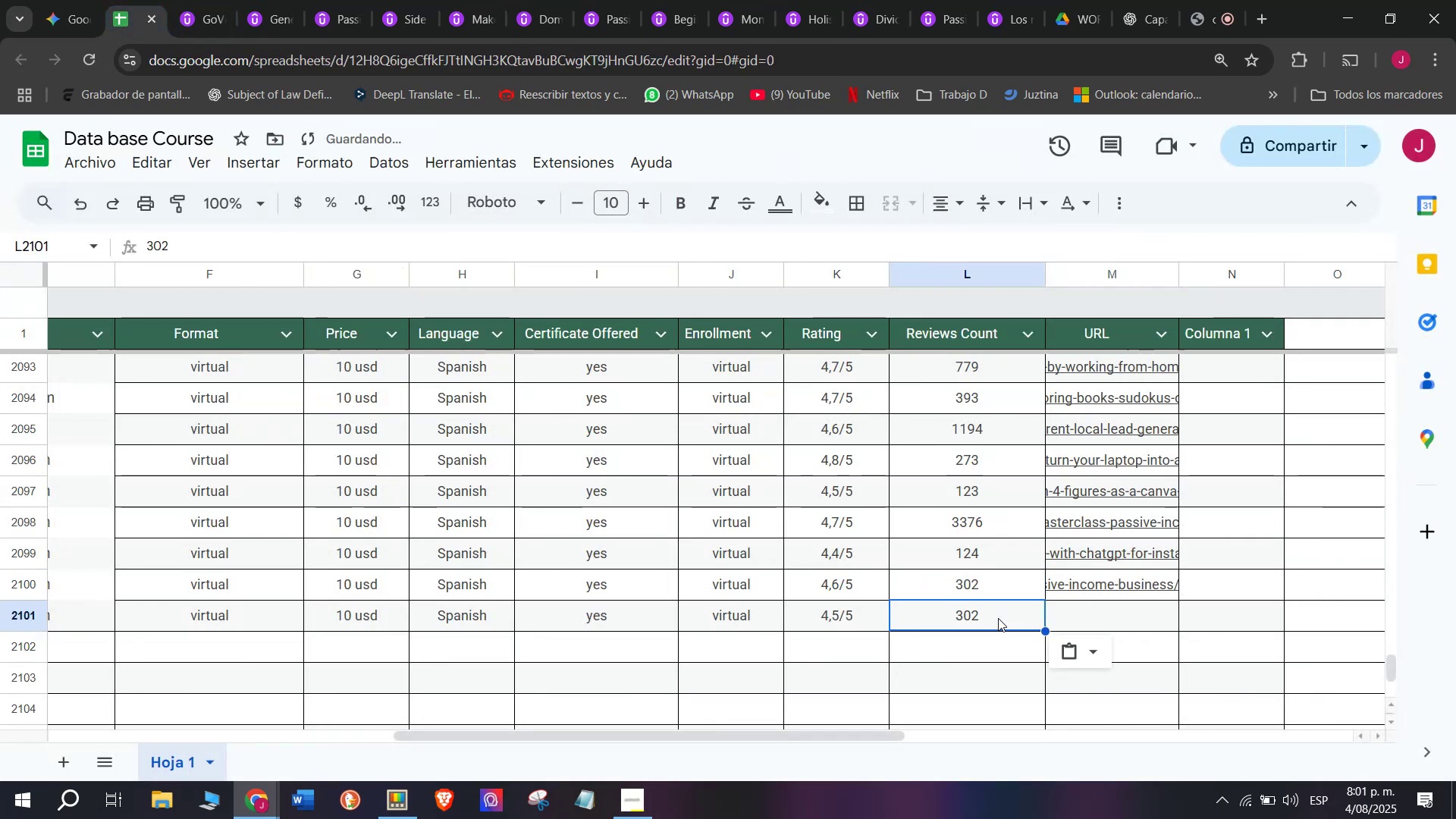 
key(Control+ControlLeft)
 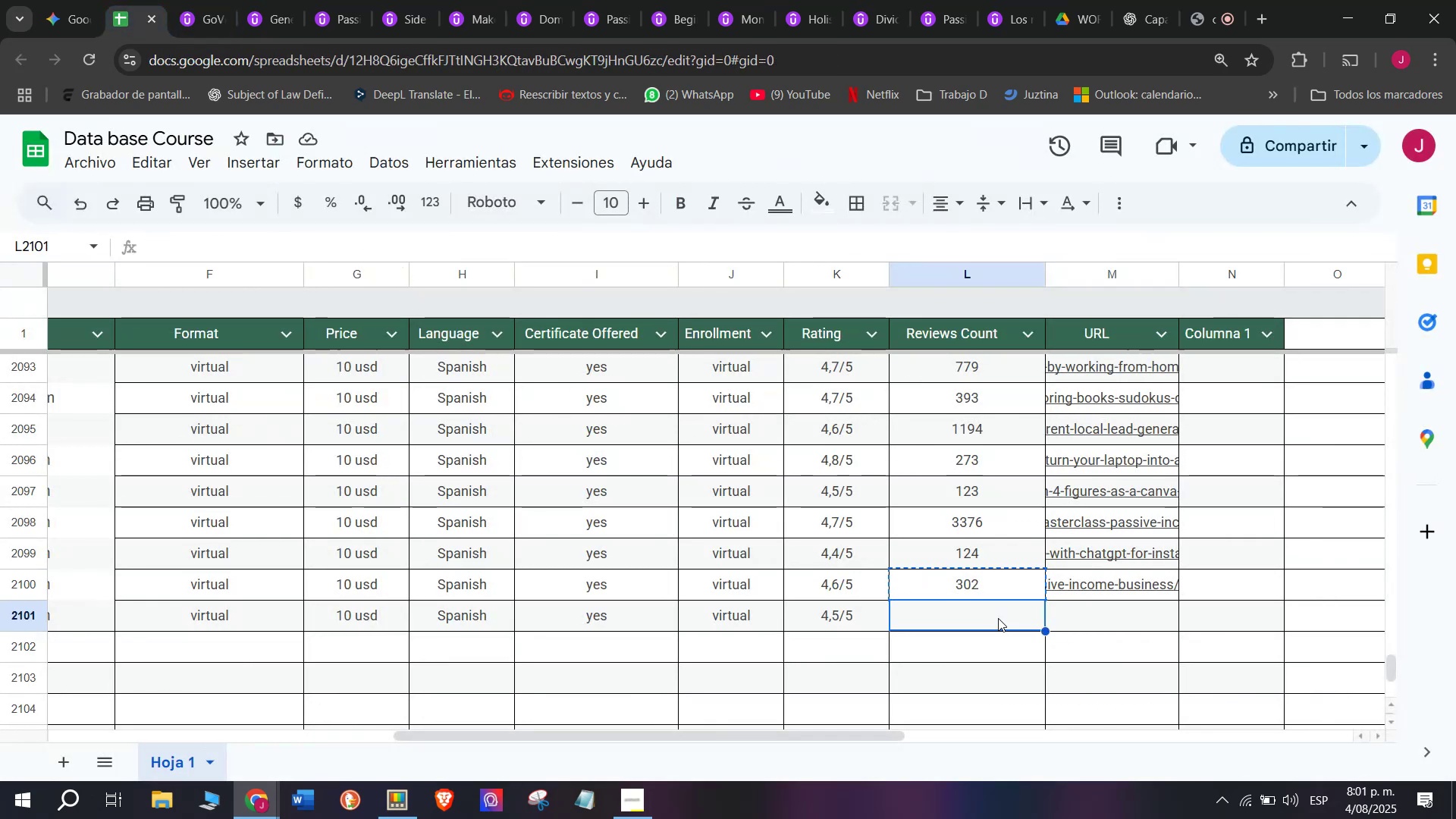 
key(Control+V)
 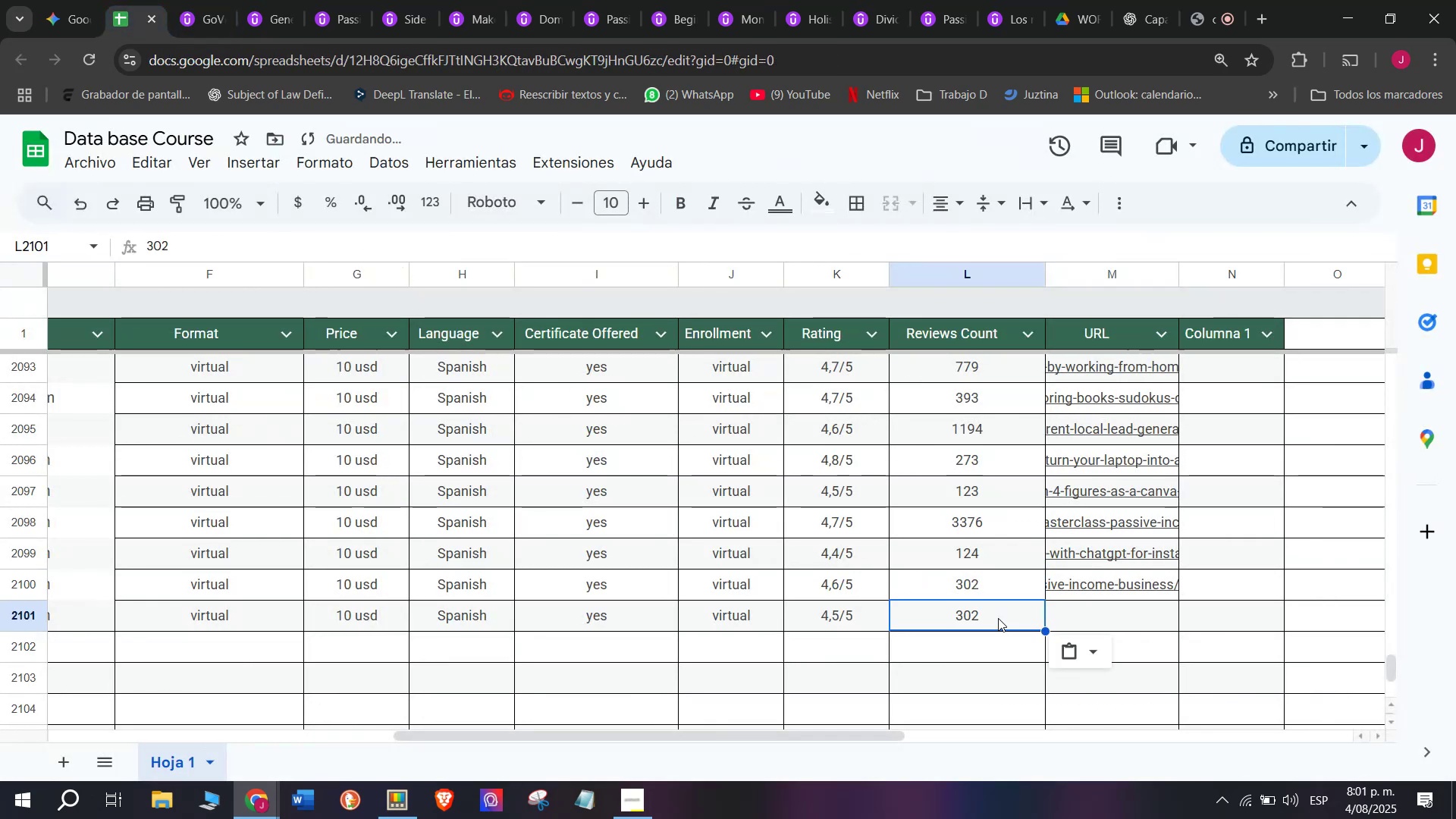 
double_click([957, 606])
 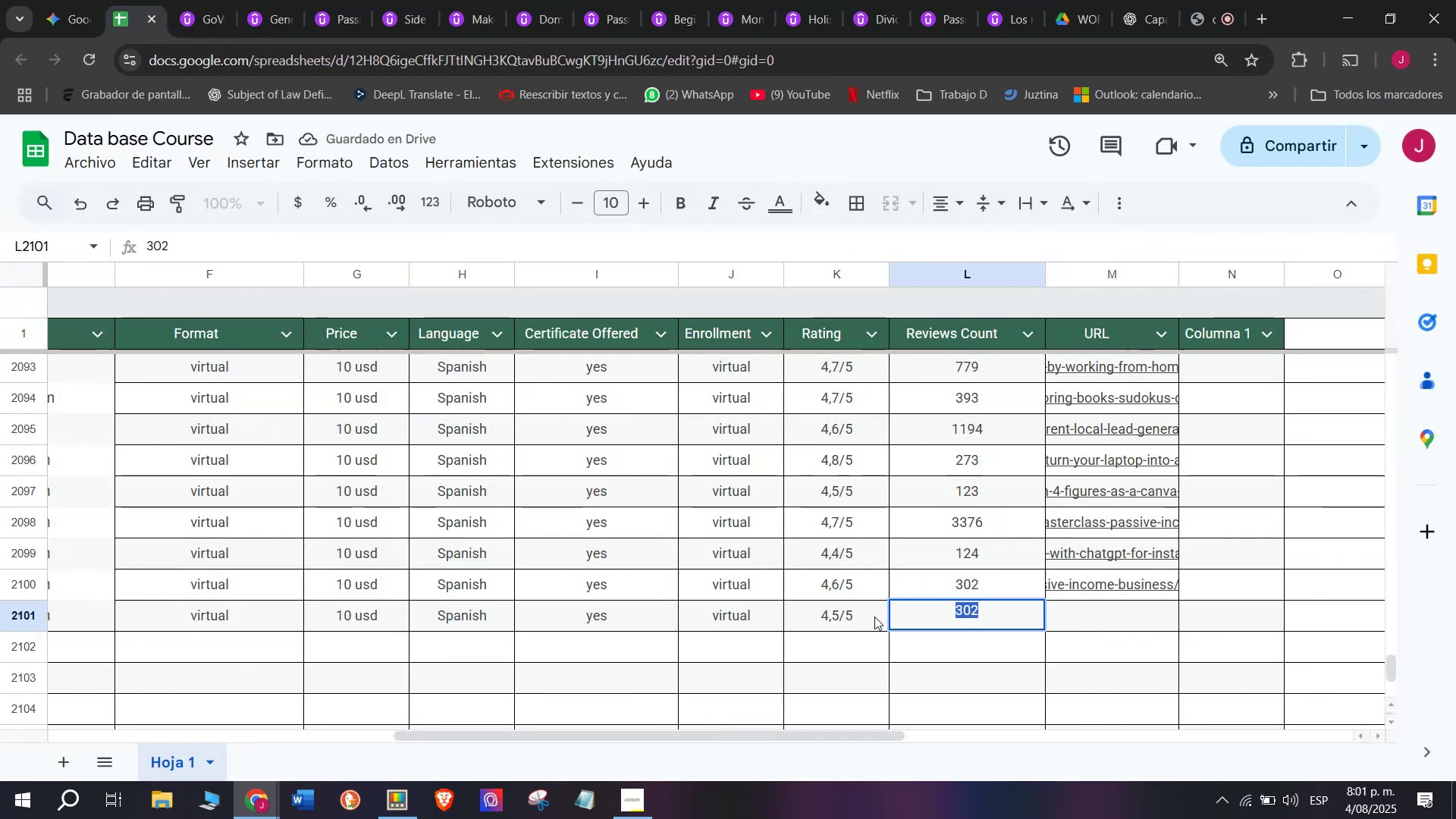 
key(4)
 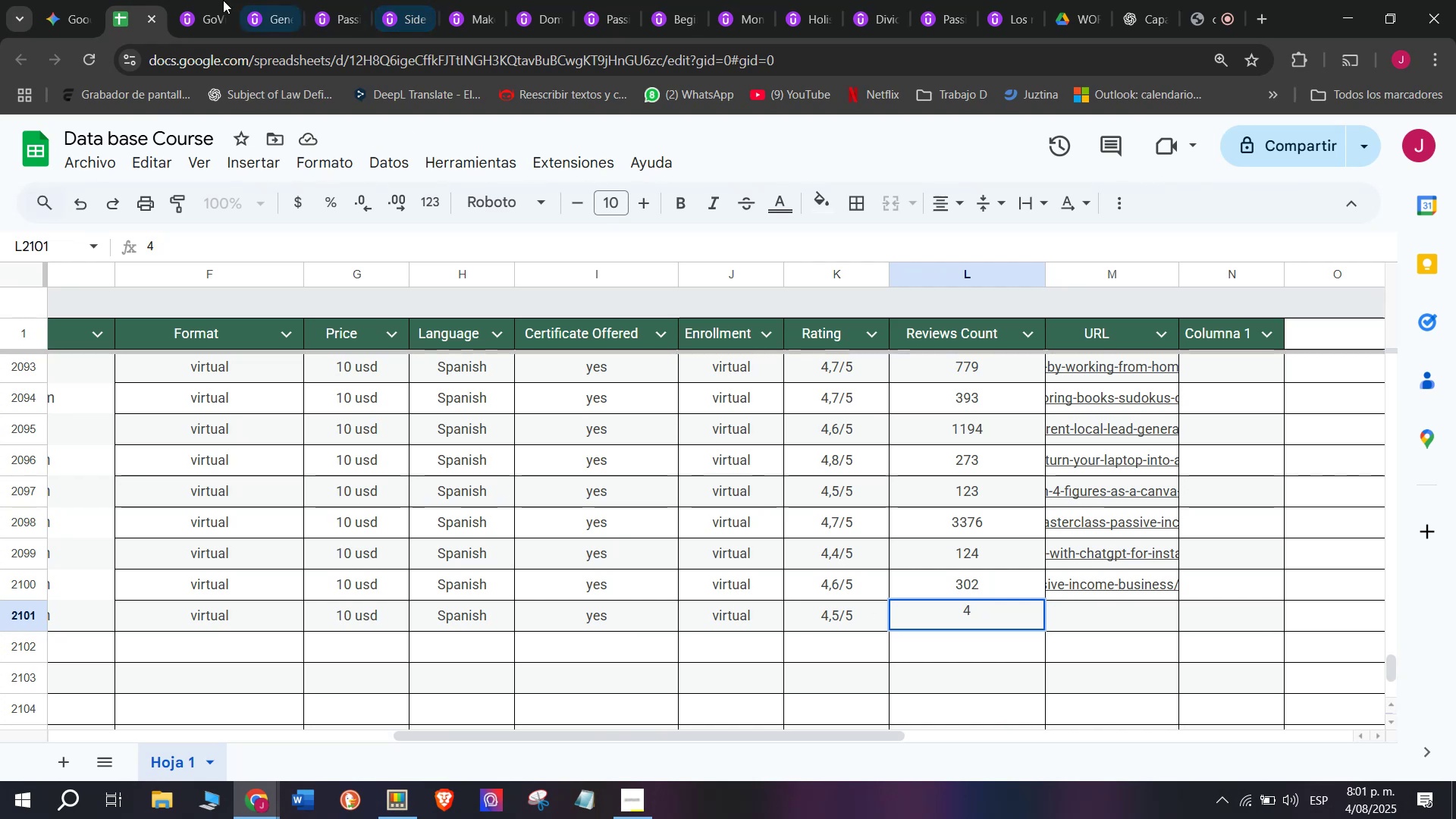 
double_click([180, 5])
 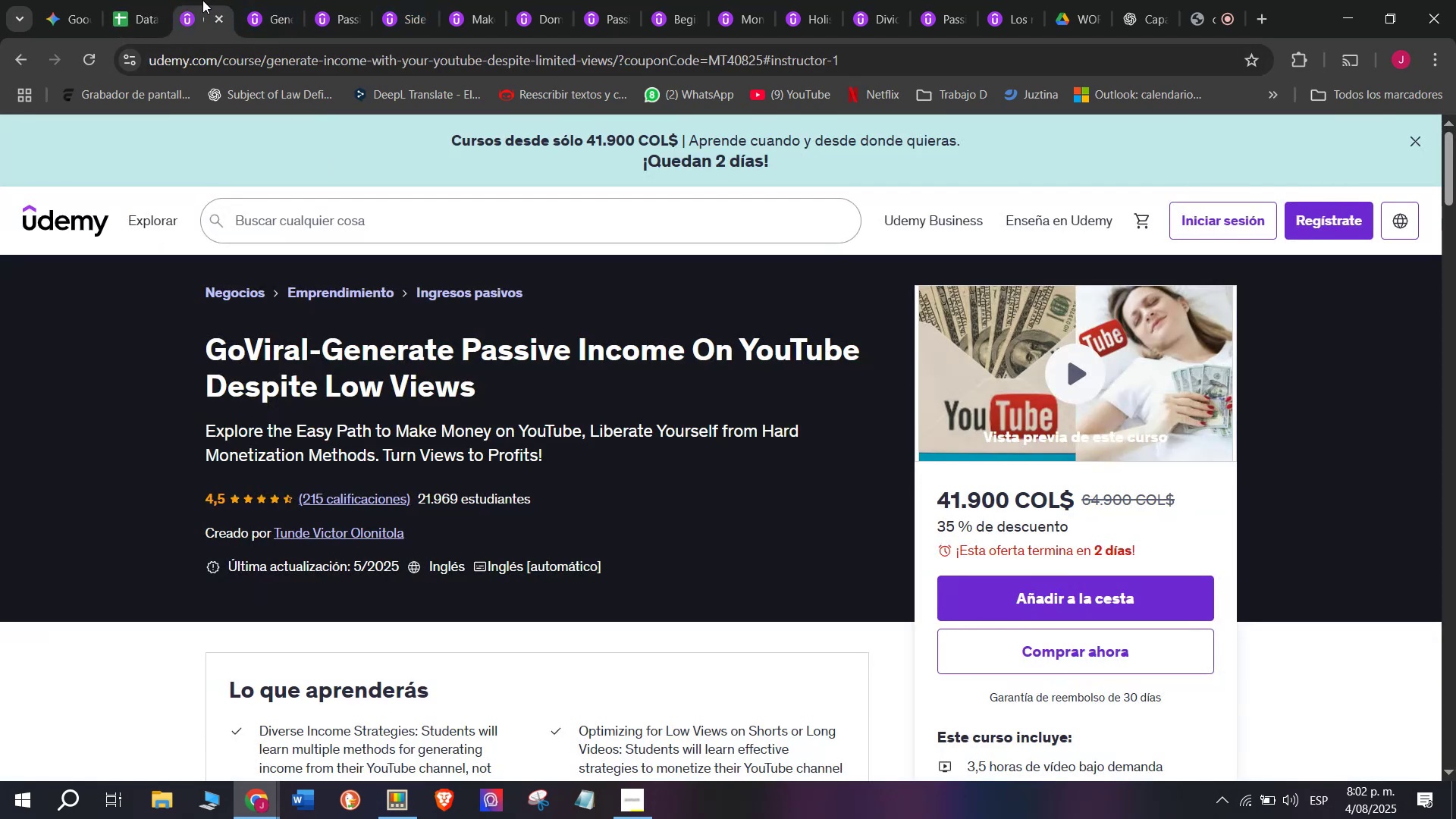 
left_click([143, 0])
 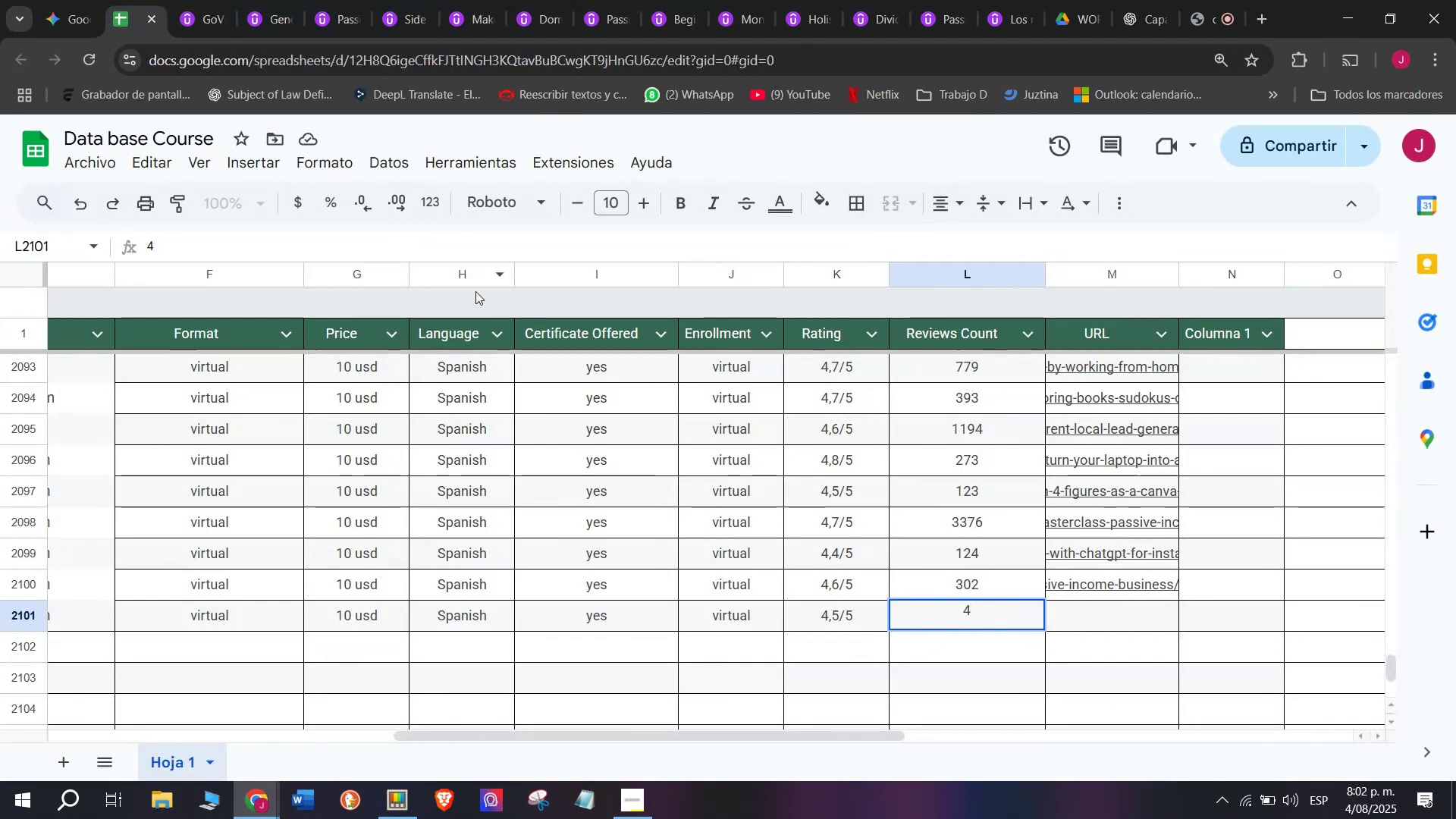 
key(Backspace)
type(q215)
 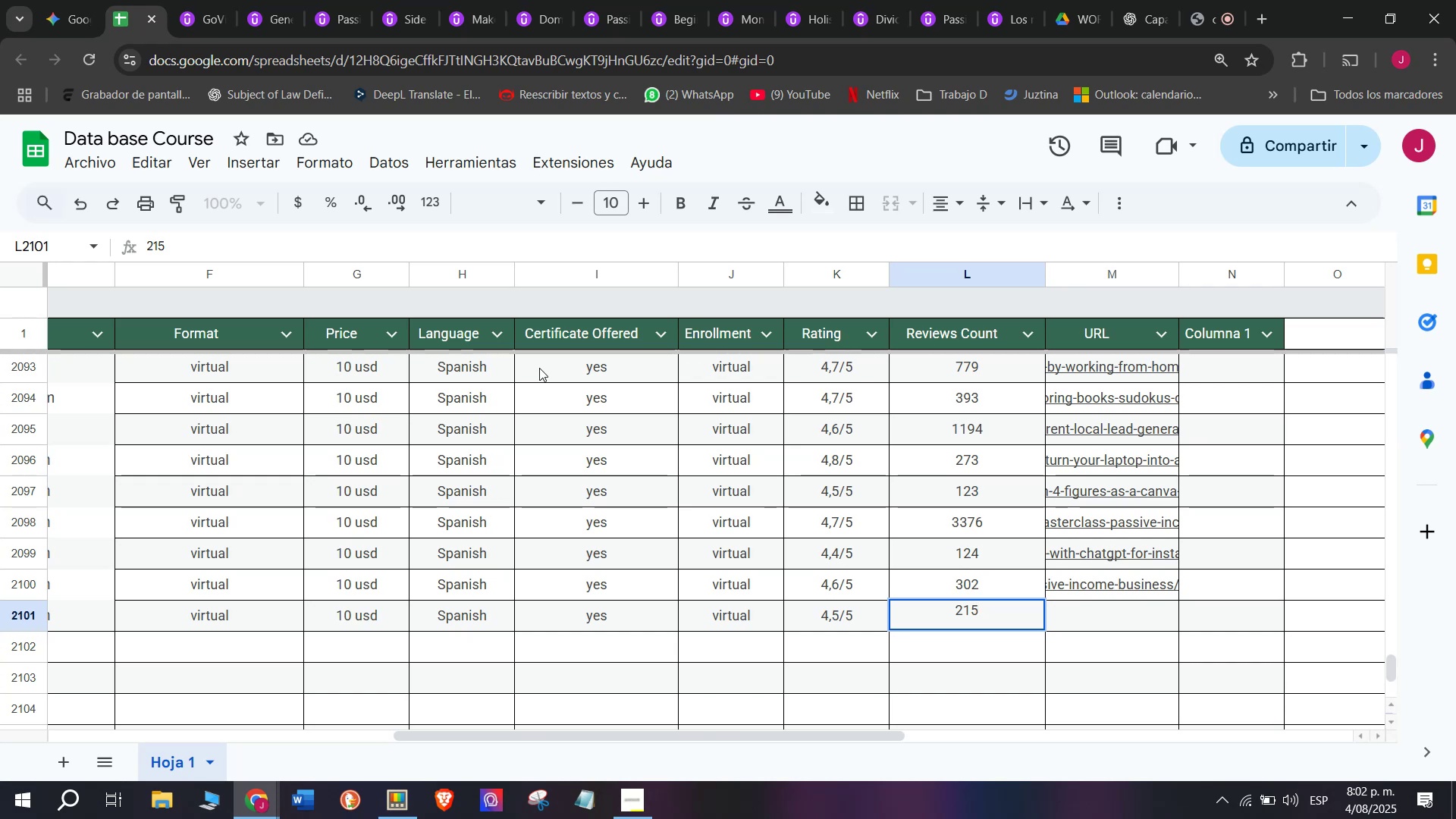 
wait(12.31)
 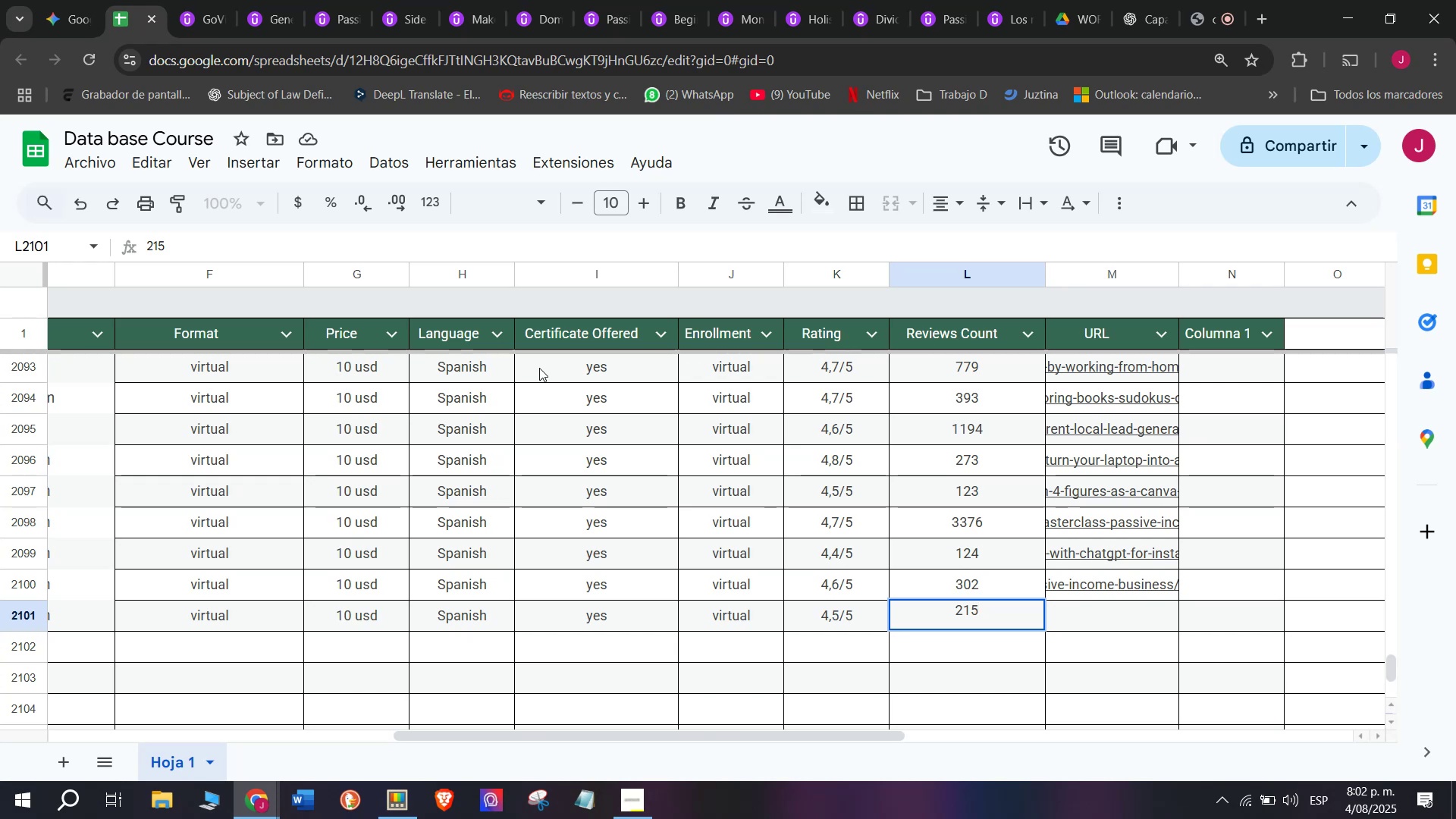 
left_click([1143, 607])
 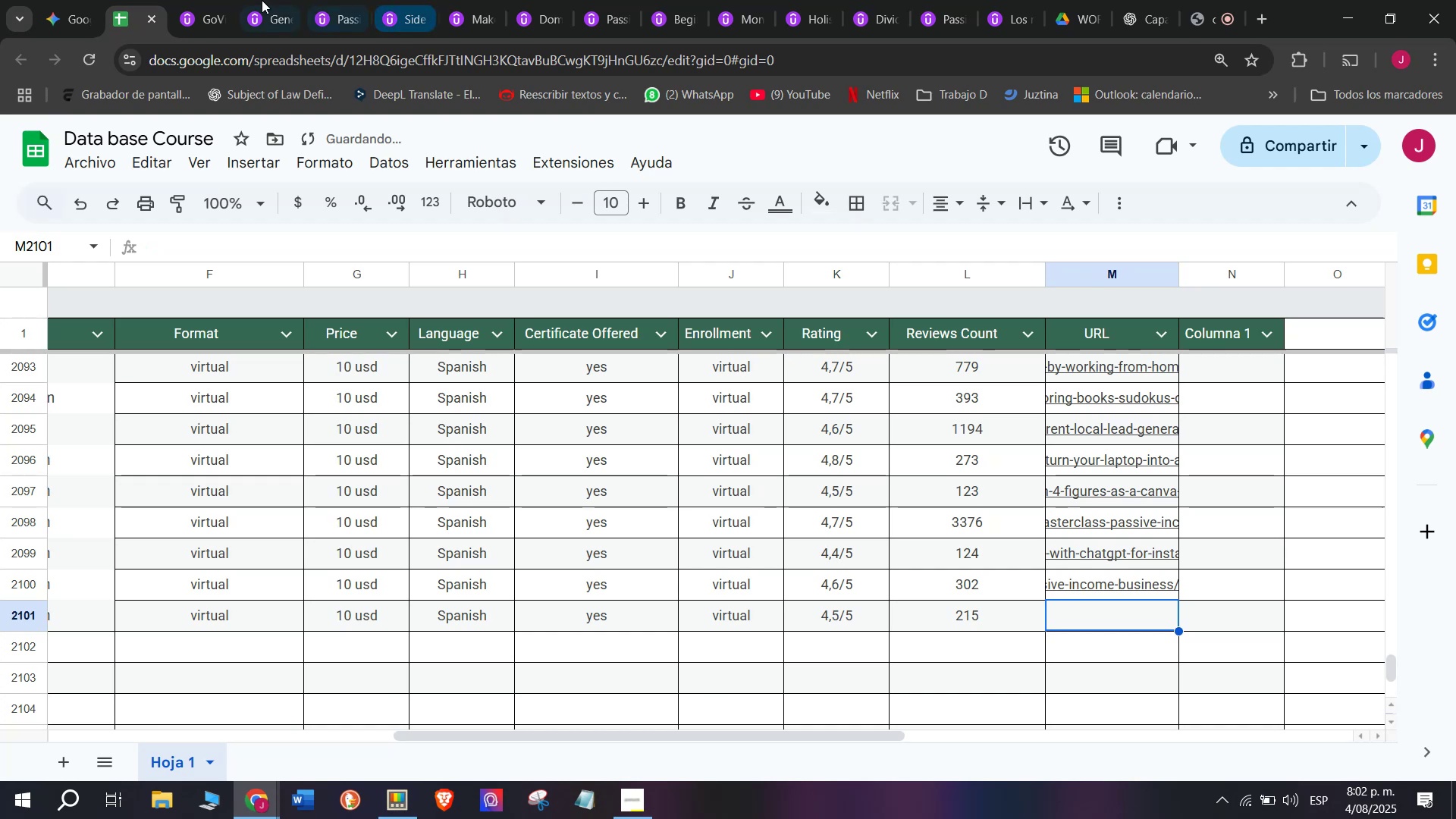 
left_click([206, 0])
 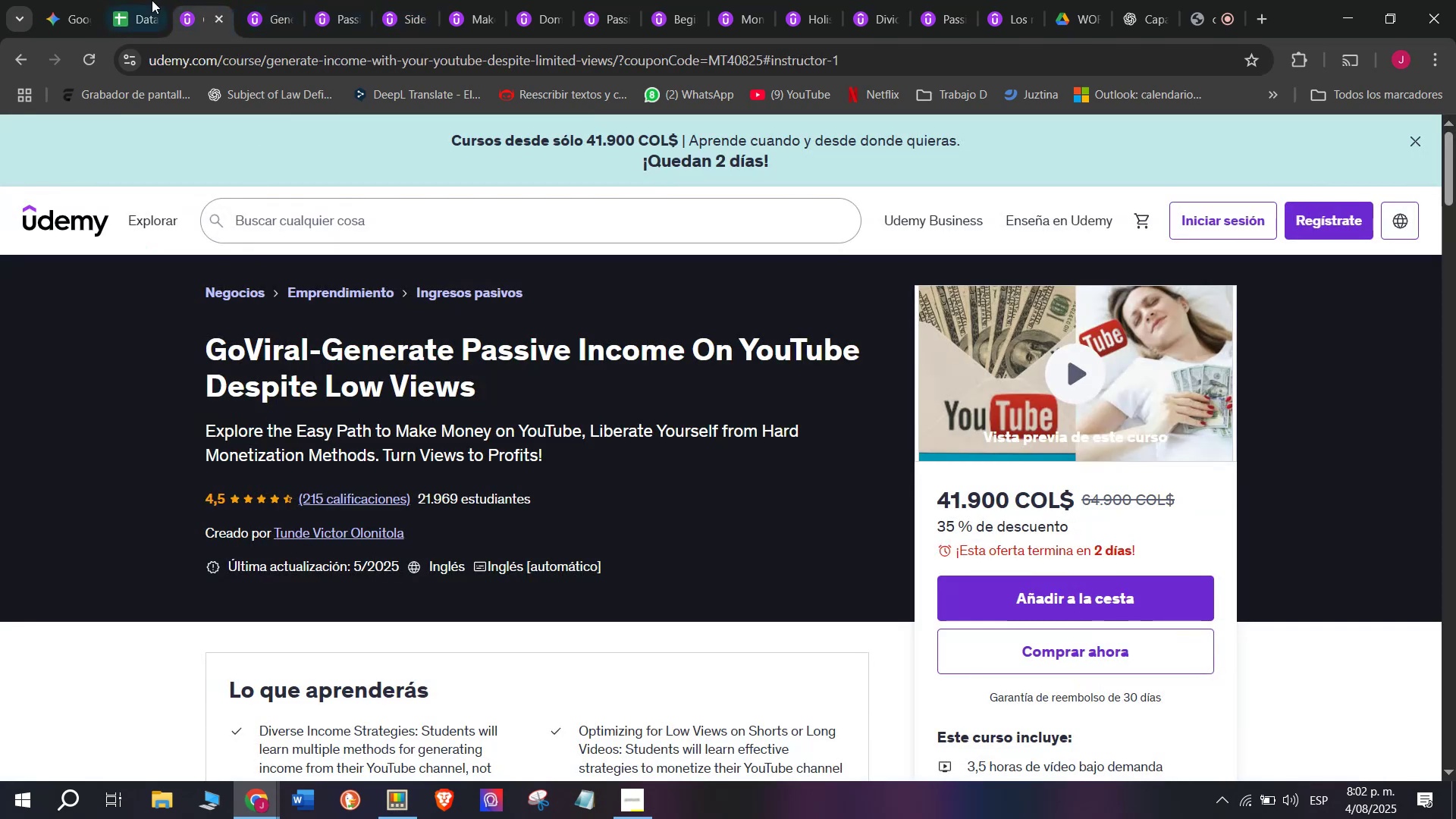 
left_click([146, 0])
 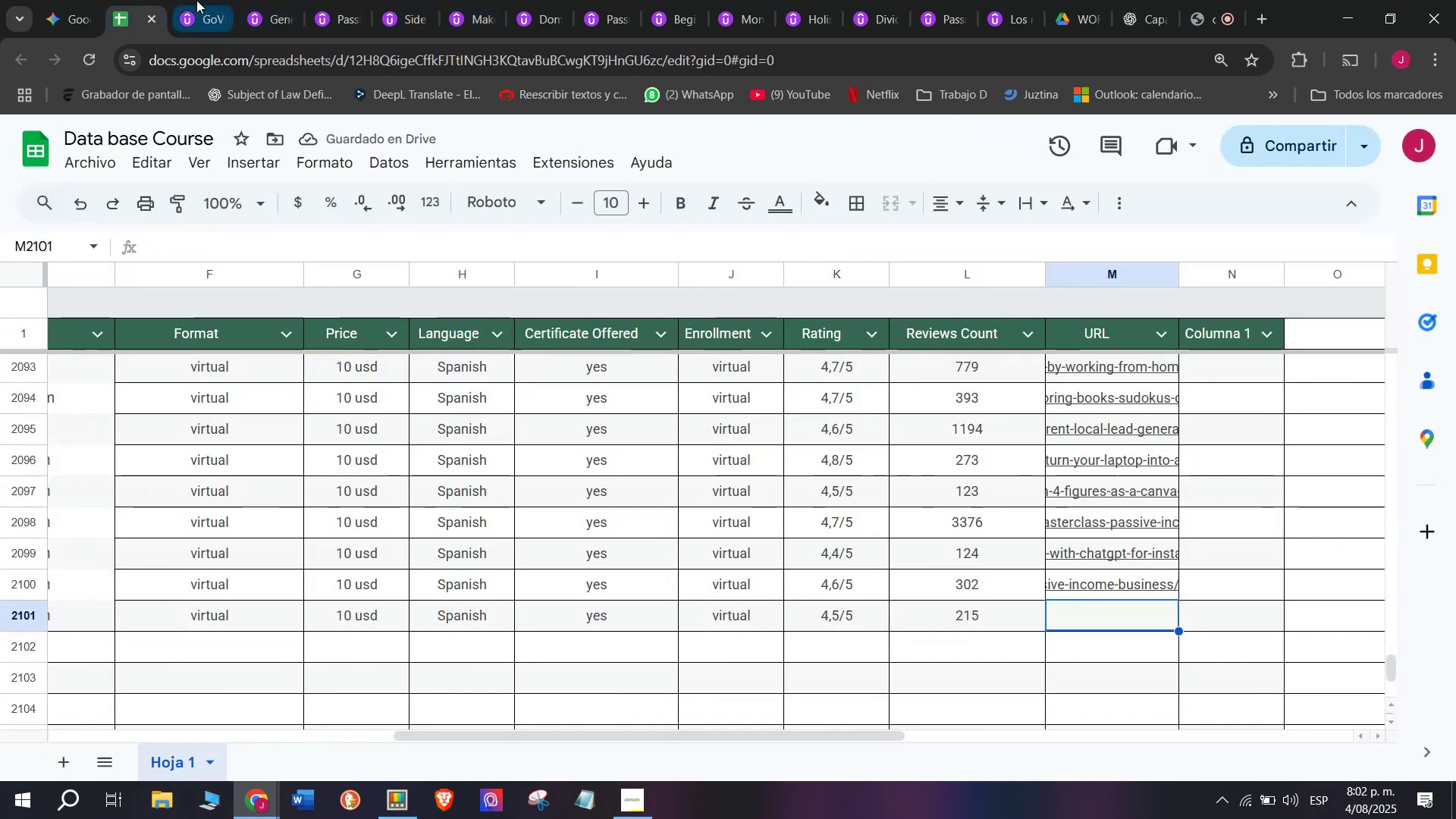 
double_click([254, 69])
 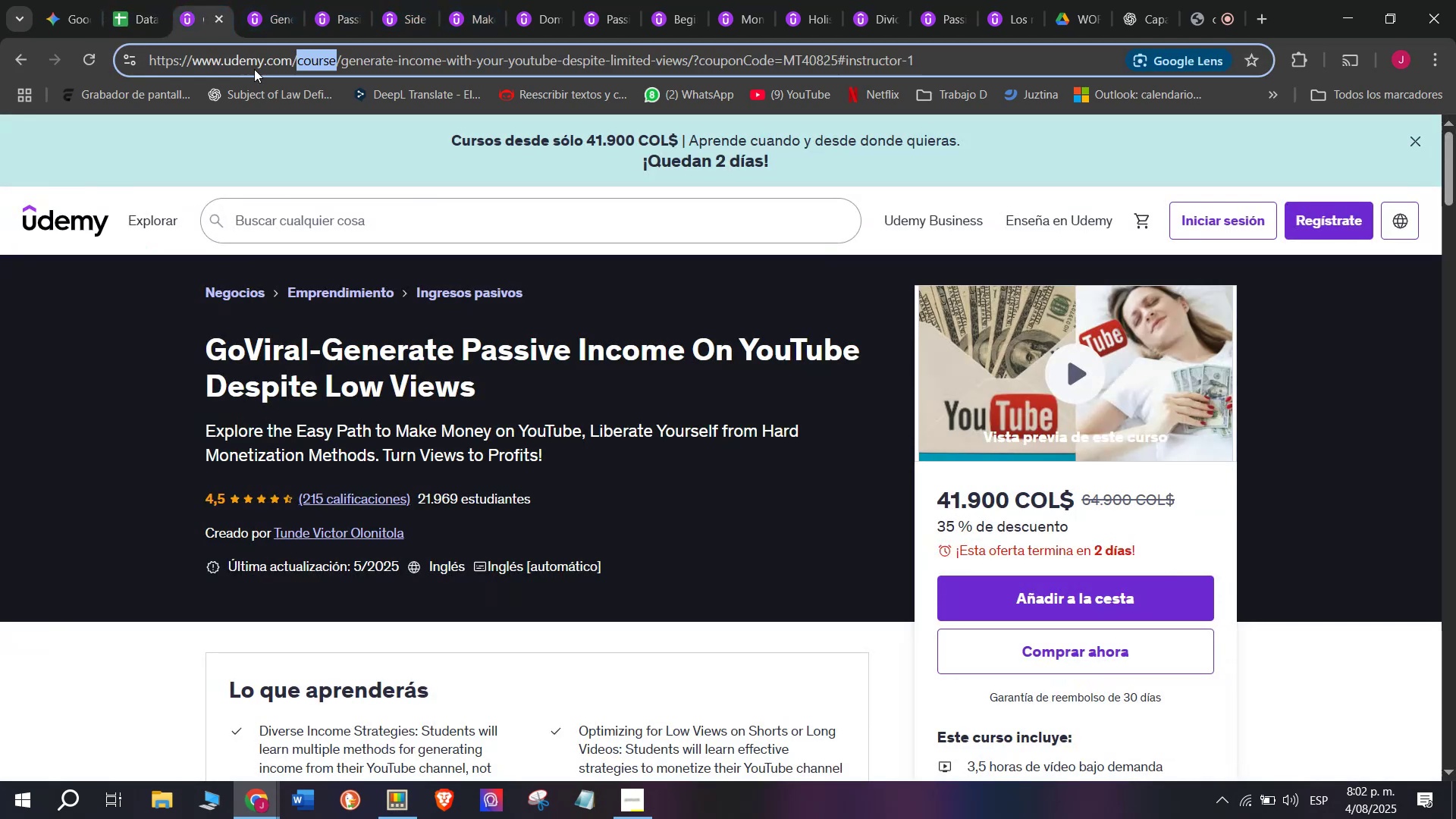 
triple_click([254, 69])
 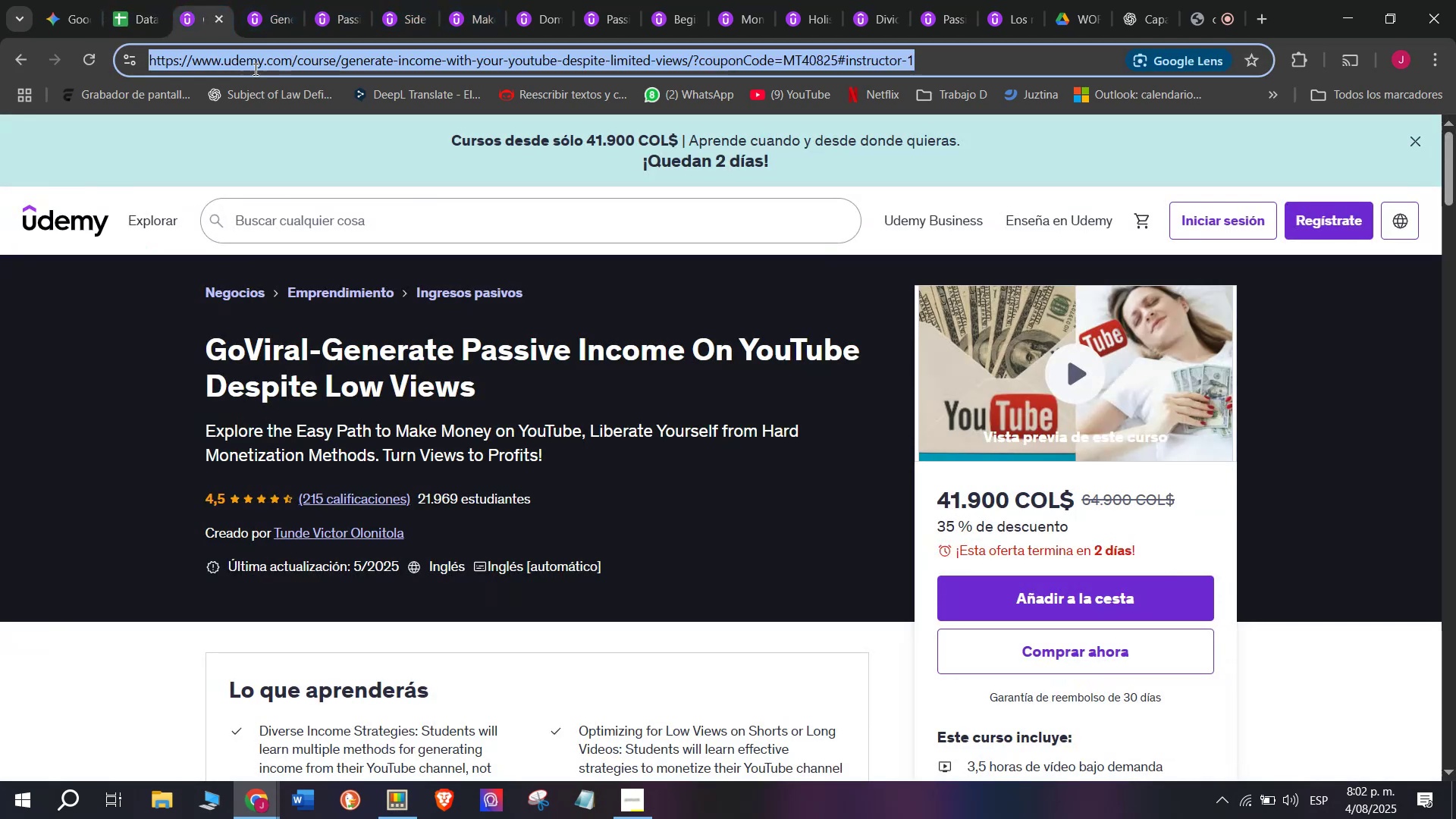 
triple_click([254, 69])
 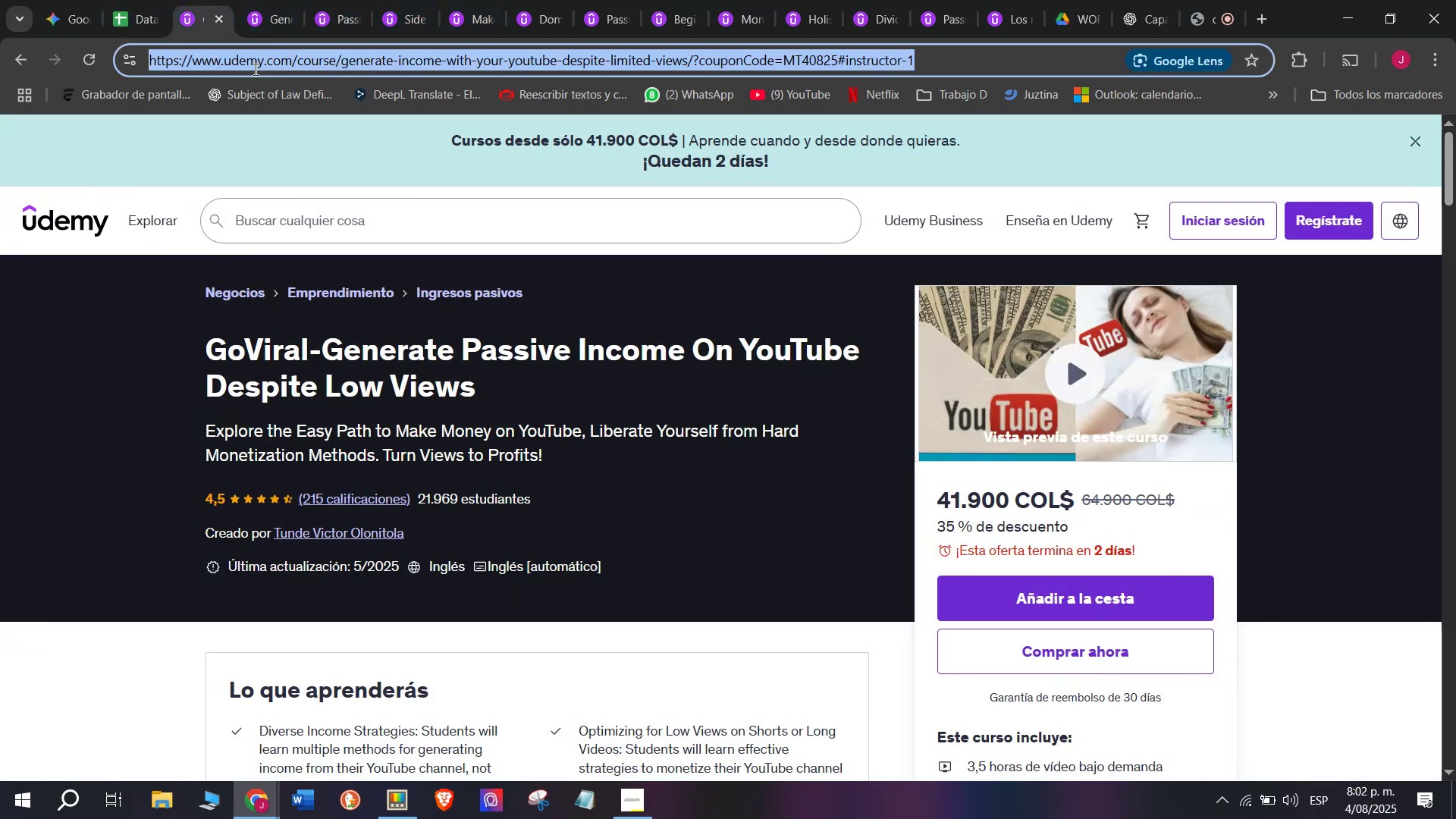 
key(Control+ControlLeft)
 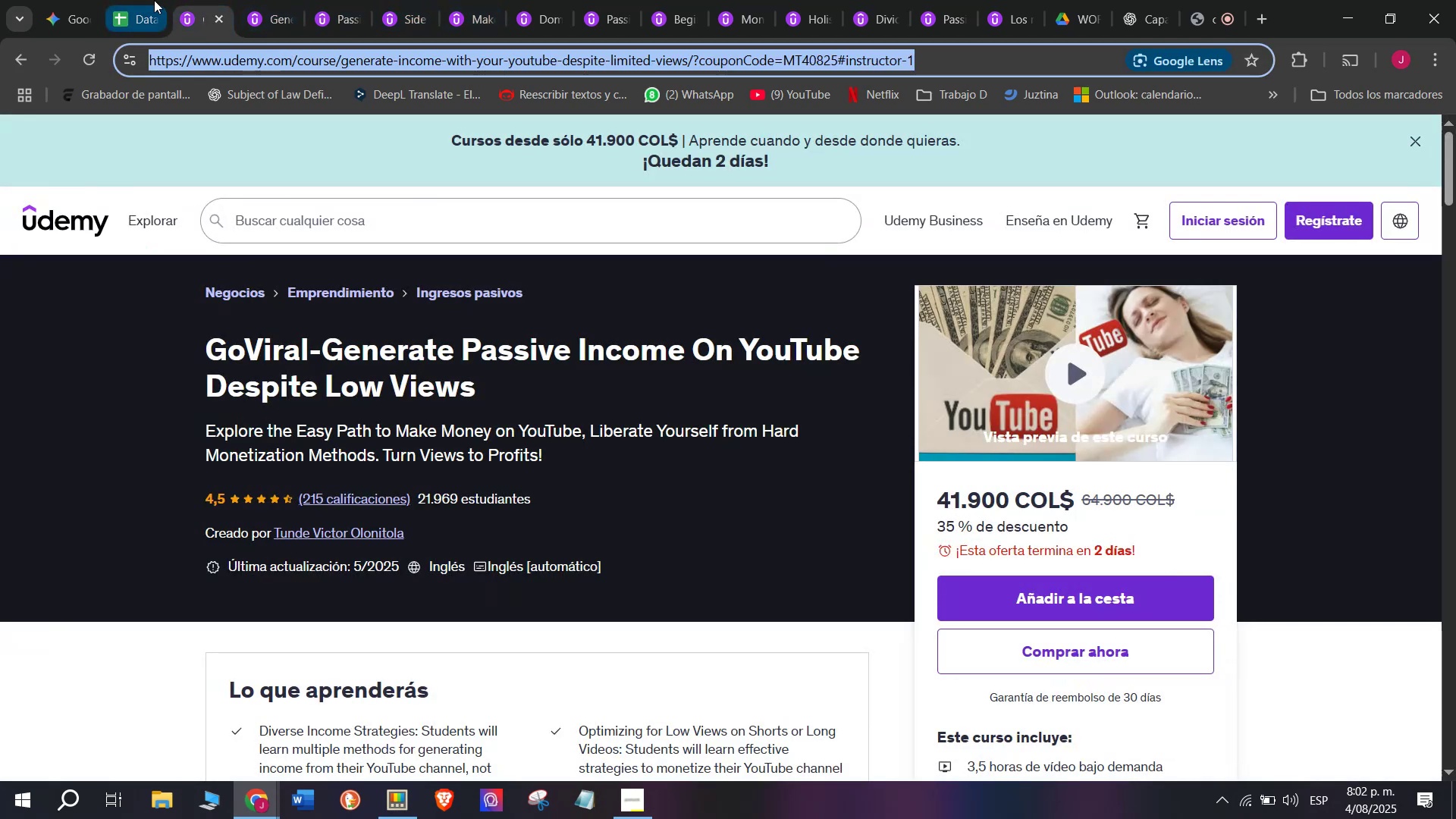 
key(Break)
 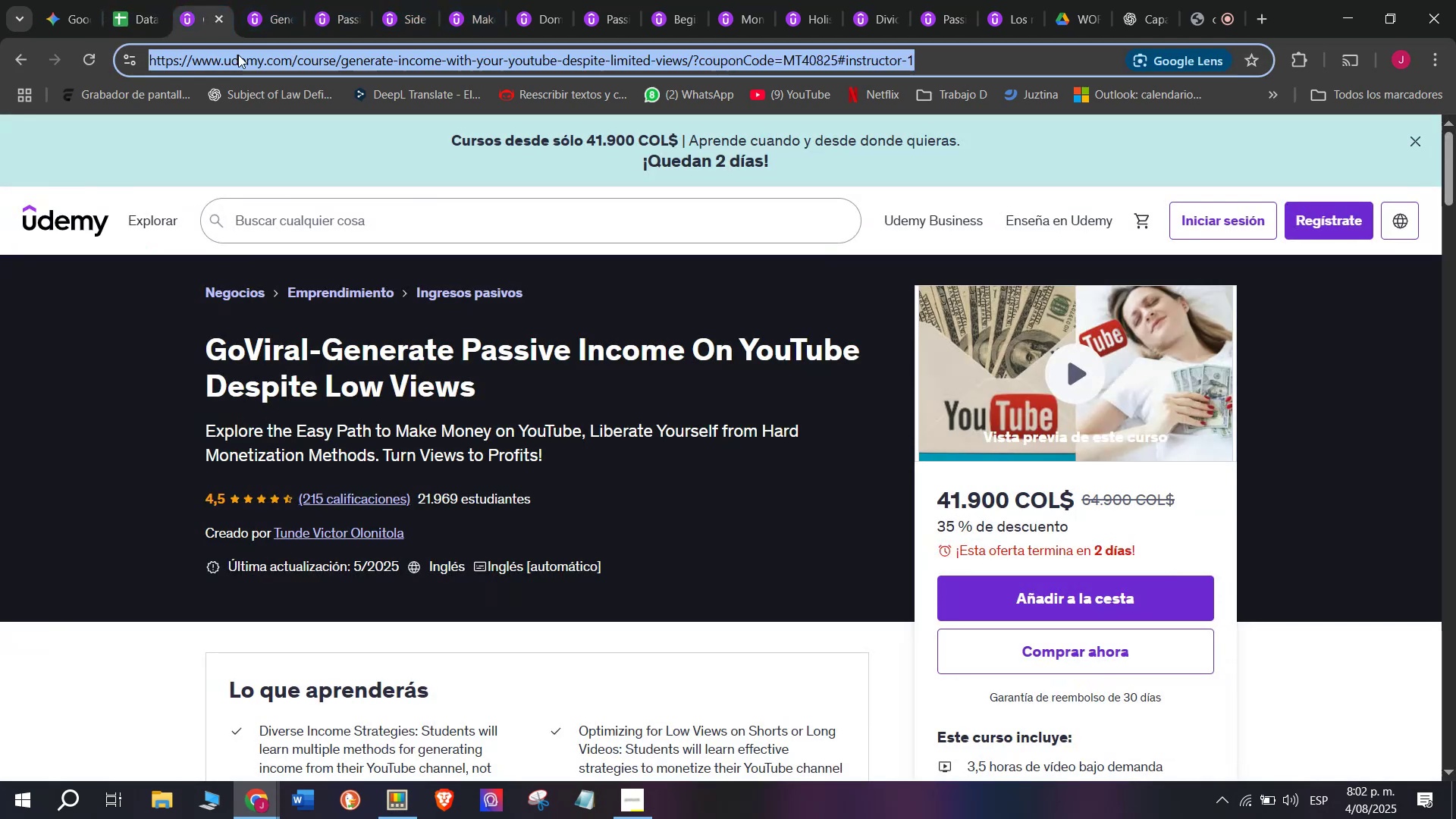 
key(Control+C)
 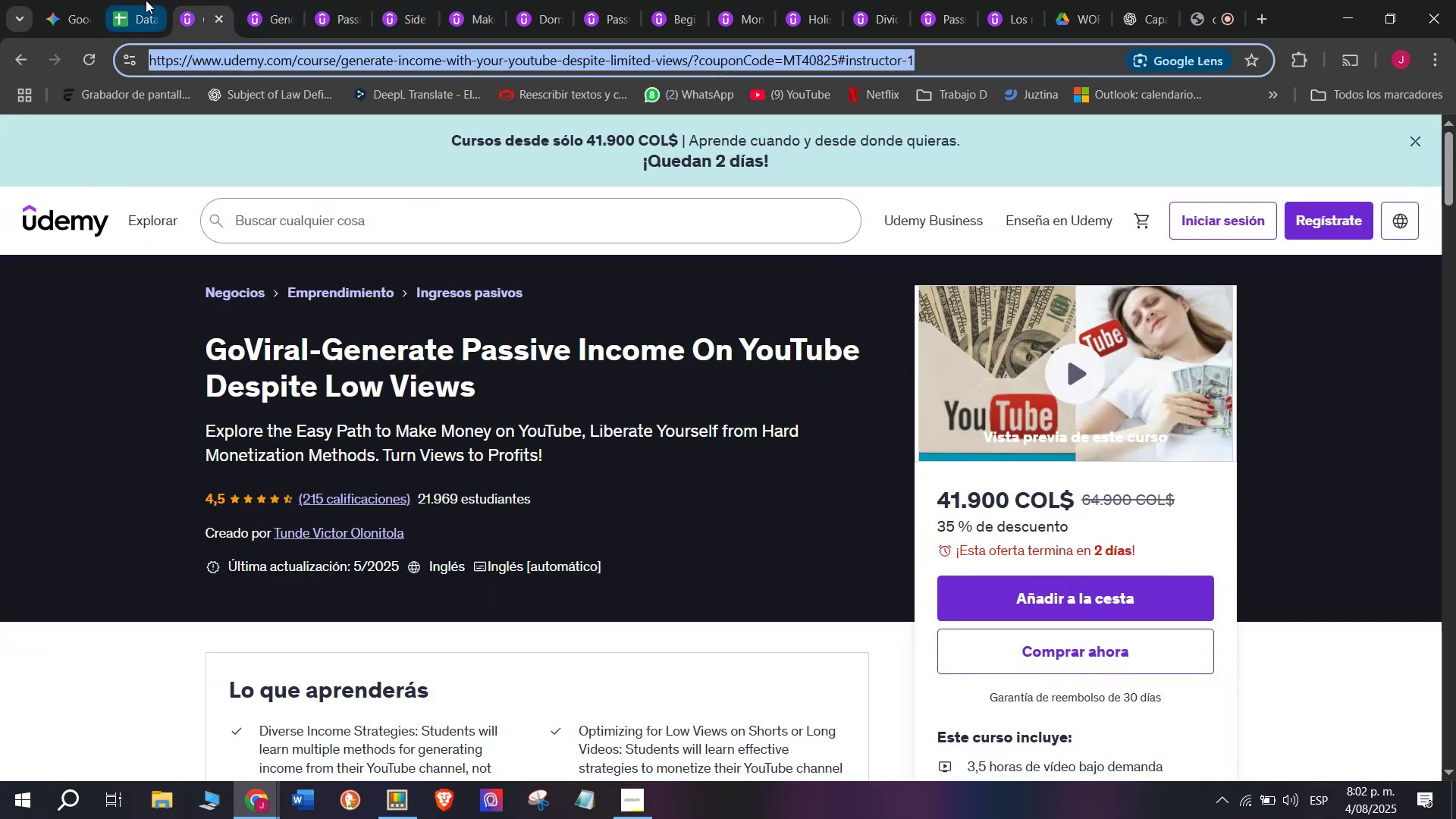 
left_click([146, 0])
 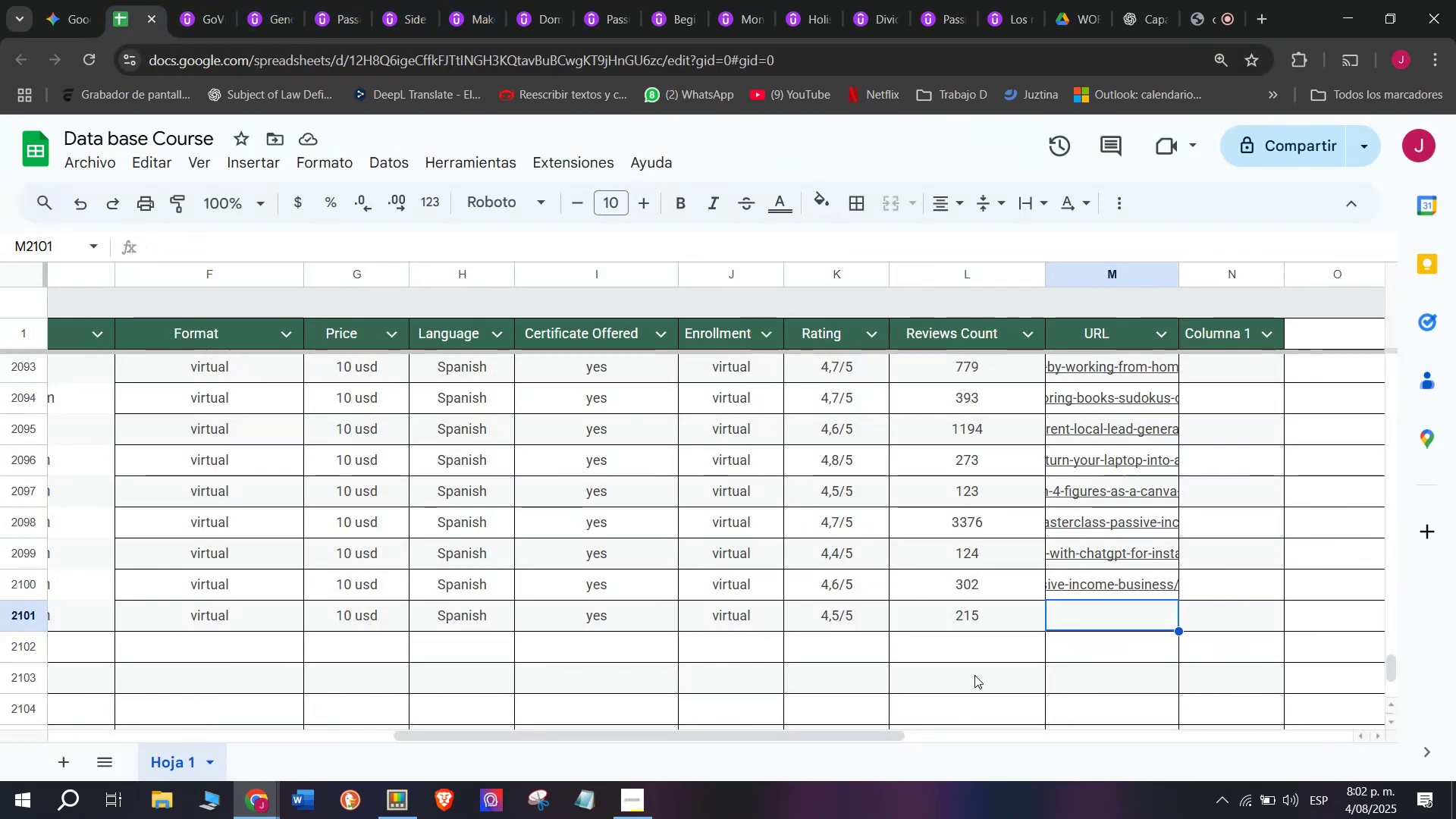 
key(Z)
 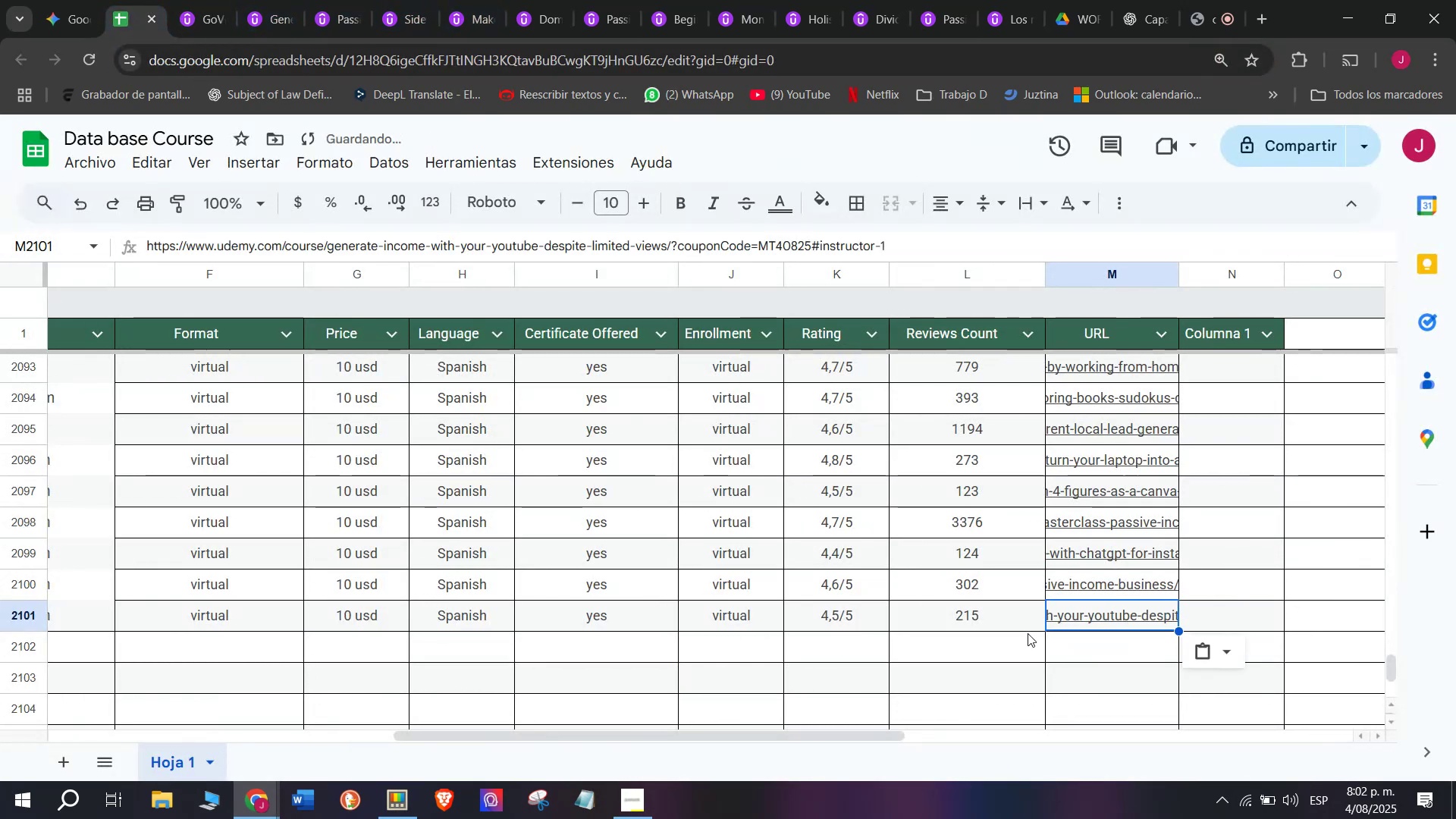 
key(Control+V)
 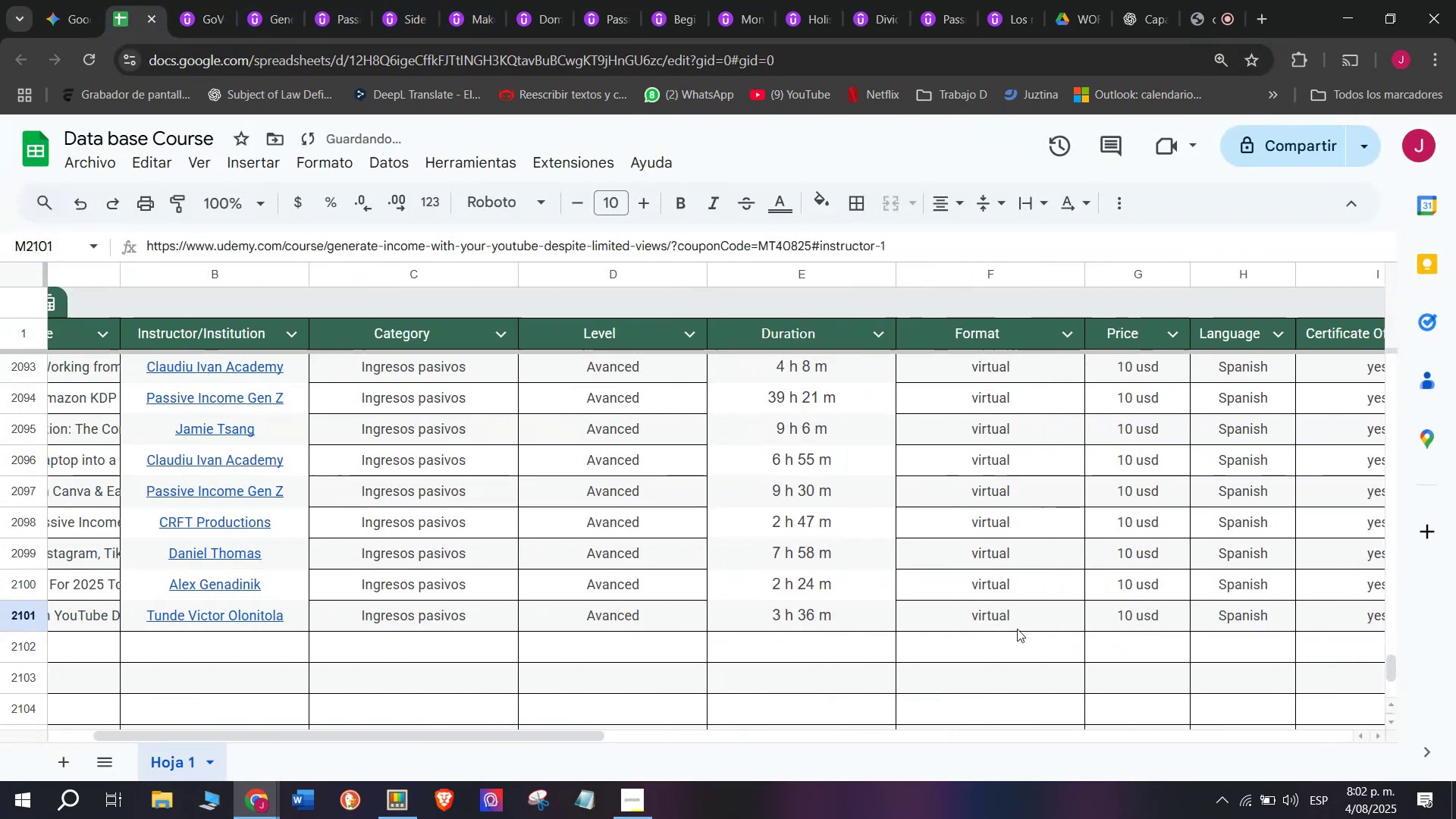 
key(Control+ControlLeft)
 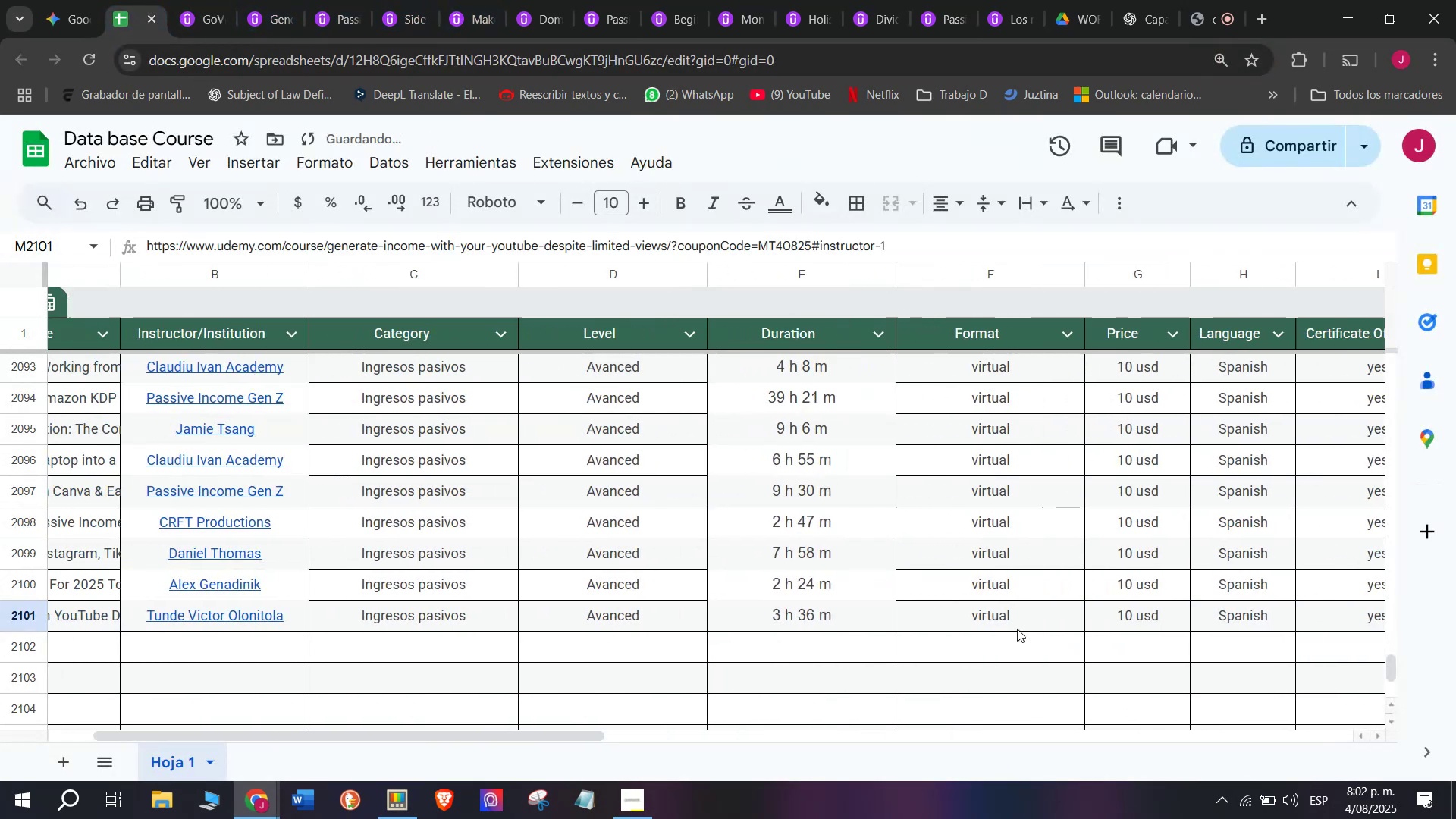 
scroll: coordinate [302, 657], scroll_direction: up, amount: 4.0
 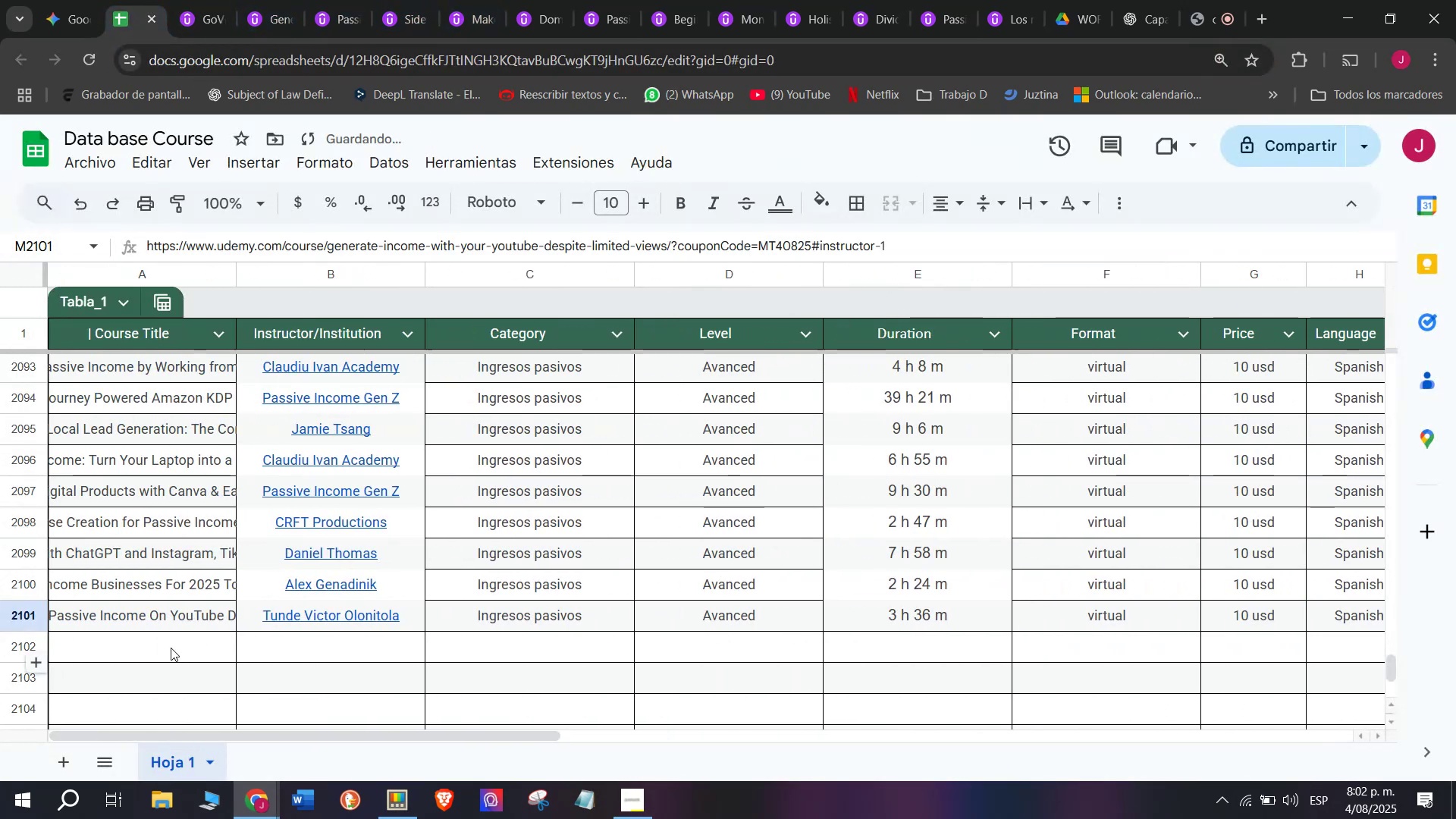 
left_click([171, 648])
 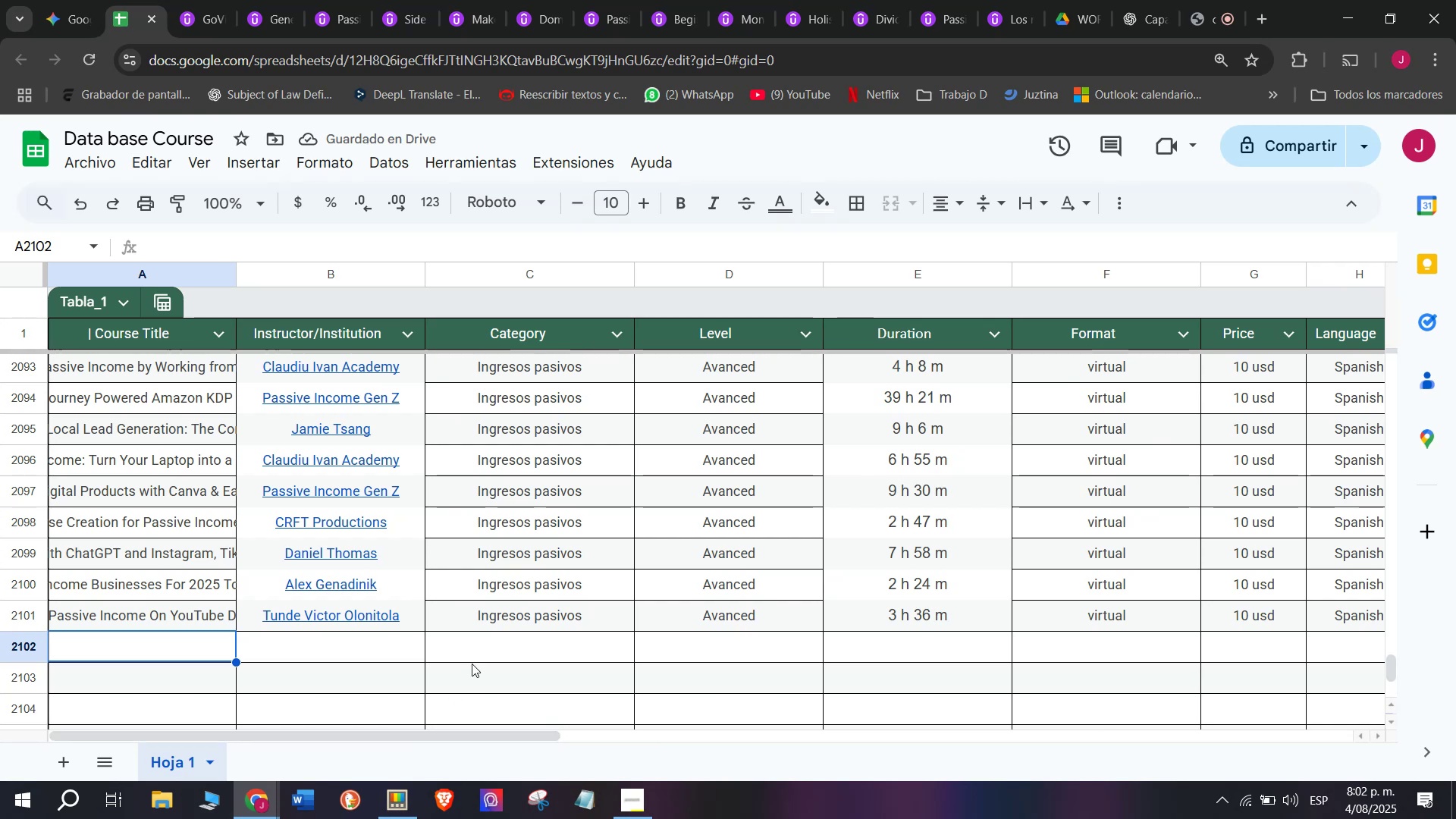 
wait(5.14)
 